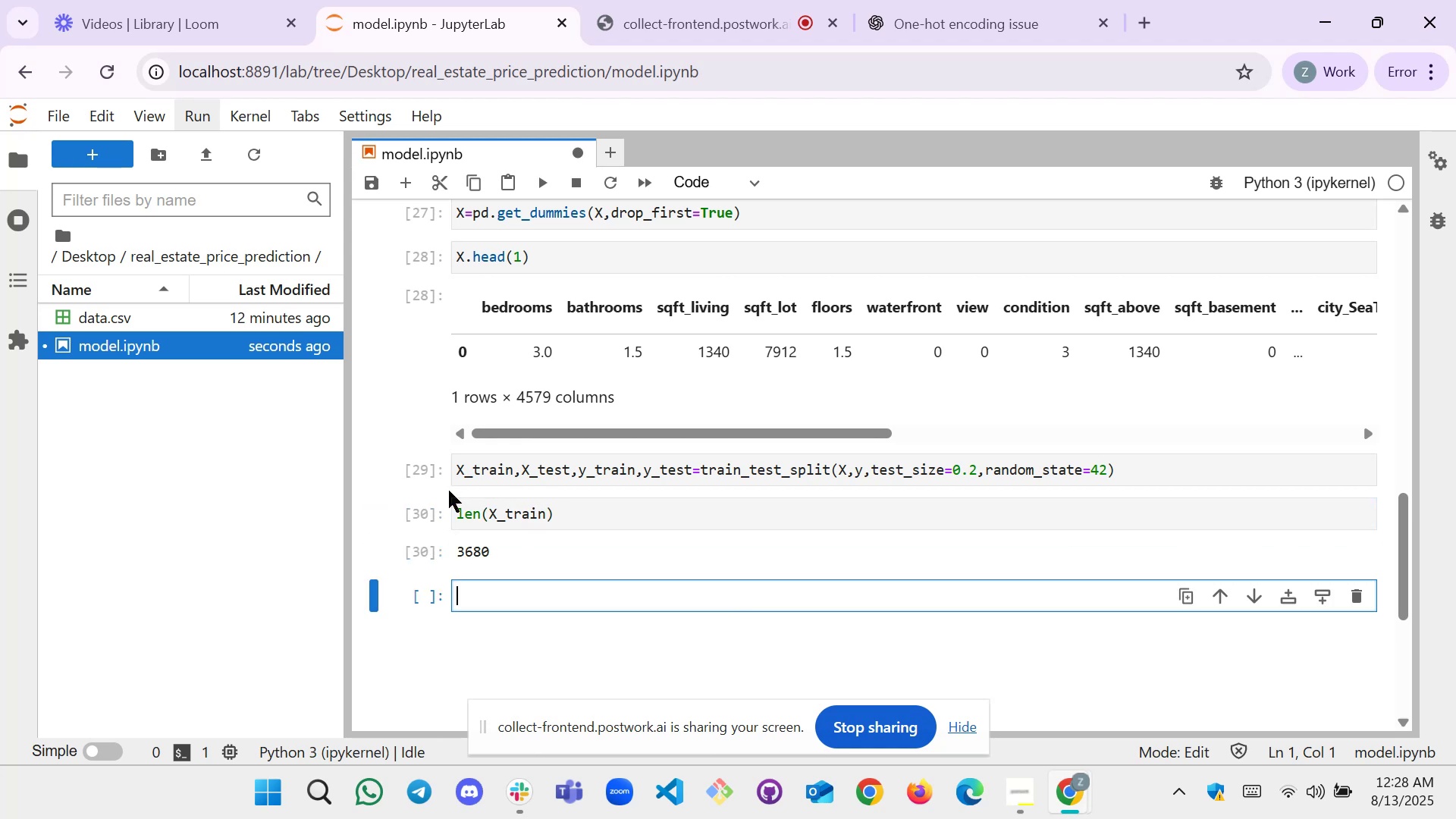 
left_click([576, 519])
 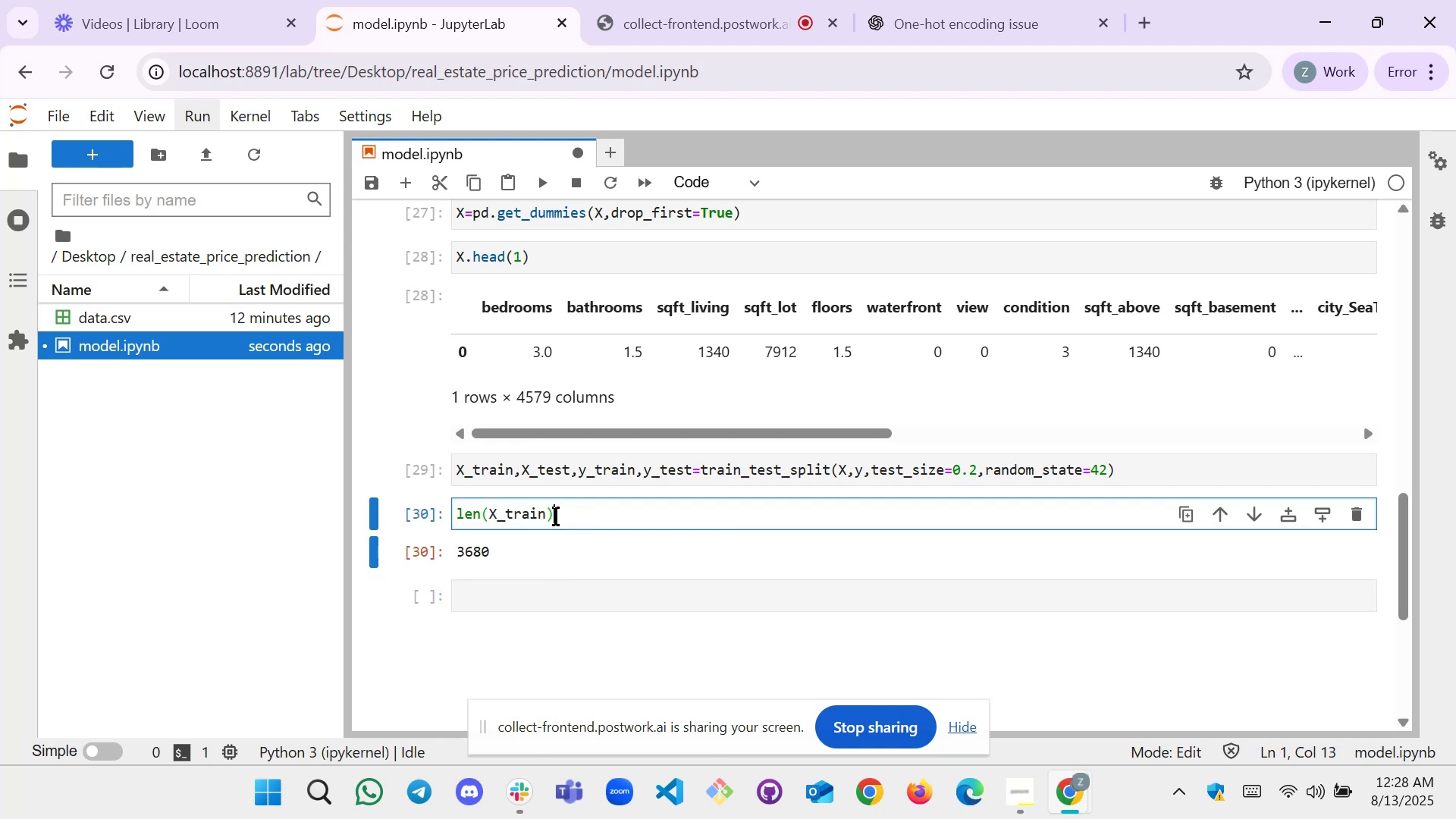 
left_click_drag(start_coordinate=[570, 510], to_coordinate=[416, 504])
 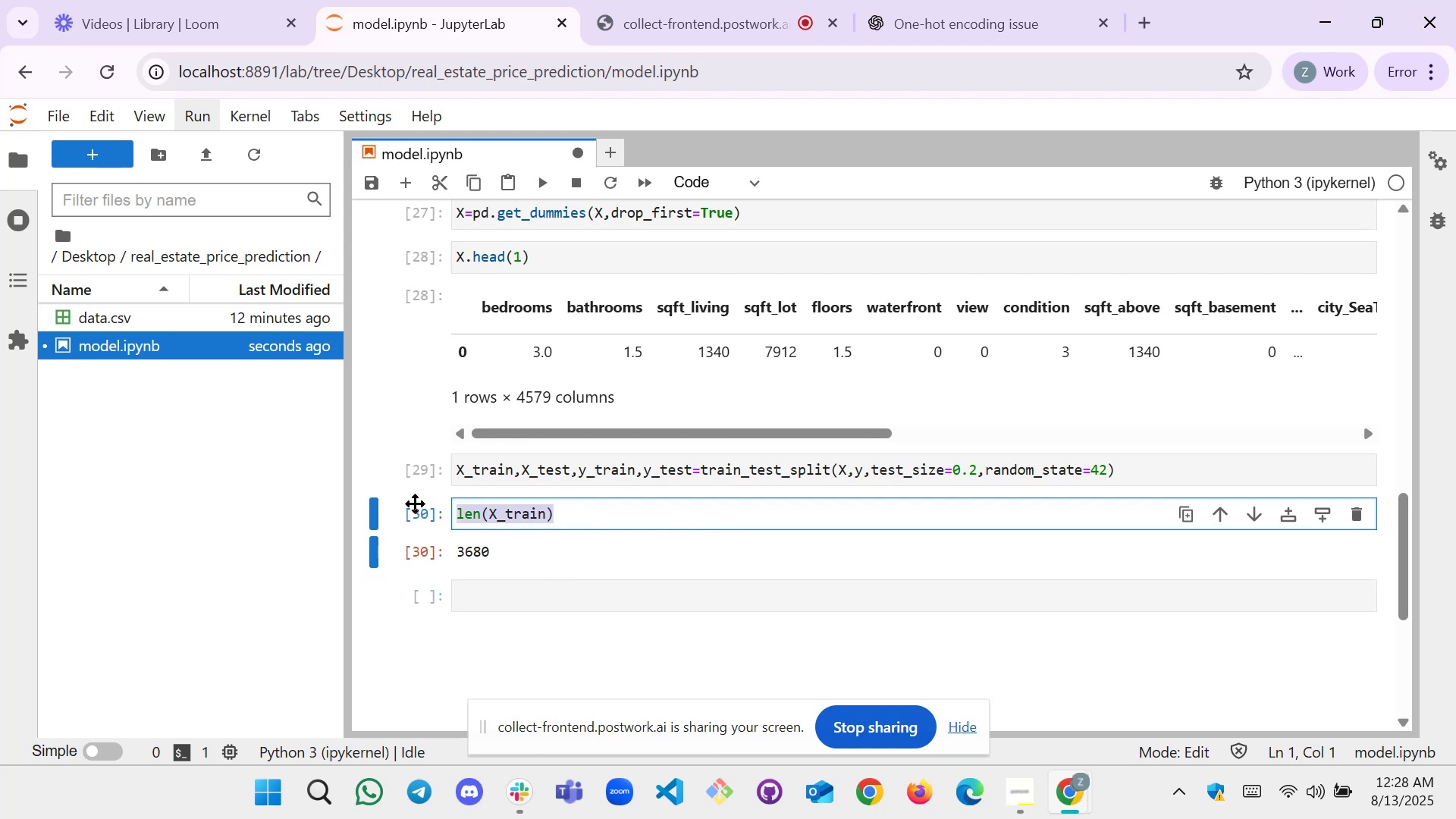 
key(Control+C)
 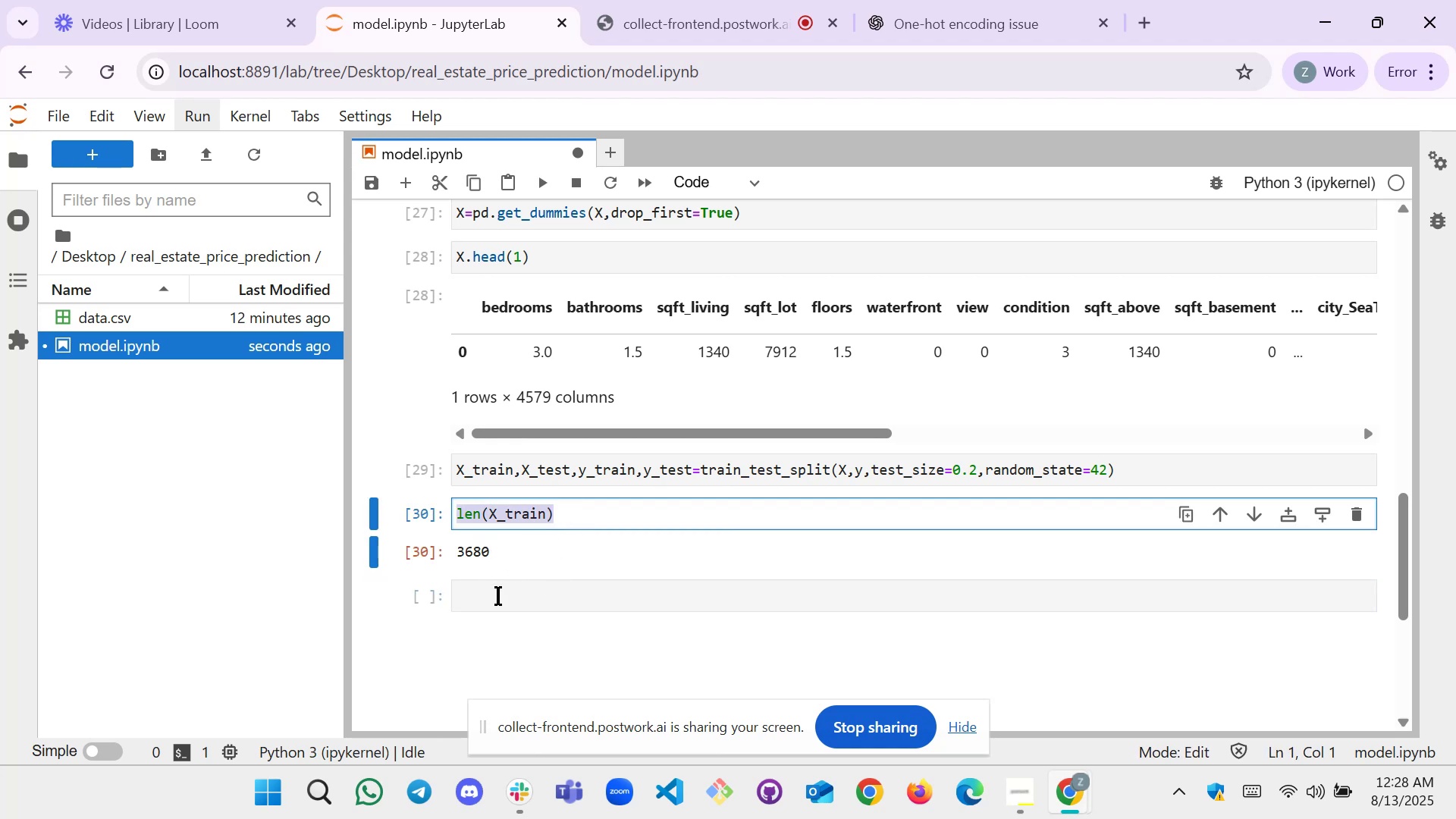 
left_click([497, 597])
 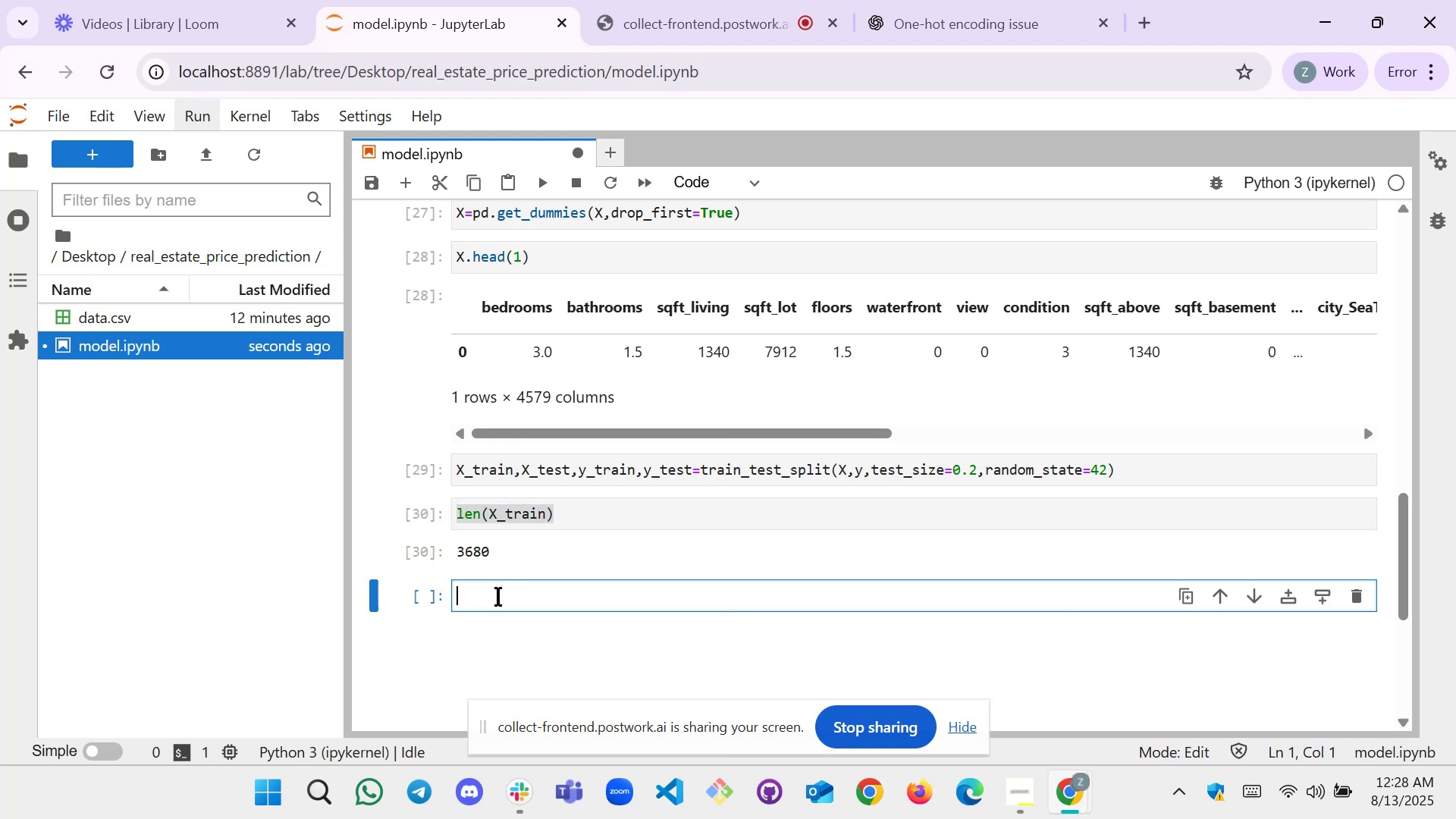 
key(Control+V)
 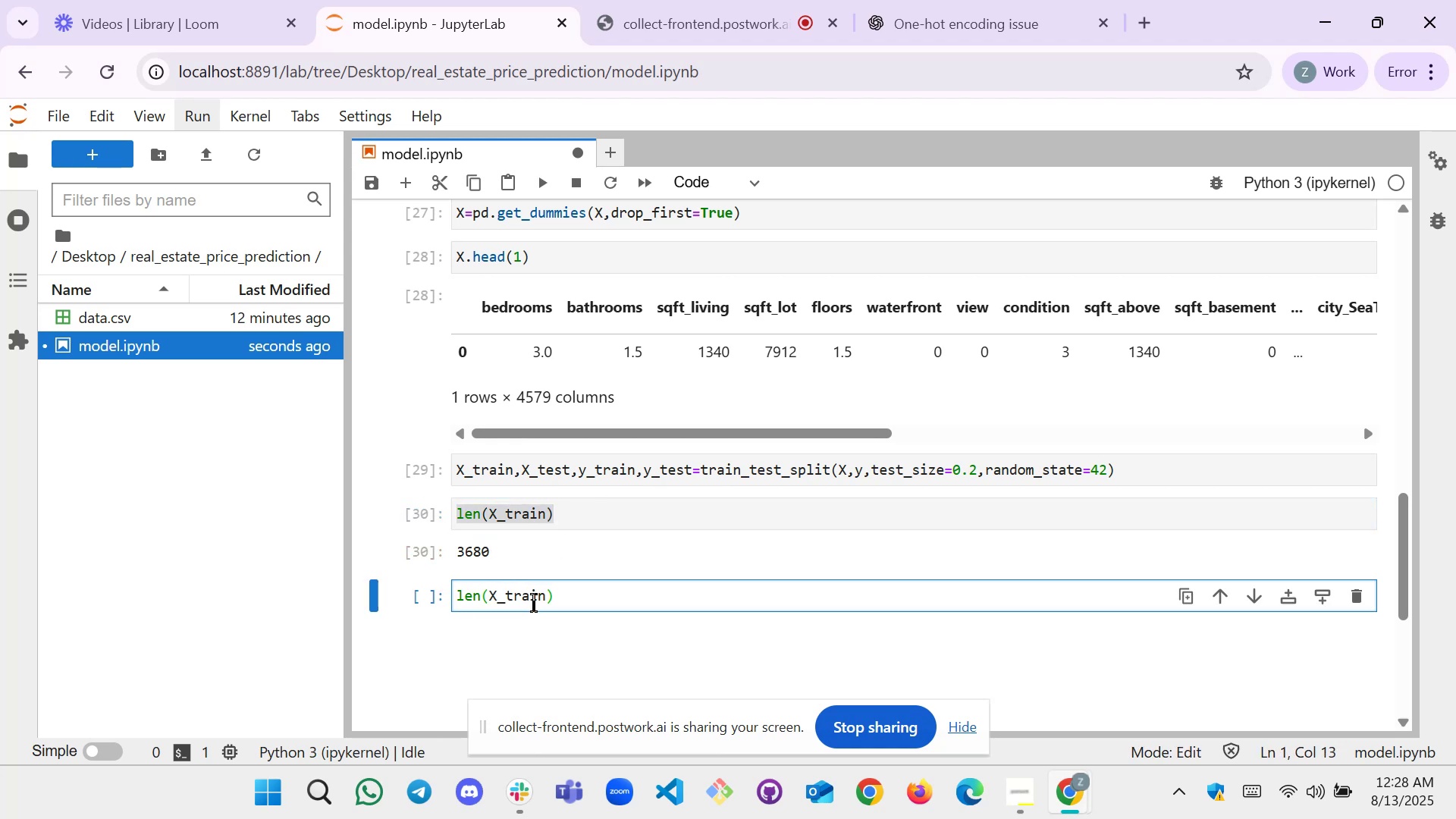 
left_click([532, 598])
 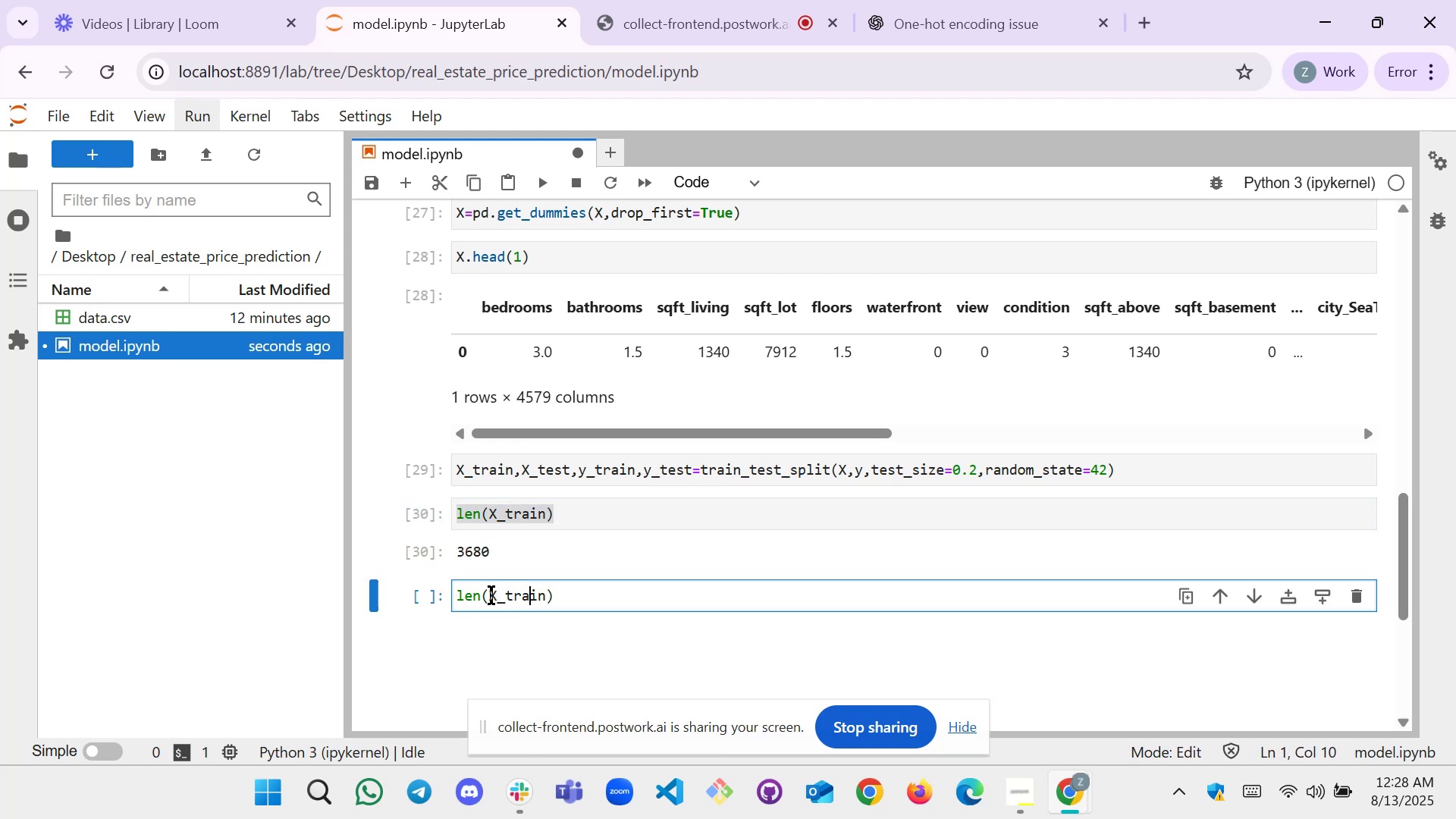 
left_click([499, 598])
 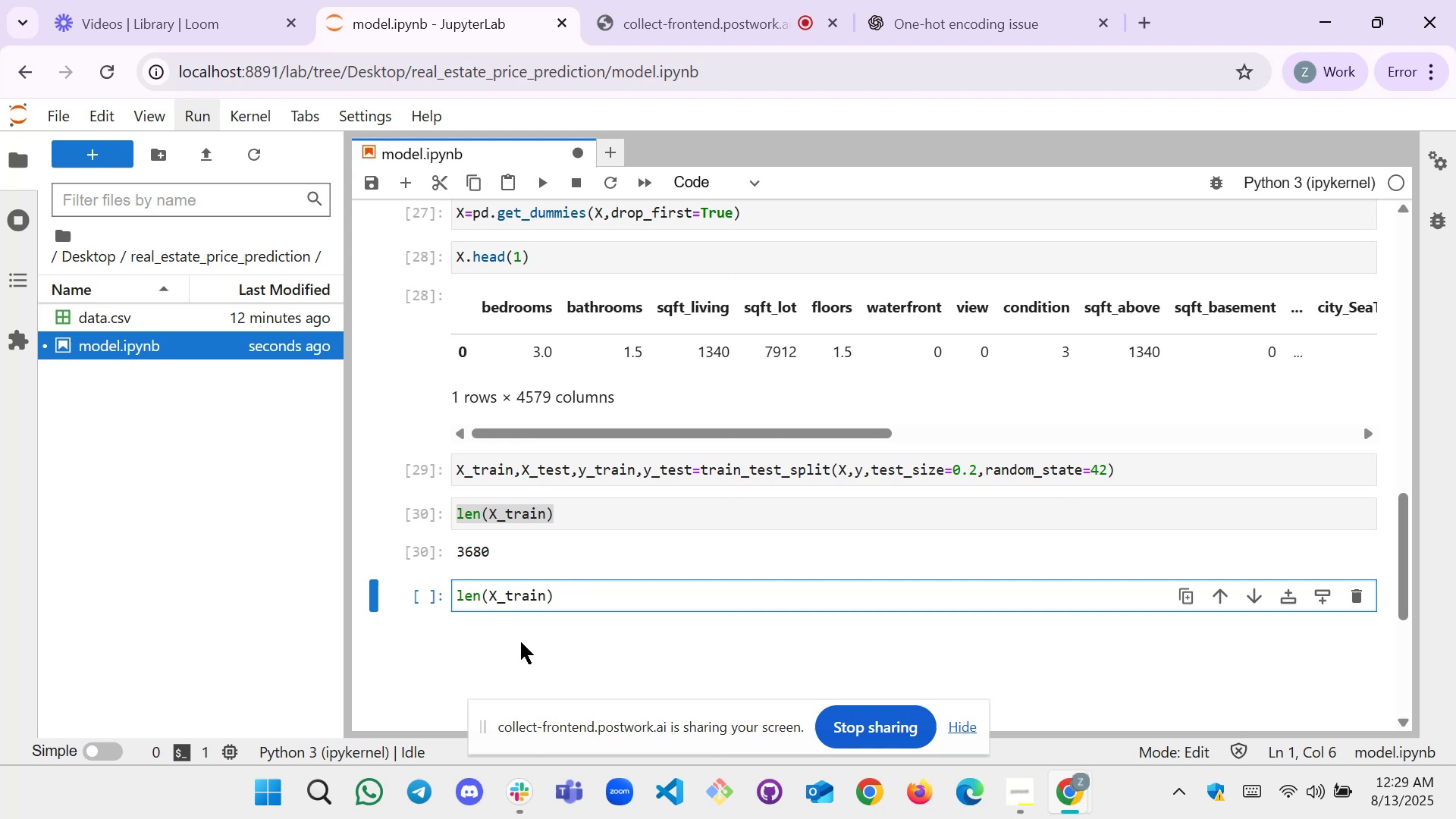 
key(Backspace)
 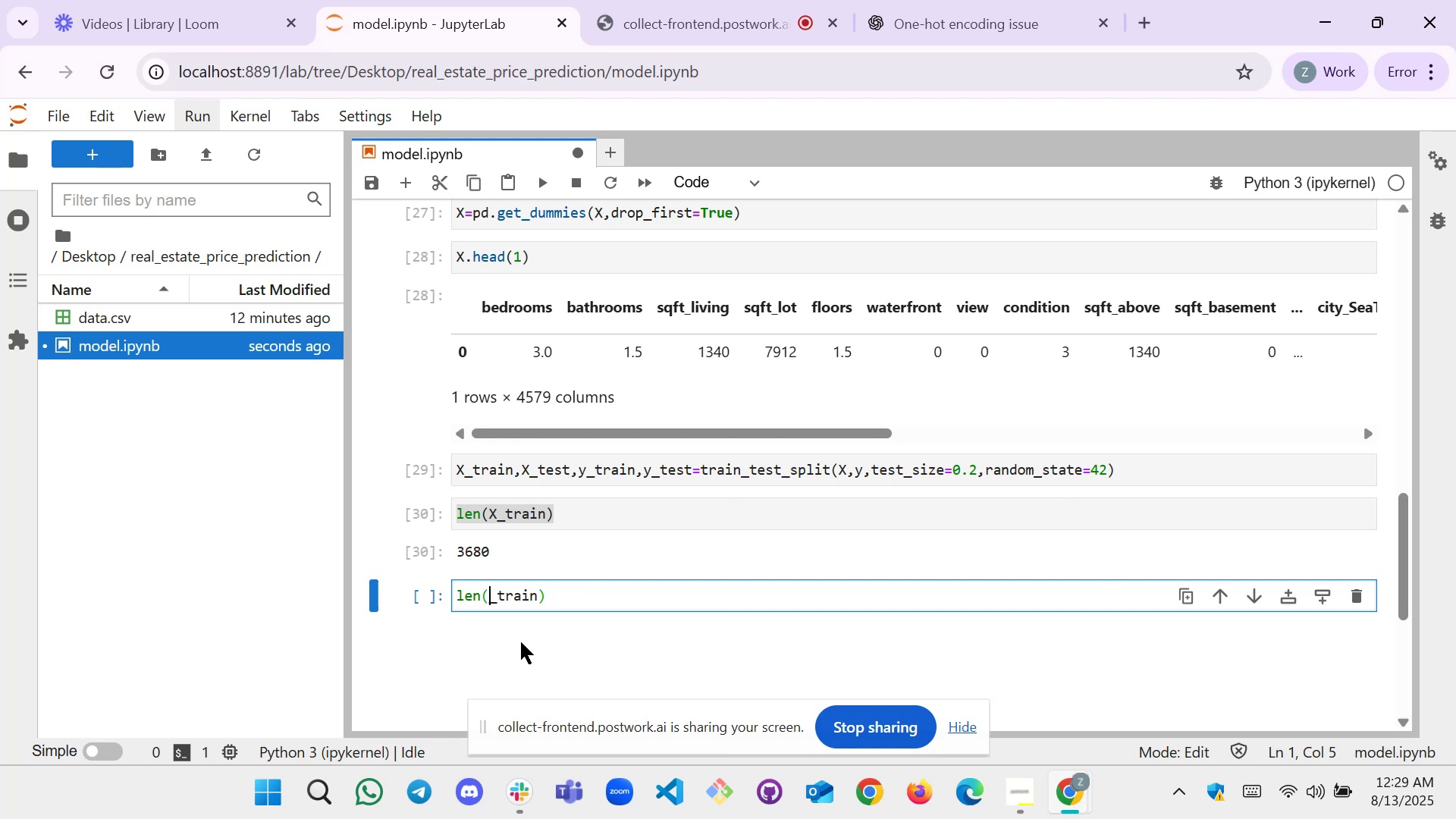 
key(Y)
 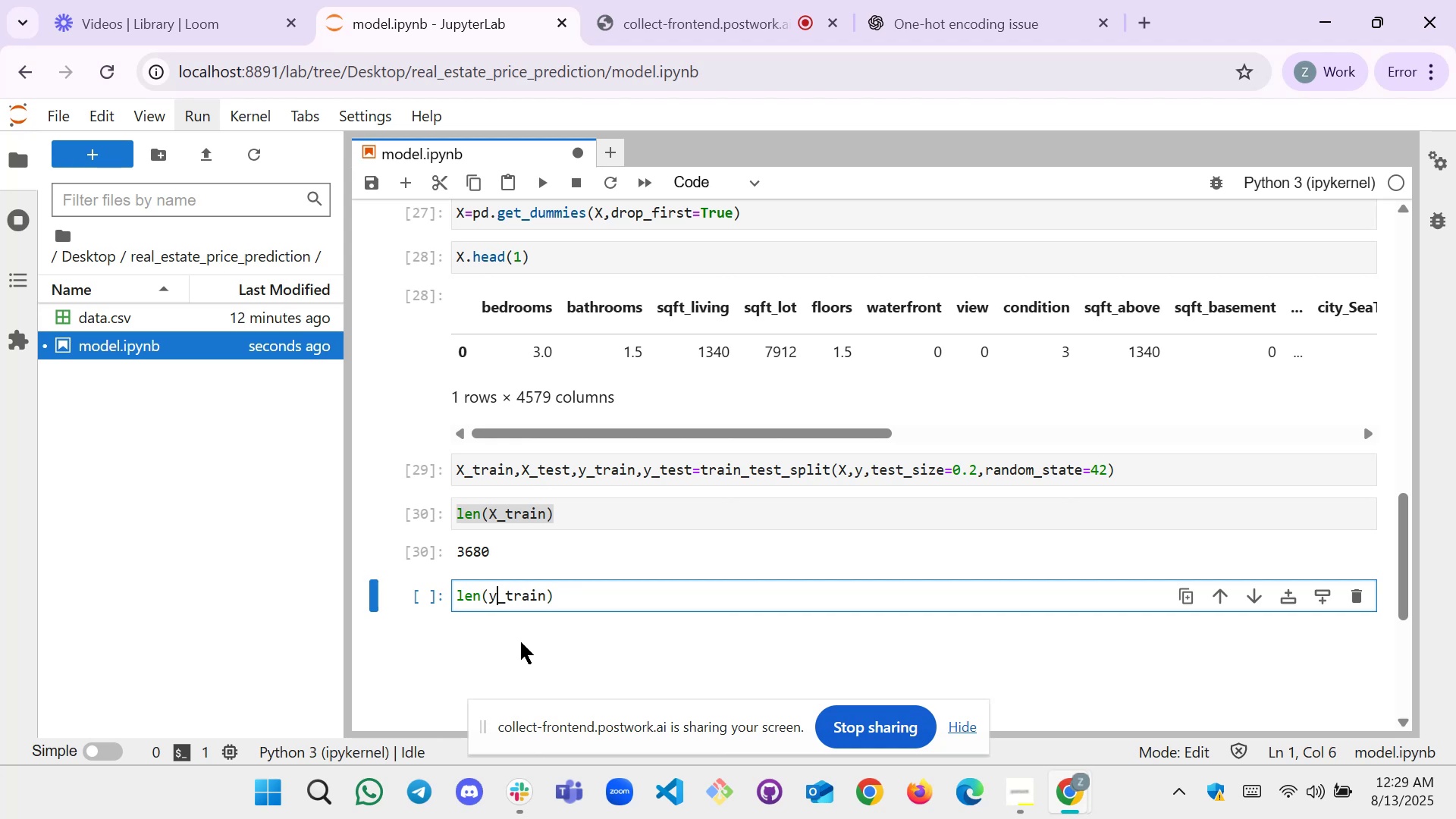 
key(Shift+ShiftRight)
 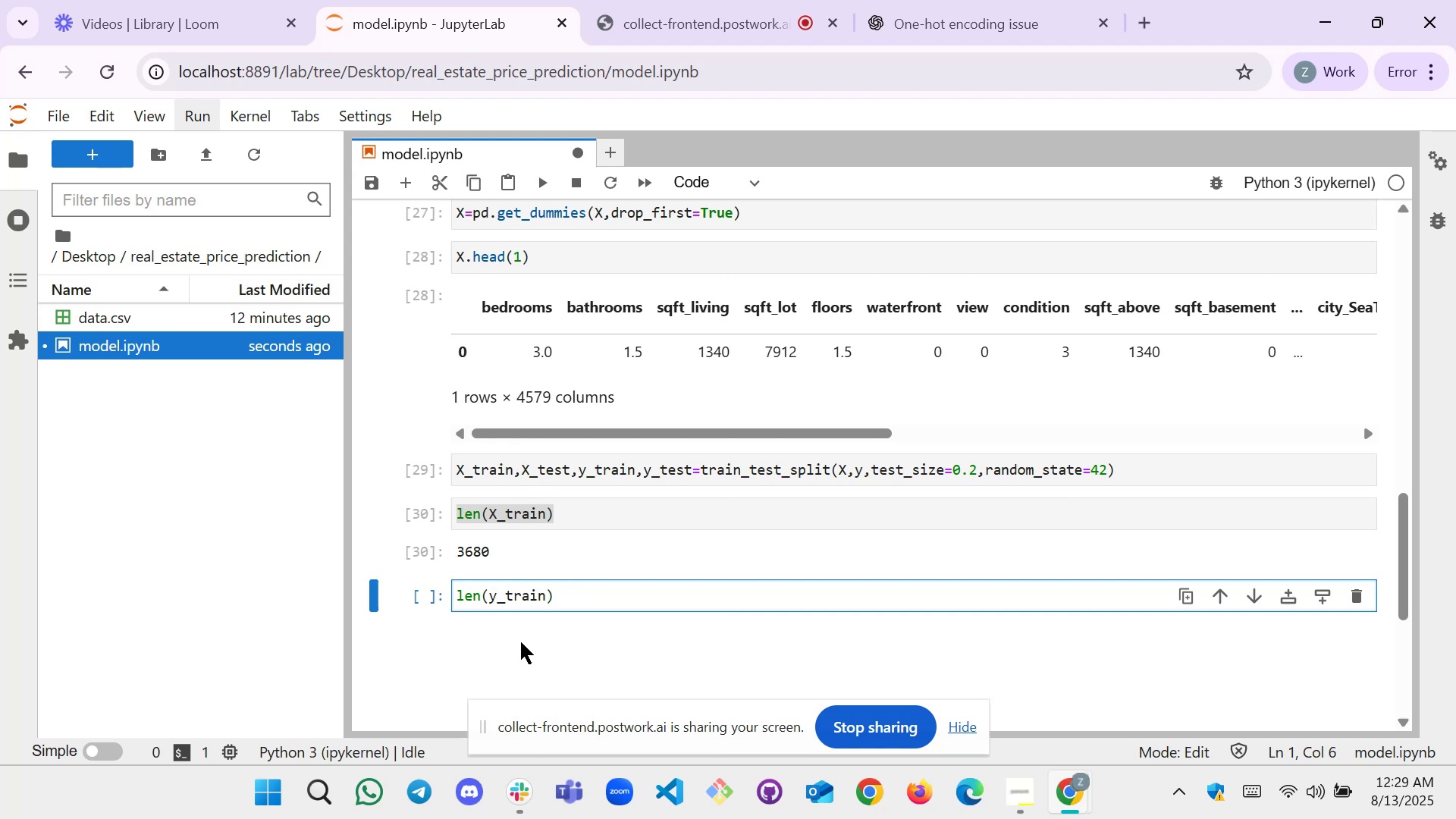 
key(Shift+Enter)
 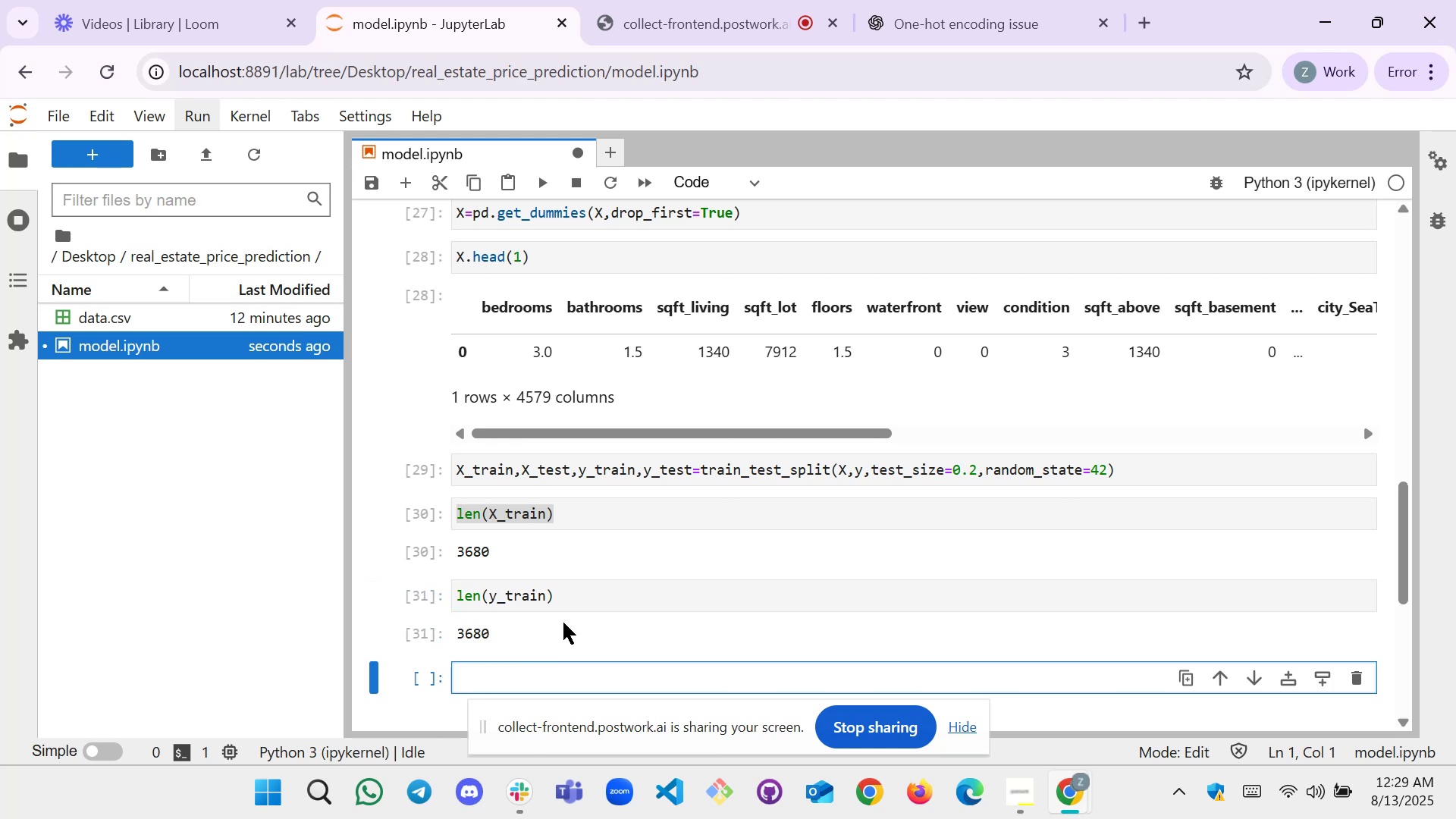 
left_click_drag(start_coordinate=[571, 605], to_coordinate=[448, 610])
 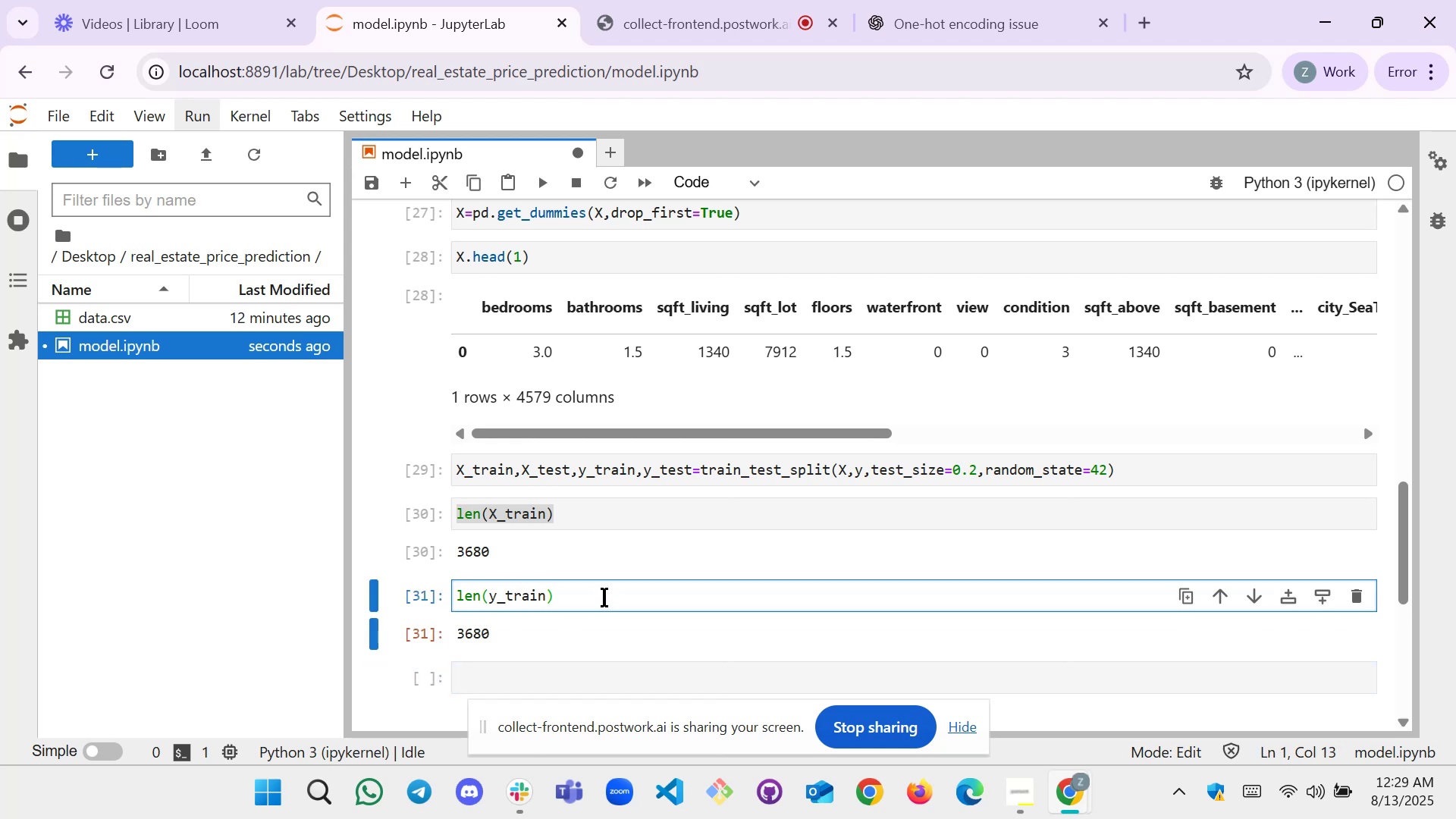 
scroll: coordinate [592, 558], scroll_direction: down, amount: 1.0
 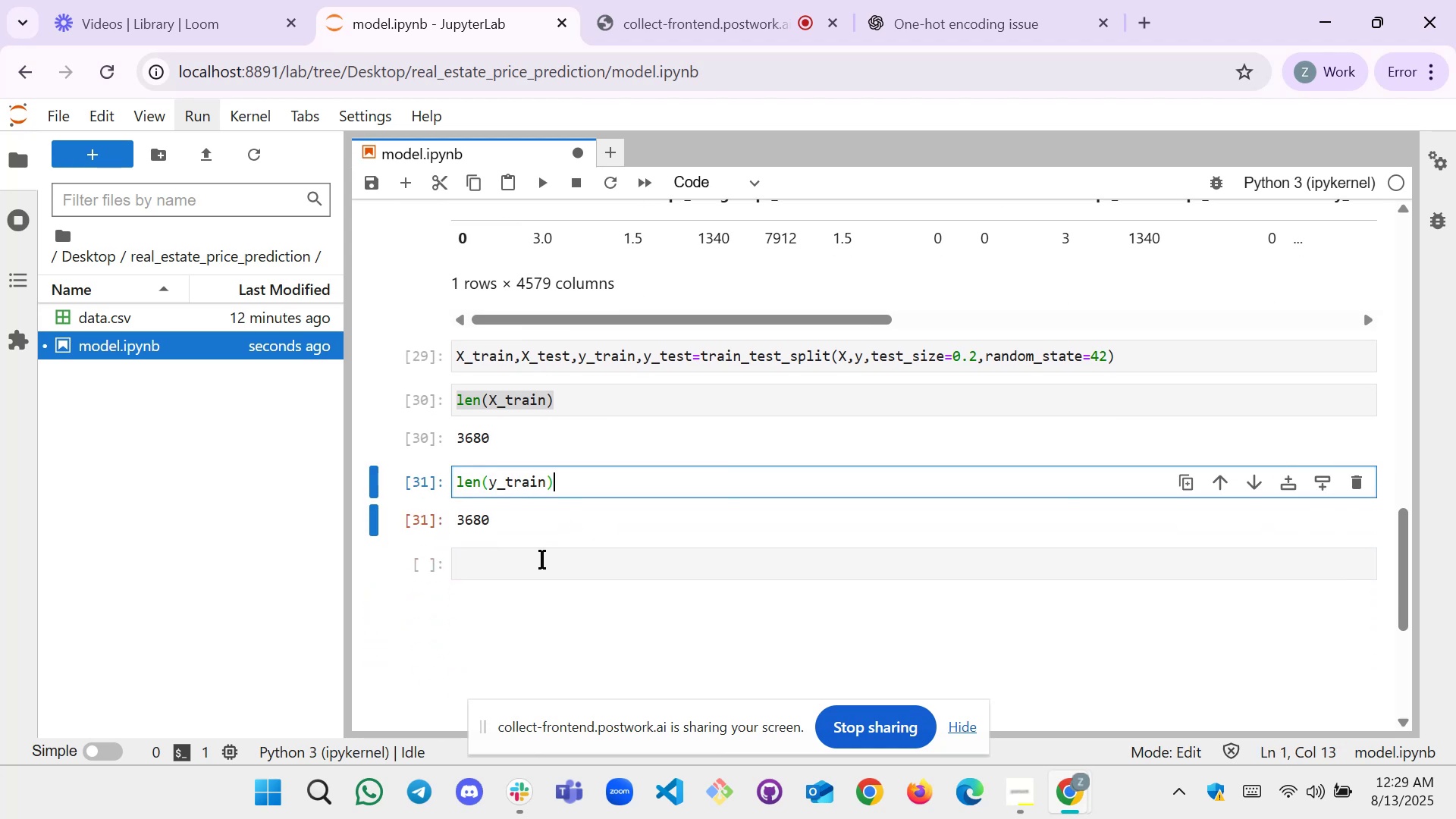 
left_click([541, 560])
 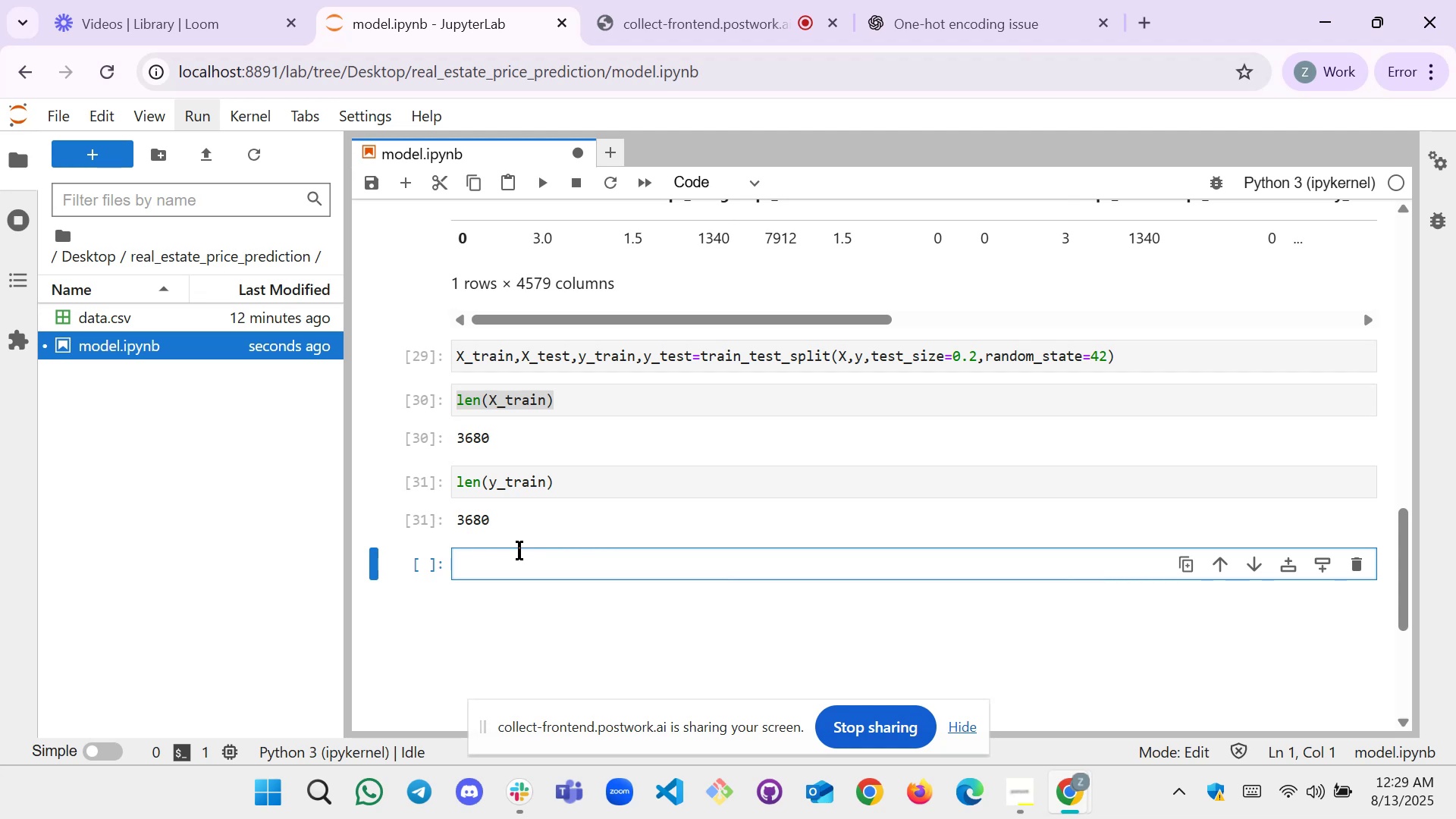 
wait(10.87)
 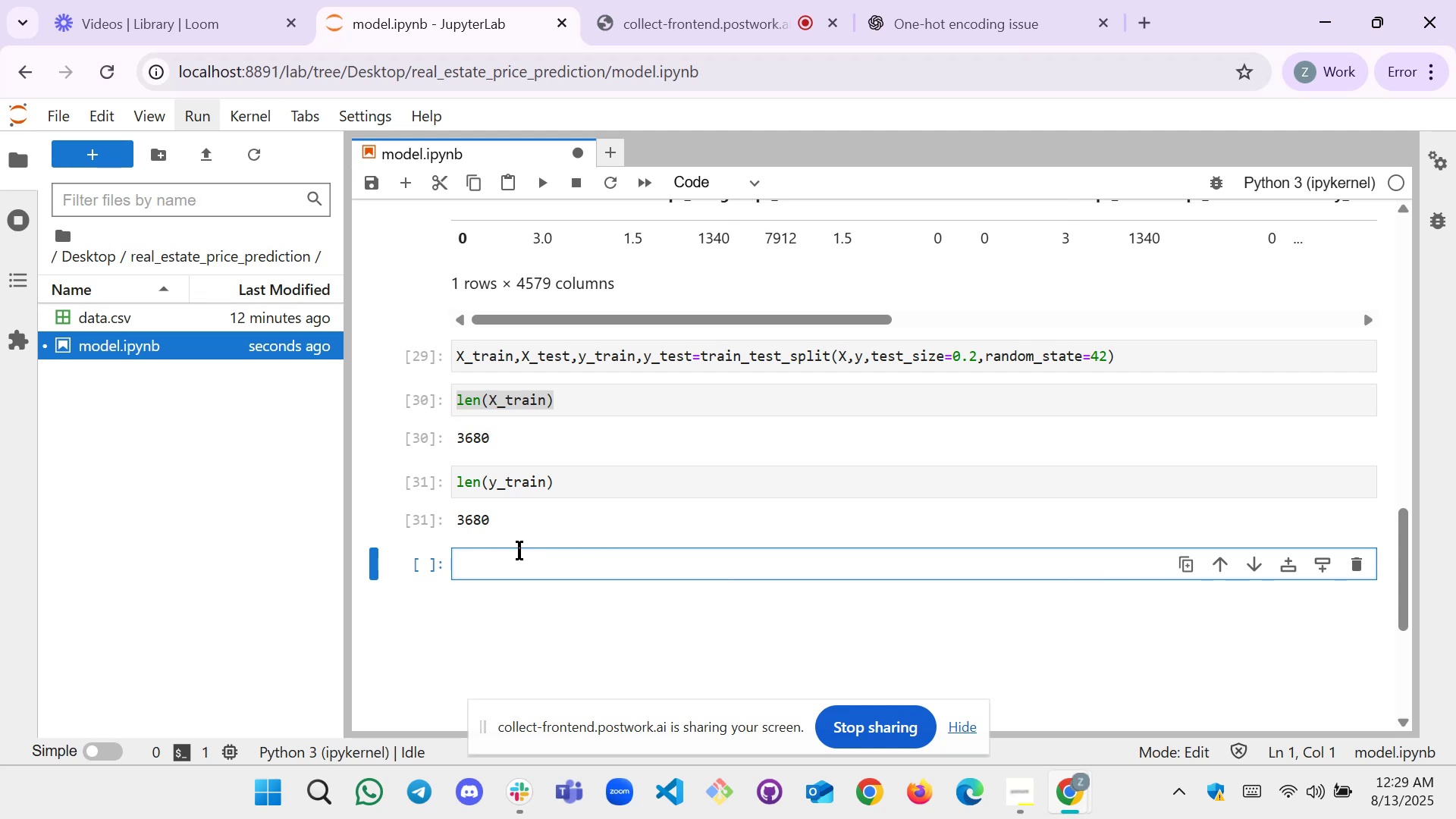 
left_click([524, 560])
 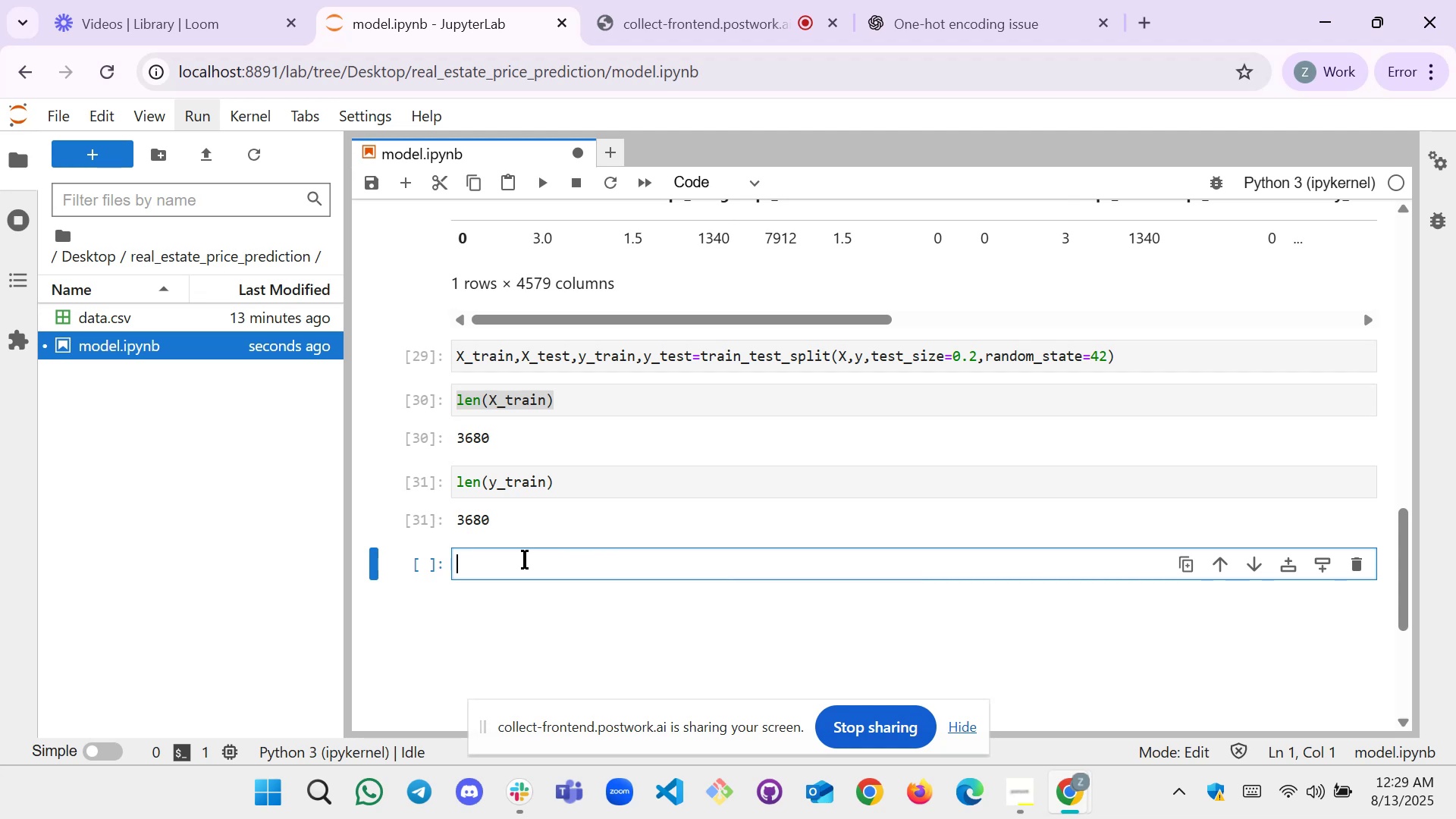 
wait(7.33)
 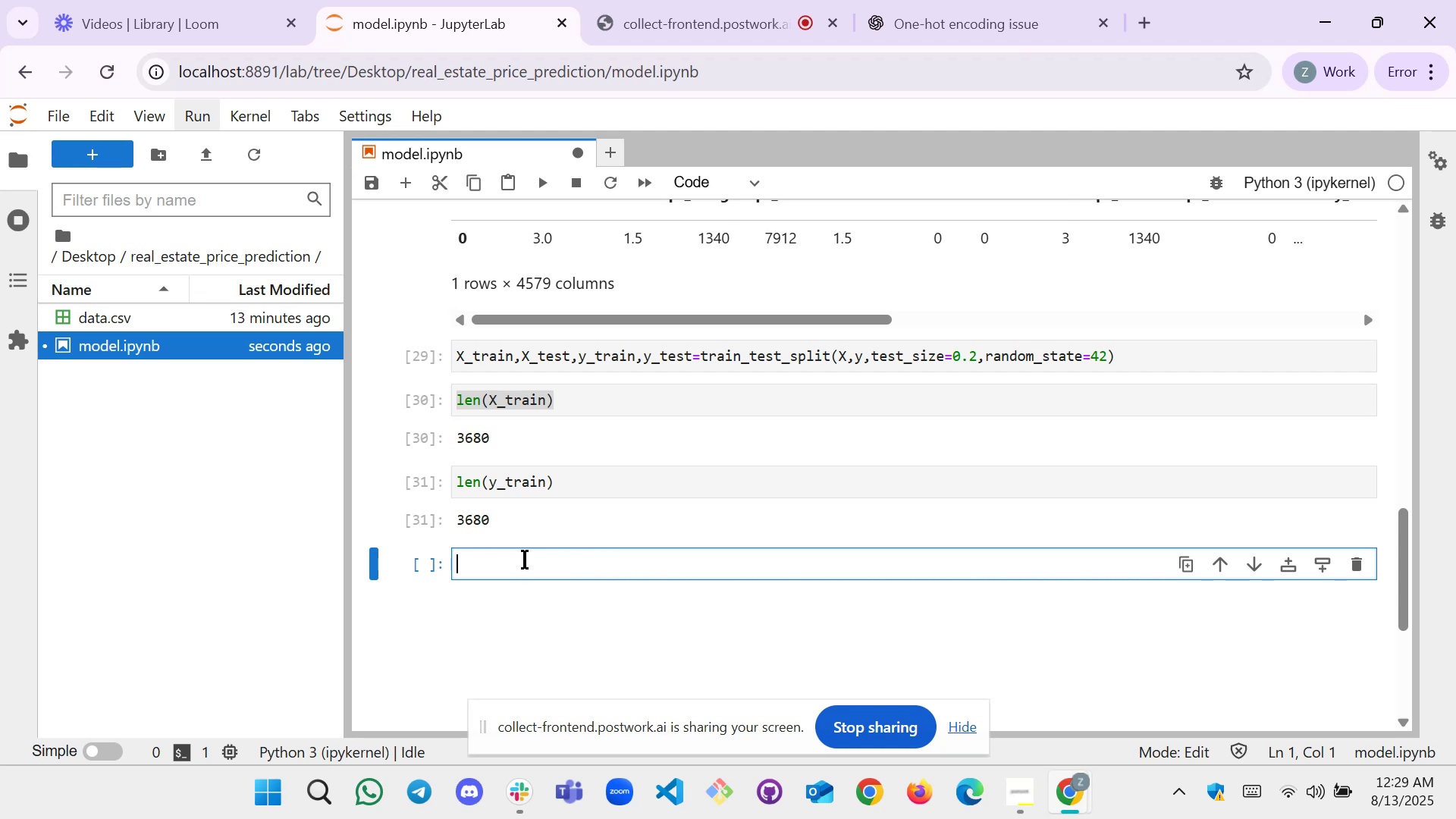 
scroll: coordinate [562, 401], scroll_direction: up, amount: 15.0
 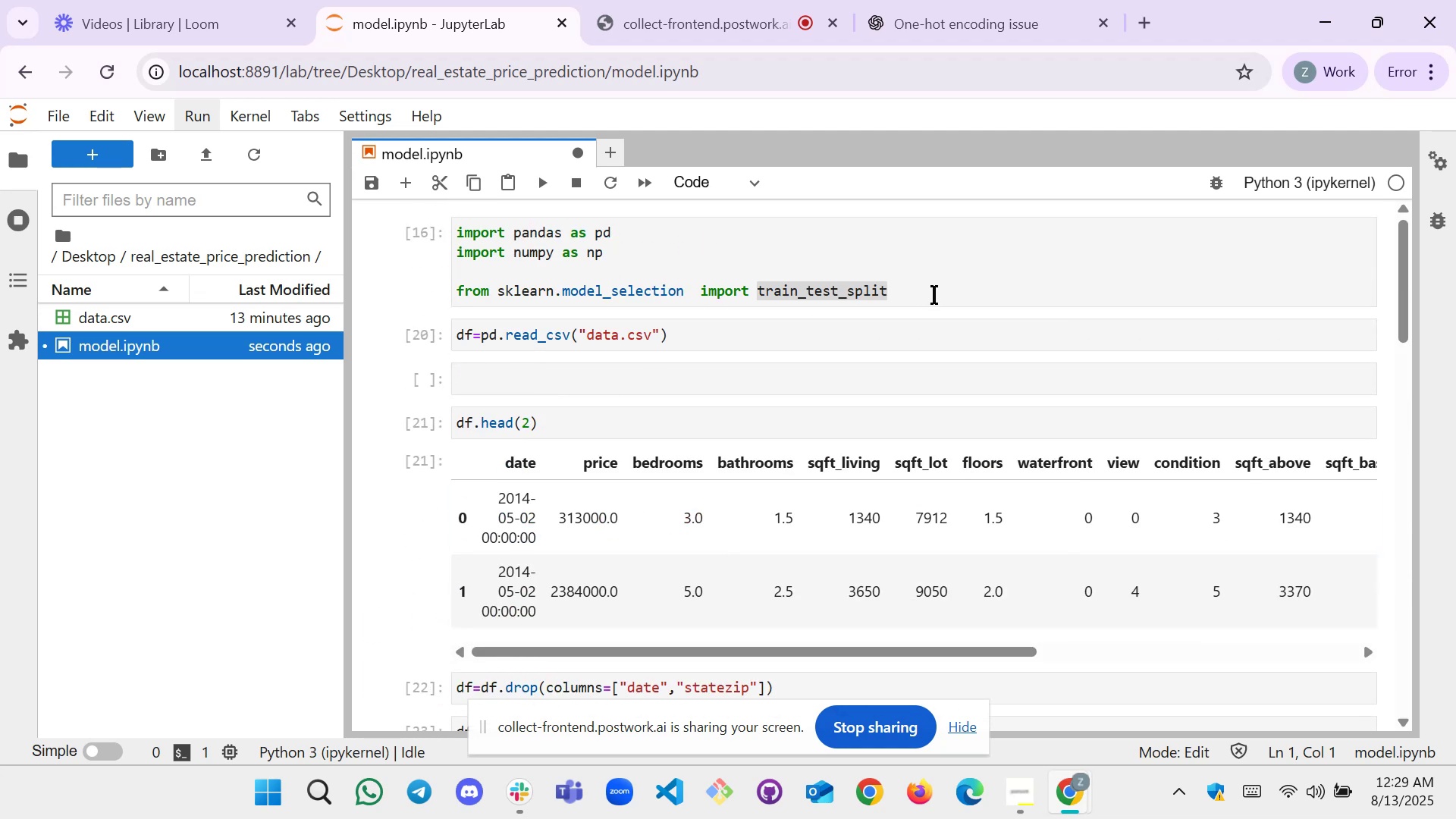 
left_click([946, 293])
 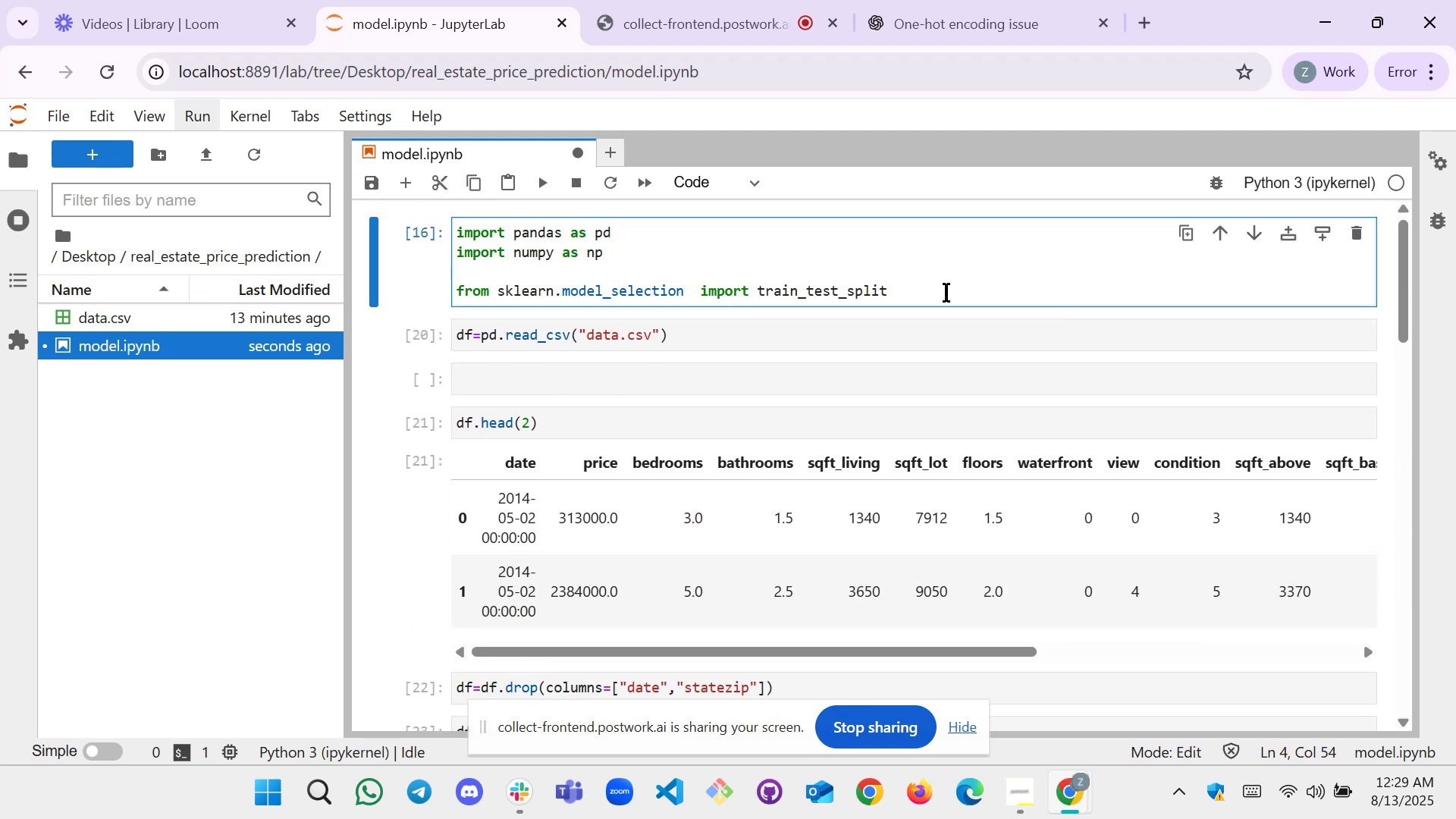 
key(Enter)
 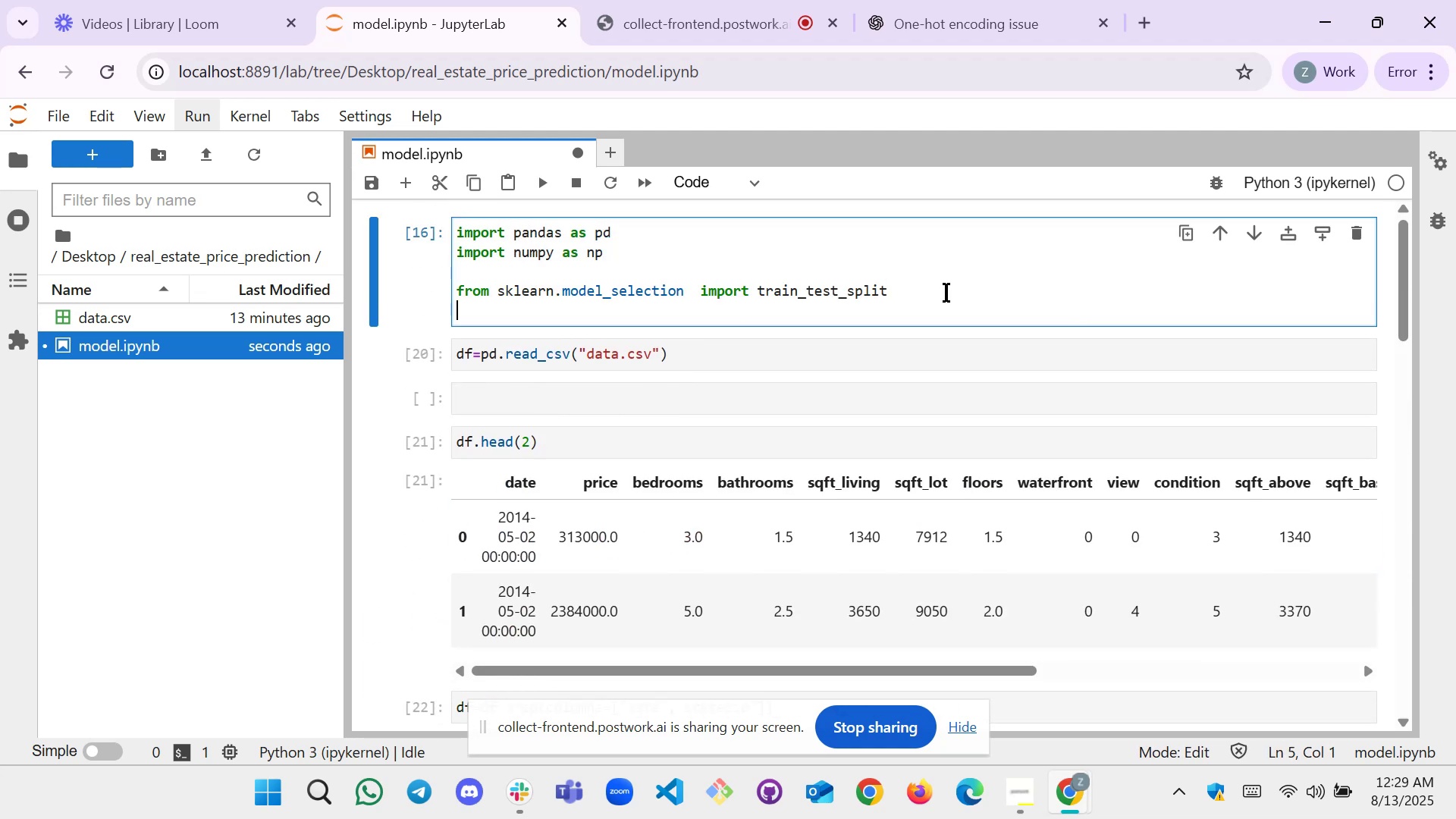 
type(from sl)
key(Backspace)
type(klearn.preprocesi)
key(Backspace)
type(sing import SC)
key(Backspace)
type(a)
key(Backspace)
type(tander)
 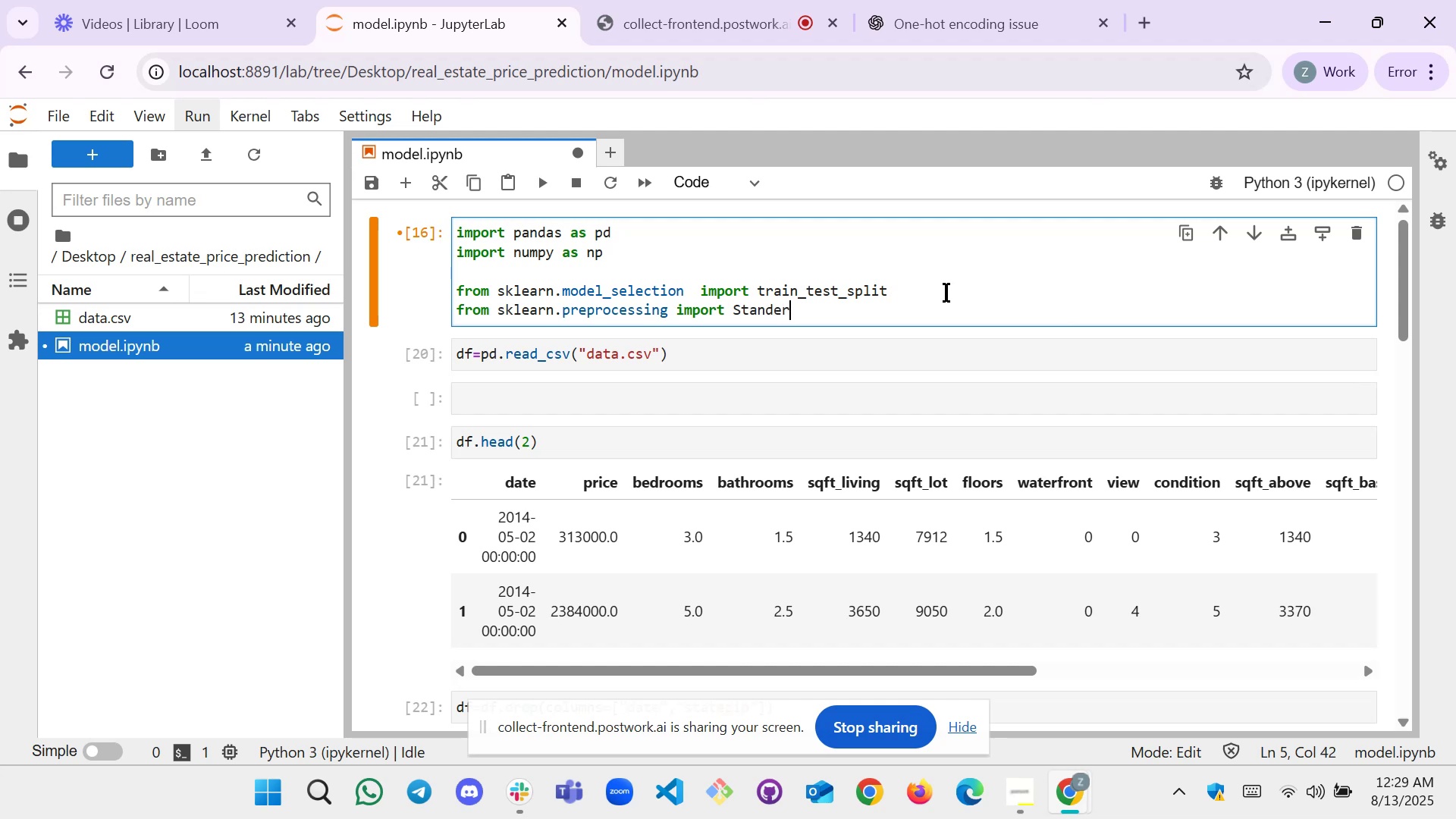 
key(Backspace)
key(Backspace)
type(ardScaler)
 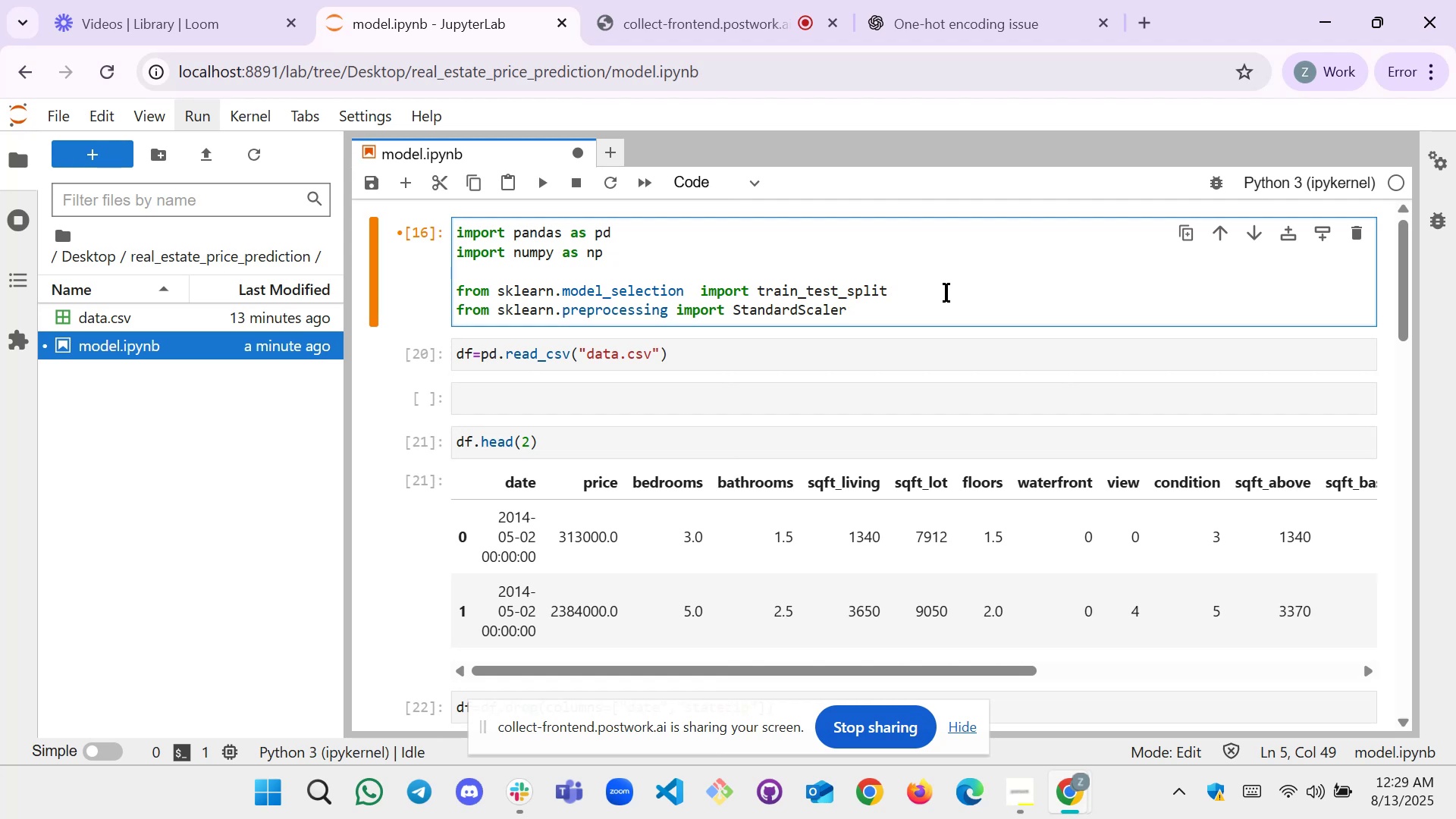 
key(Shift+Enter)
 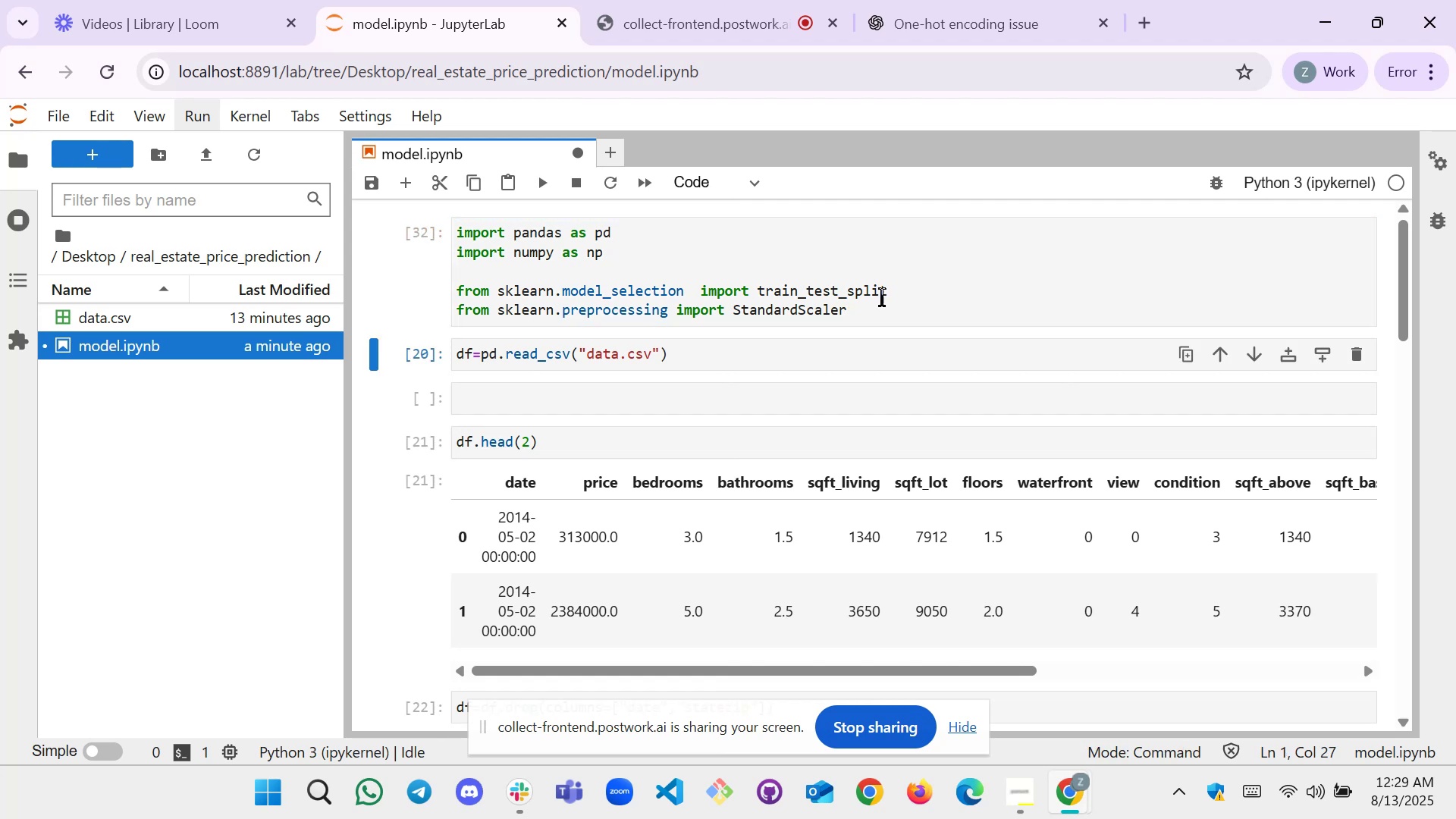 
scroll: coordinate [770, 372], scroll_direction: down, amount: 10.0
 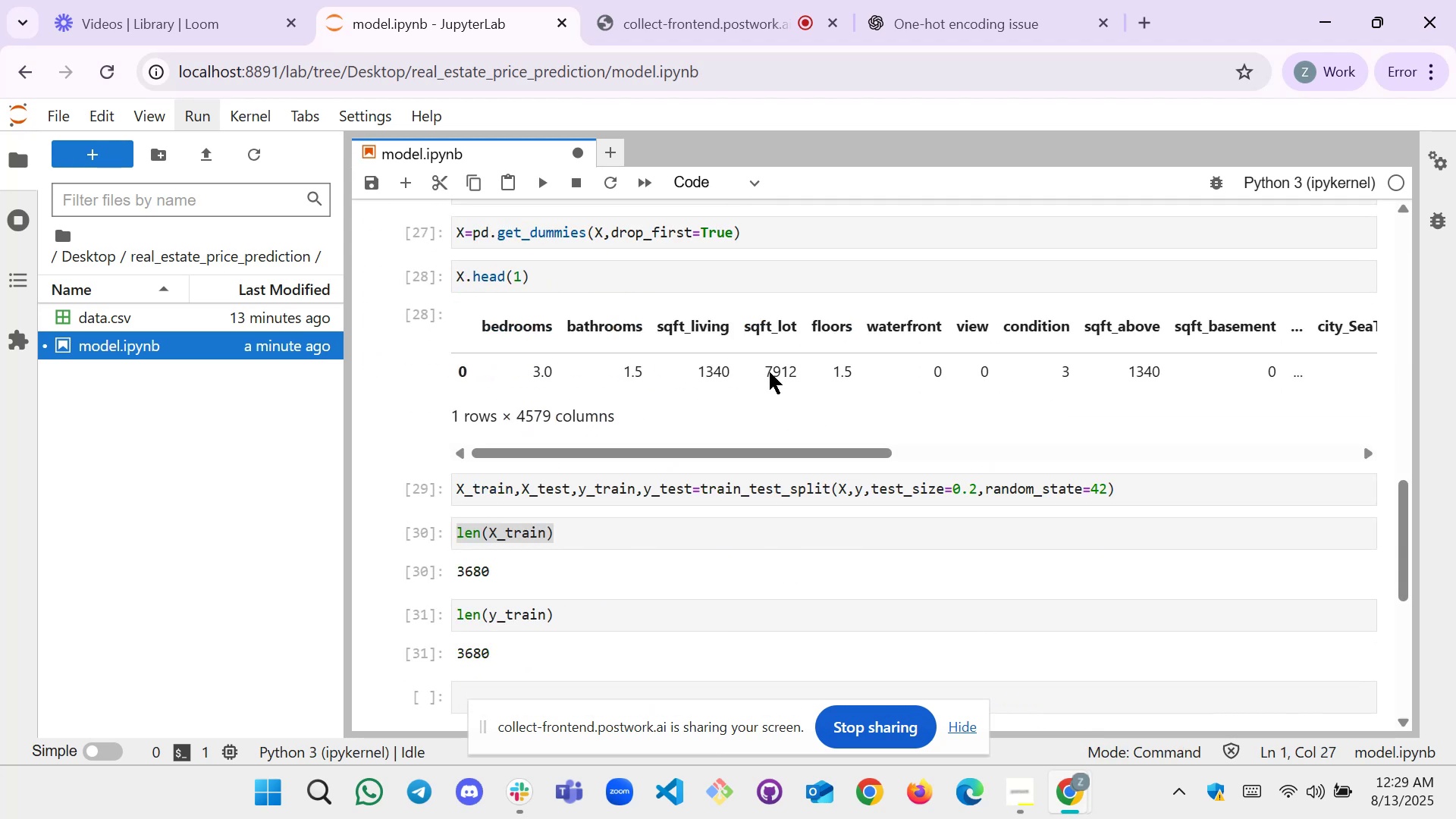 
scroll: coordinate [799, 359], scroll_direction: up, amount: 12.0
 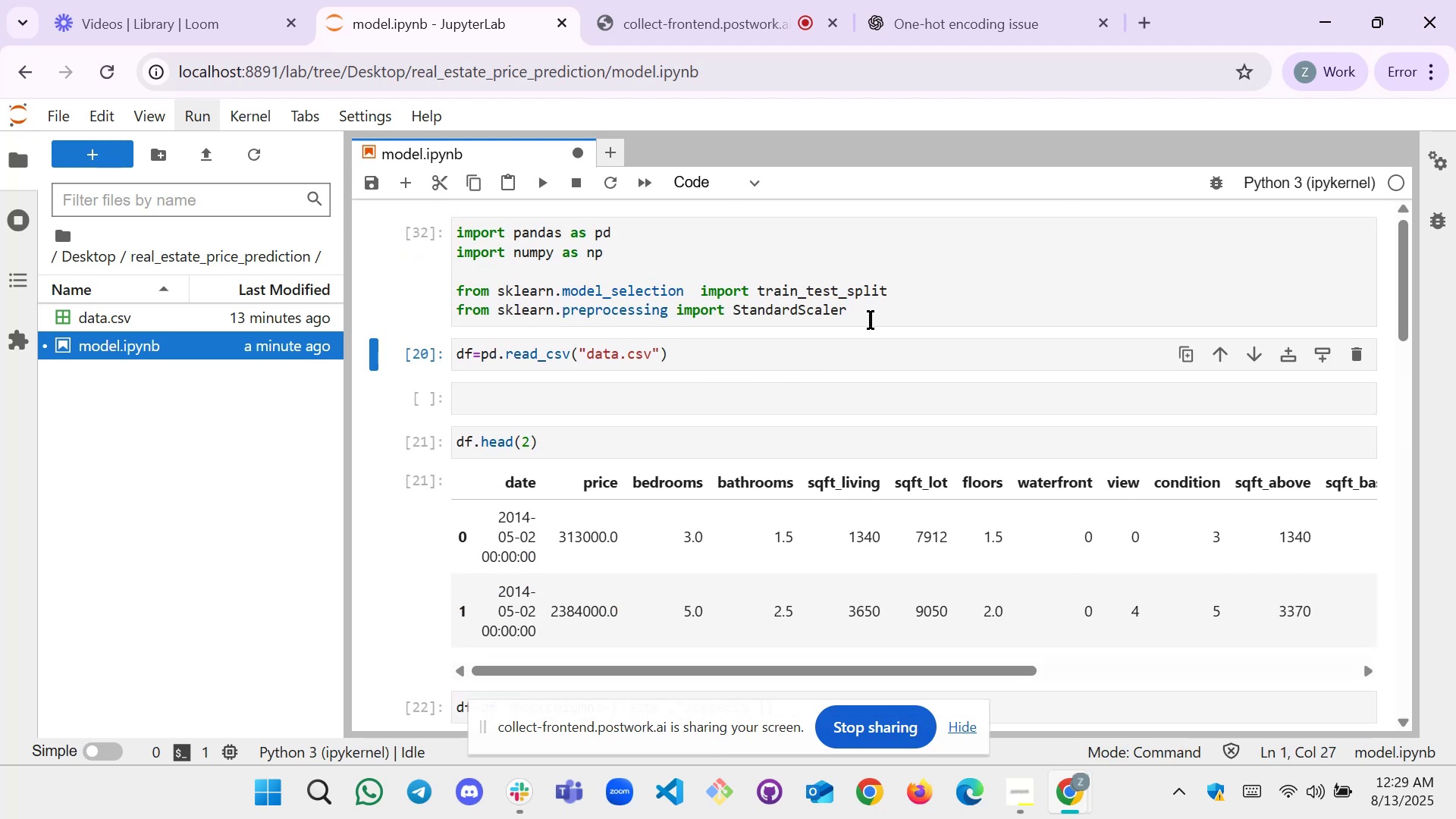 
left_click_drag(start_coordinate=[866, 313], to_coordinate=[732, 317])
 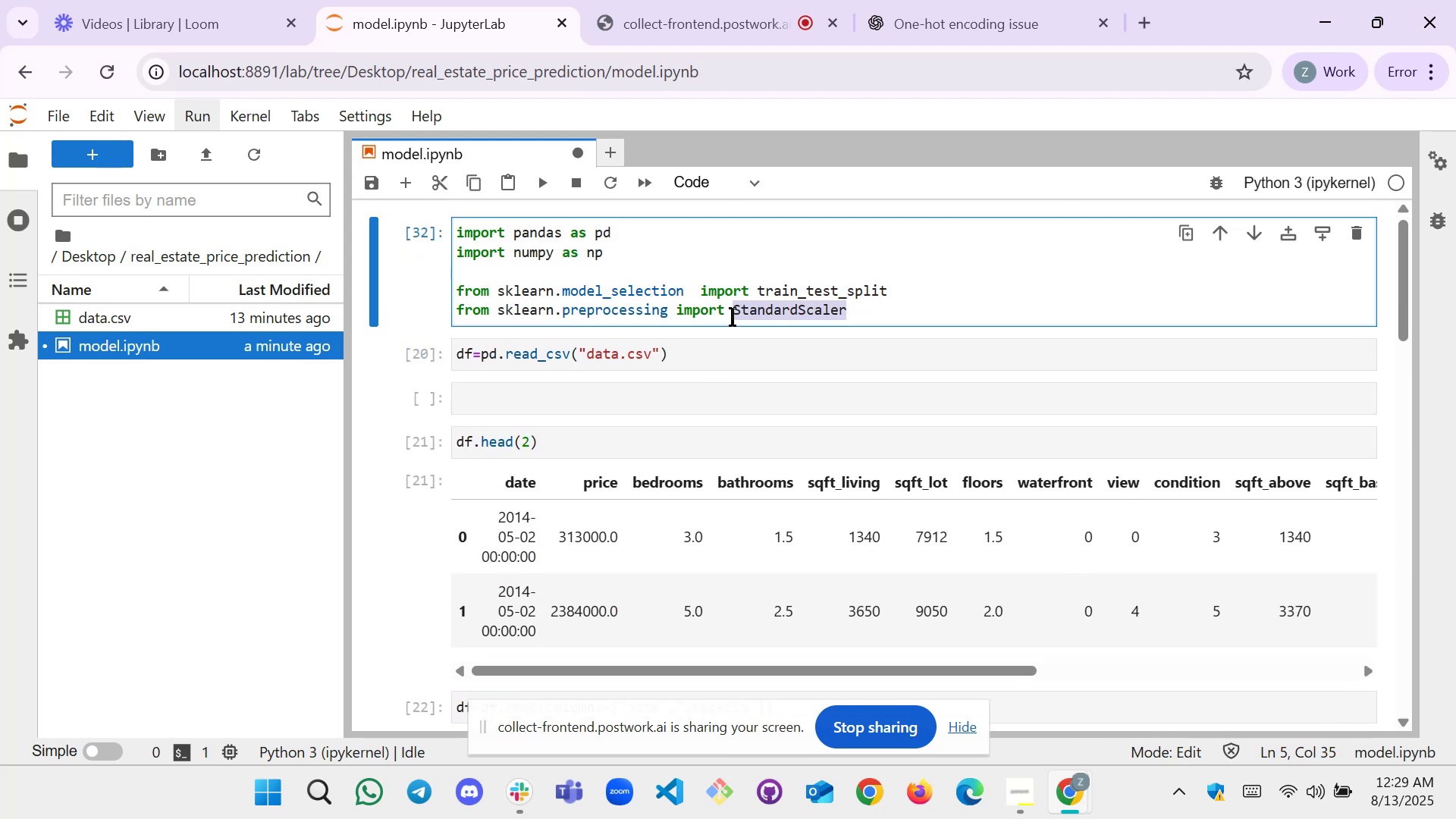 
key(Control+C)
 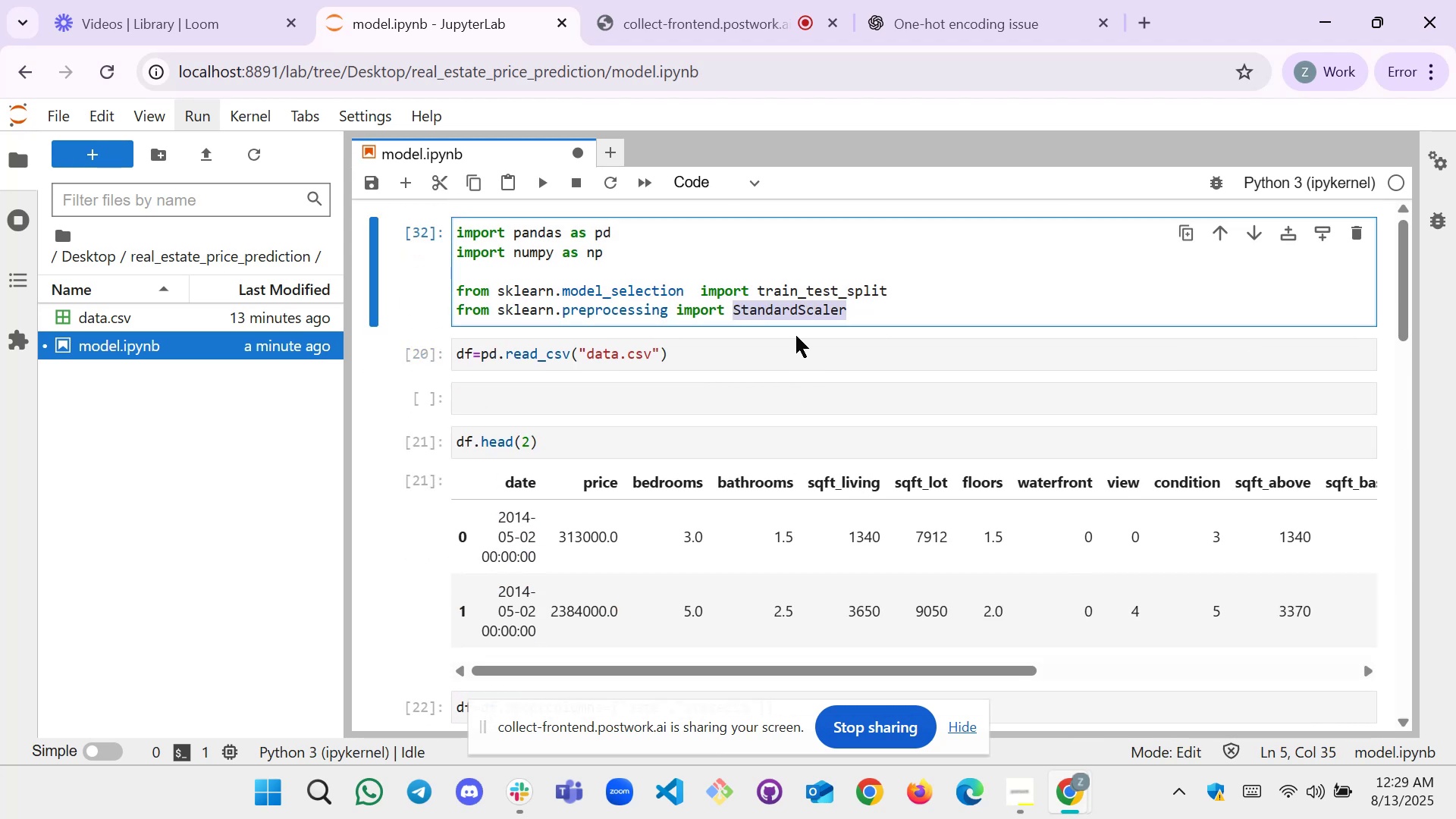 
scroll: coordinate [567, 554], scroll_direction: down, amount: 12.0
 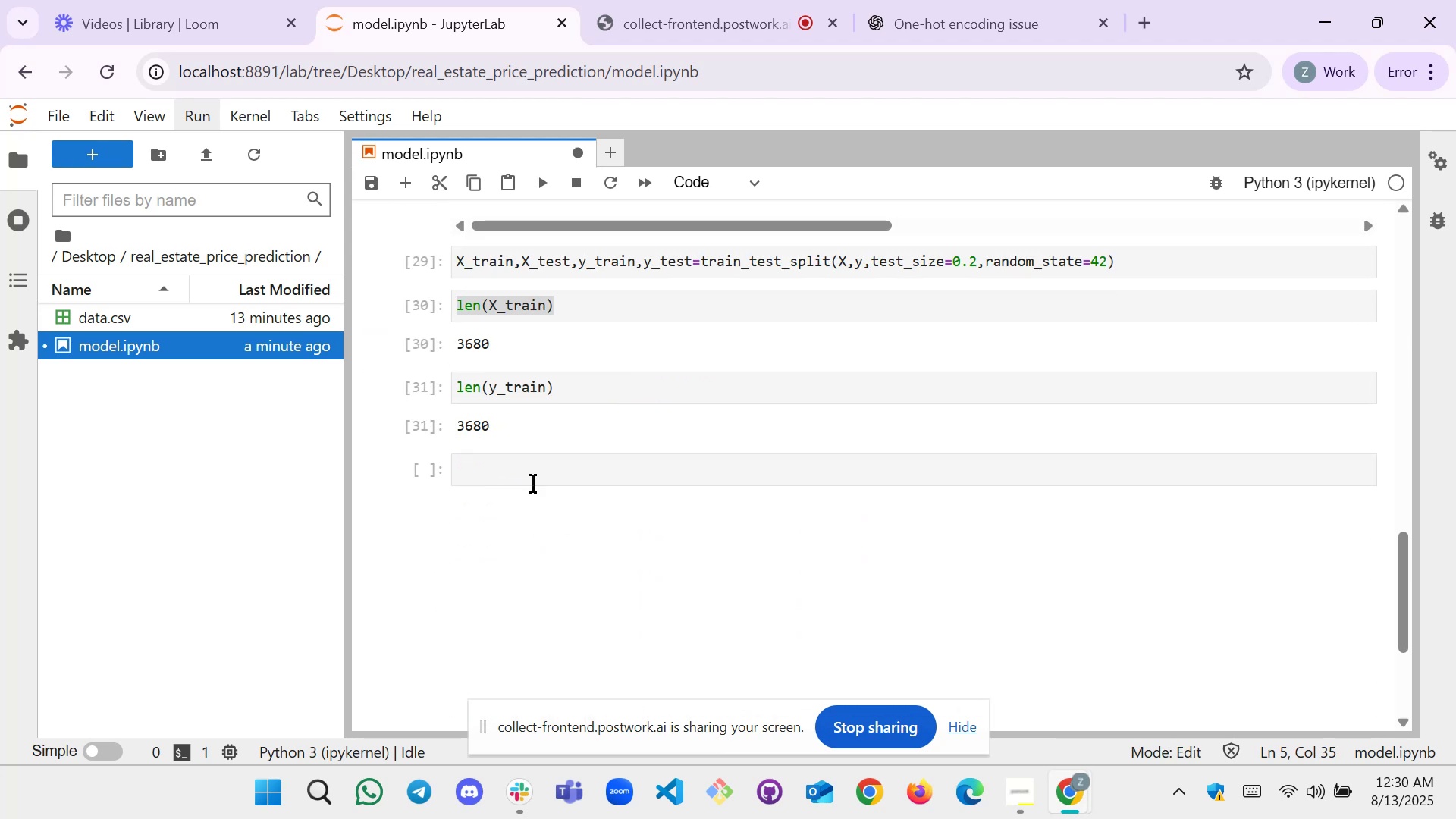 
left_click([535, 476])
 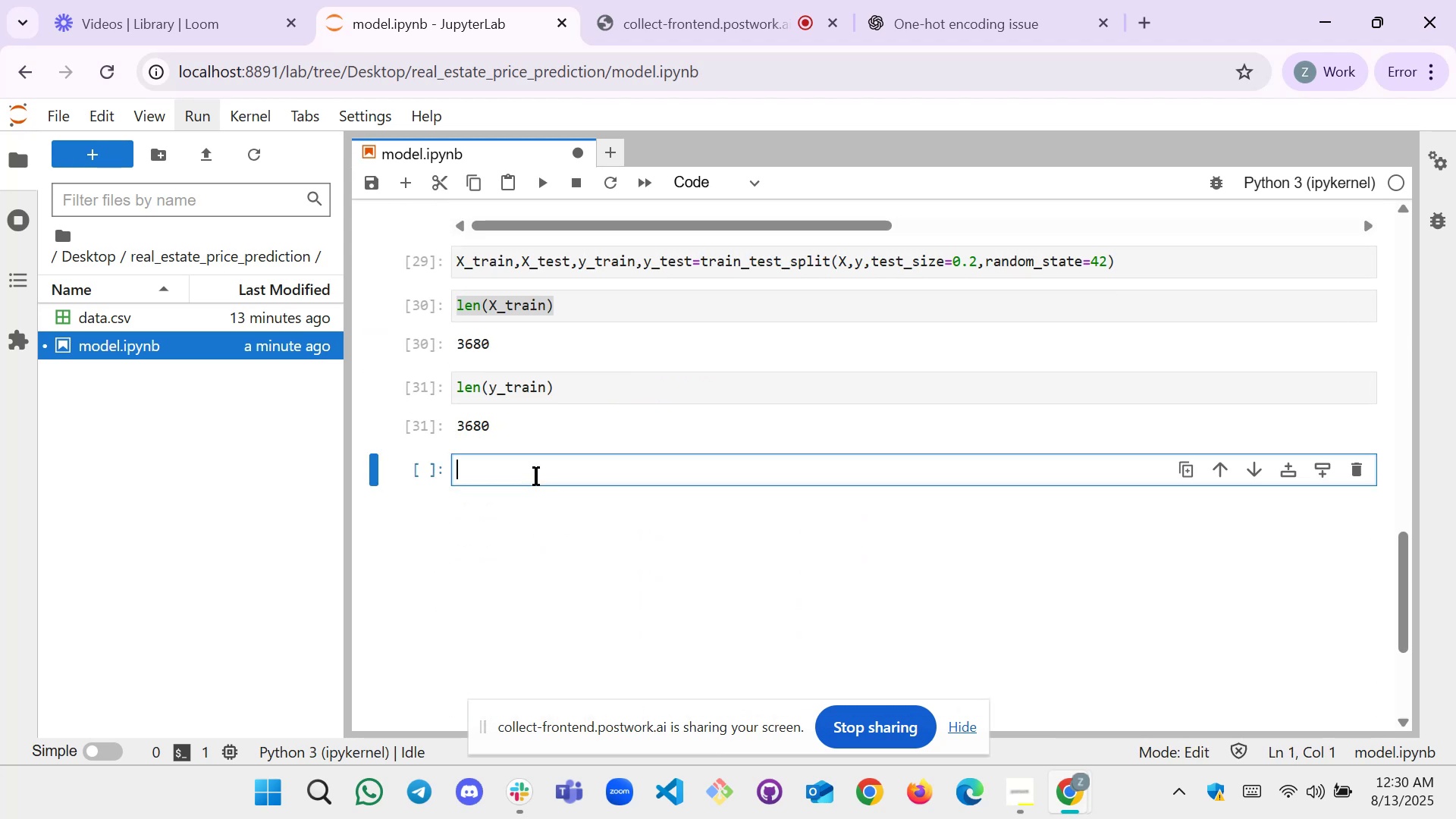 
key(Control+V)
 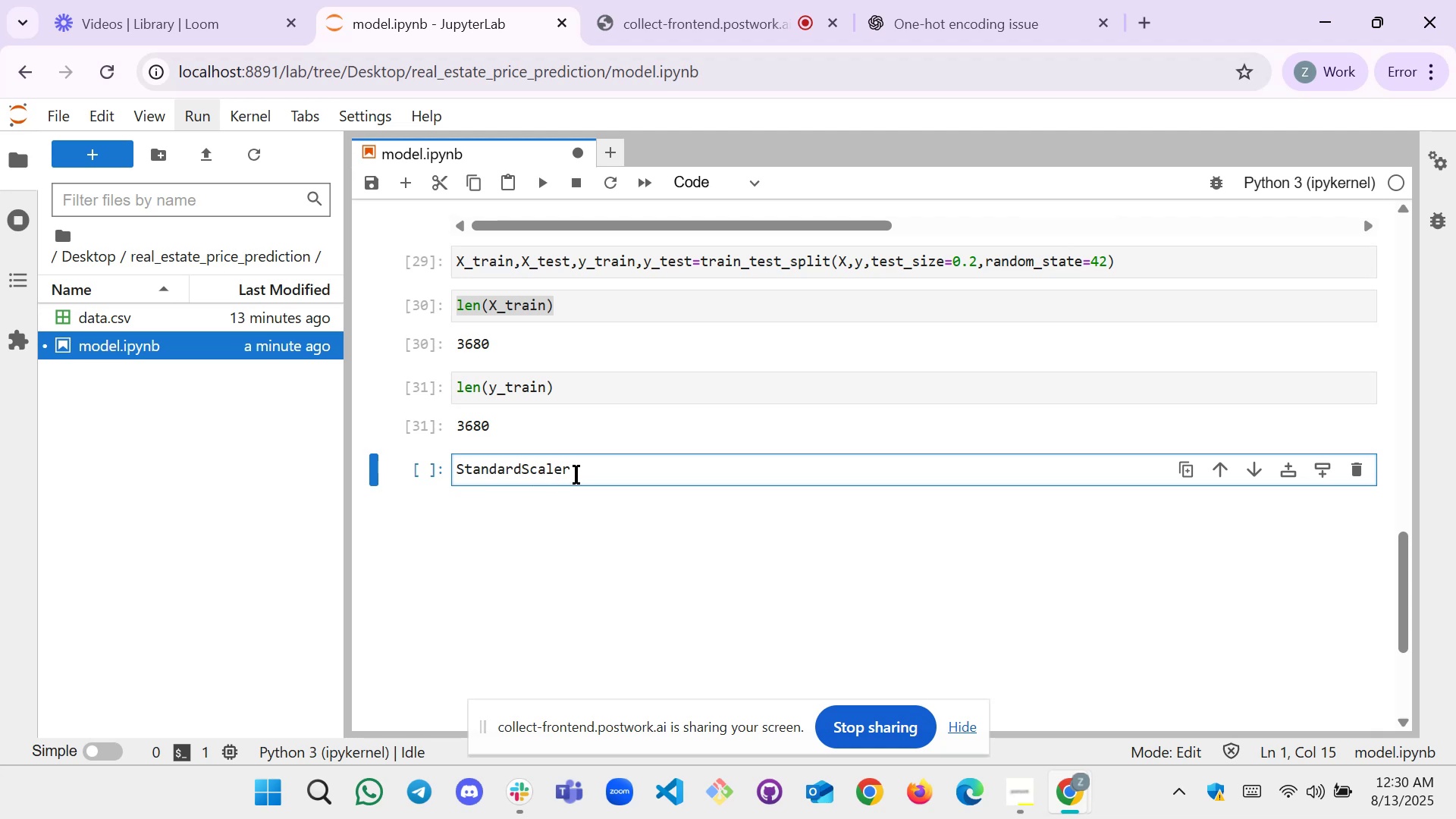 
type(())
 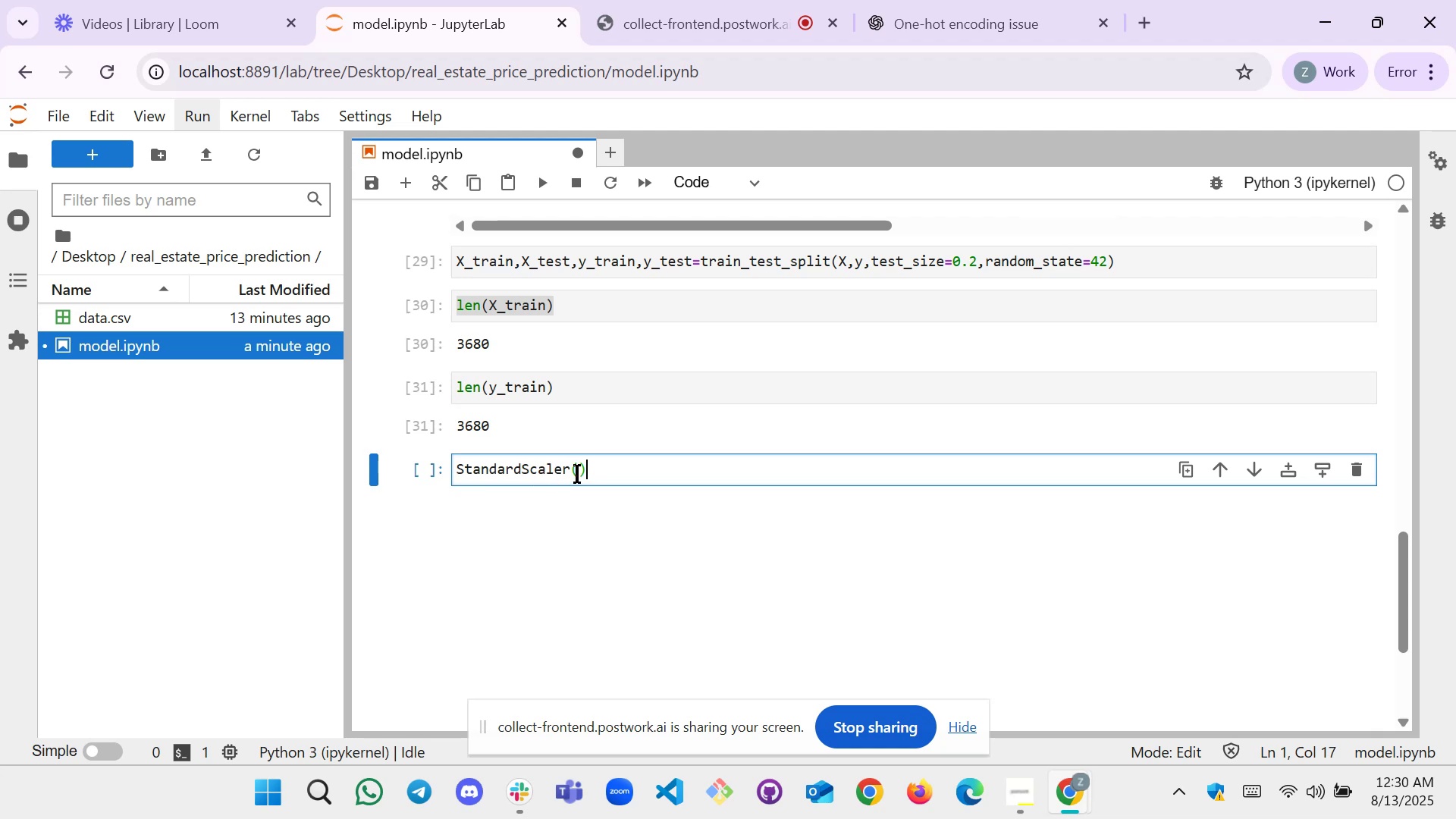 
left_click([576, 474])
 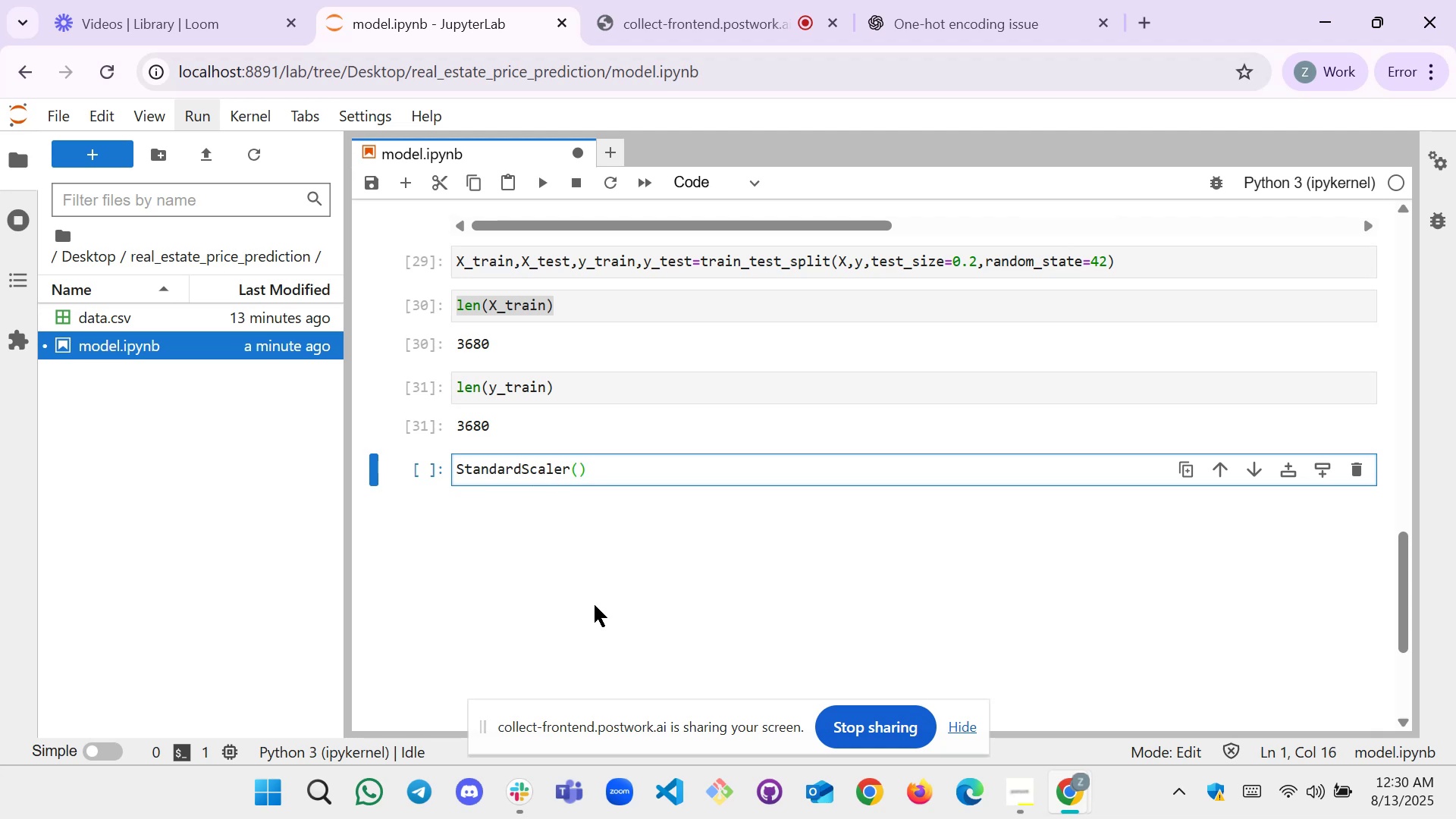 
wait(8.04)
 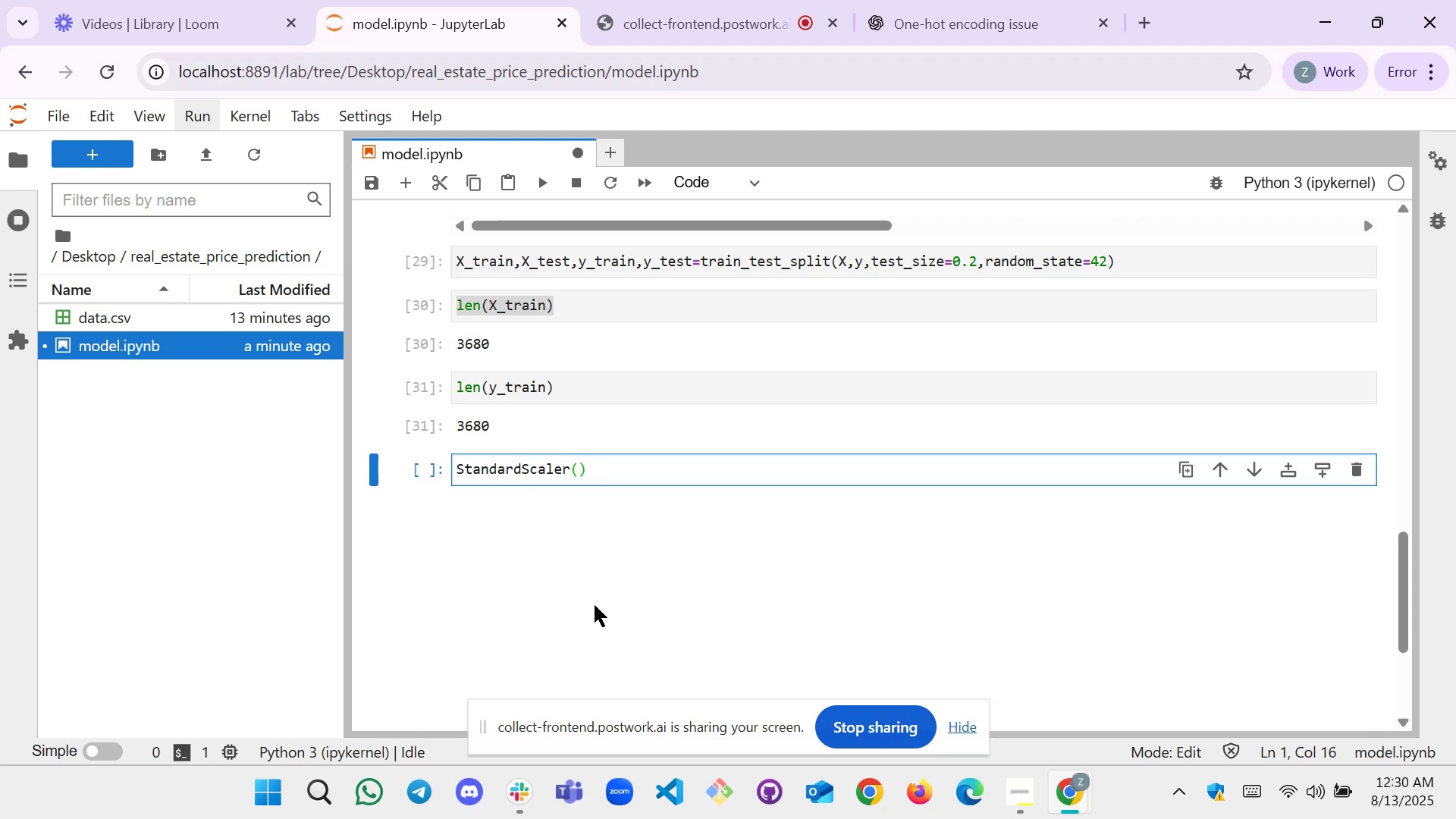 
key(Home)
 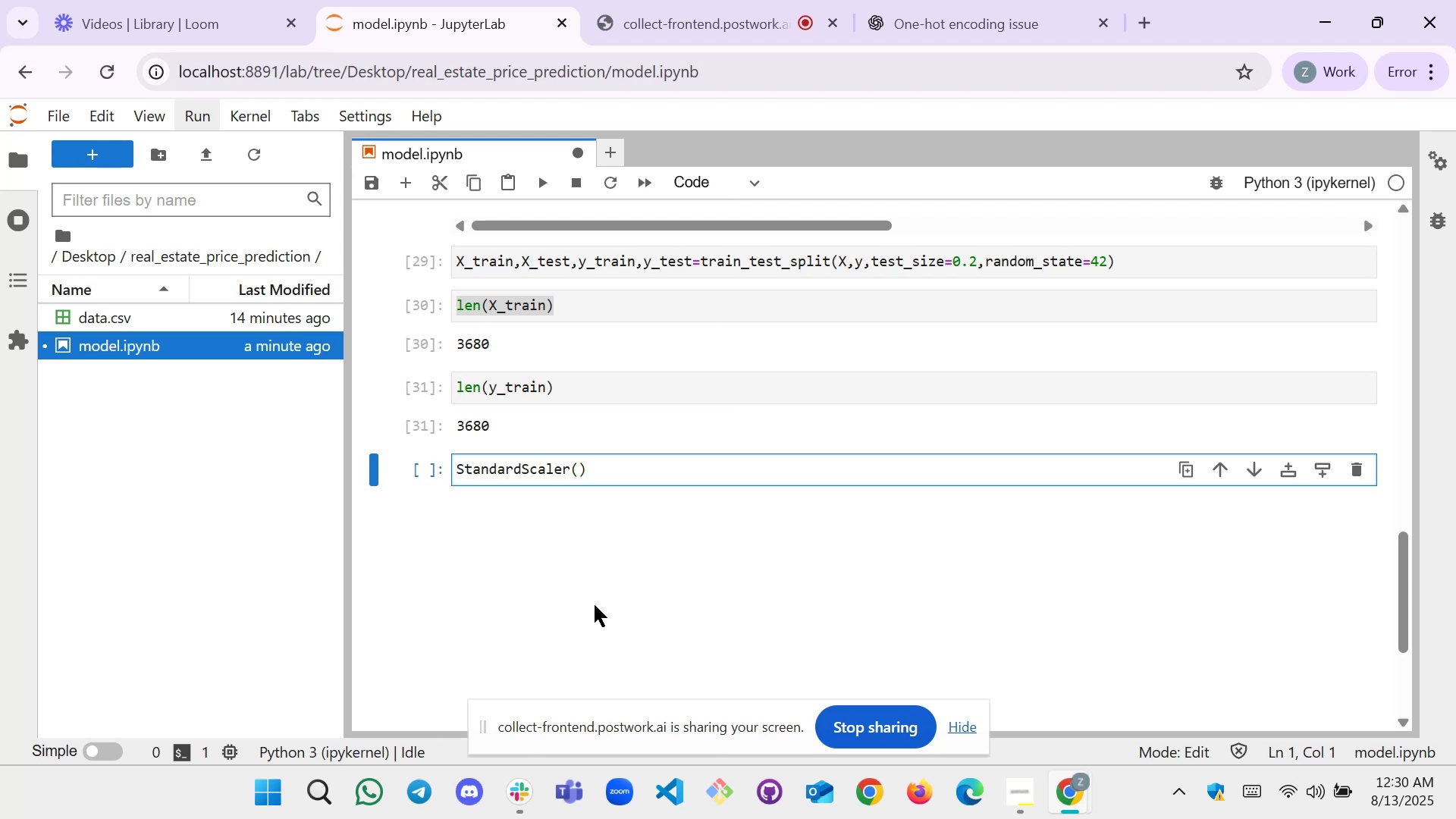 
type(scaler=[End])
 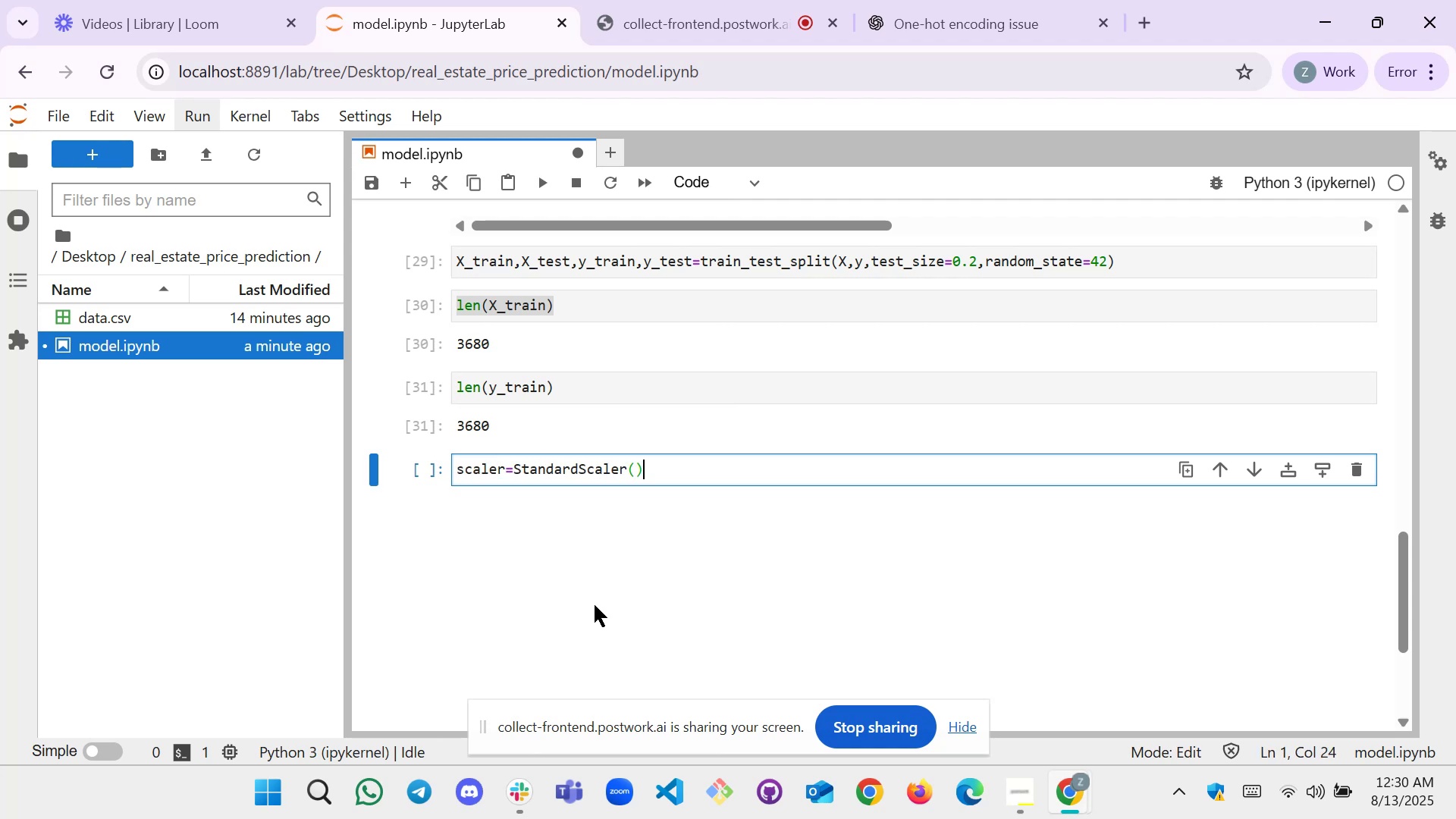 
key(Enter)
 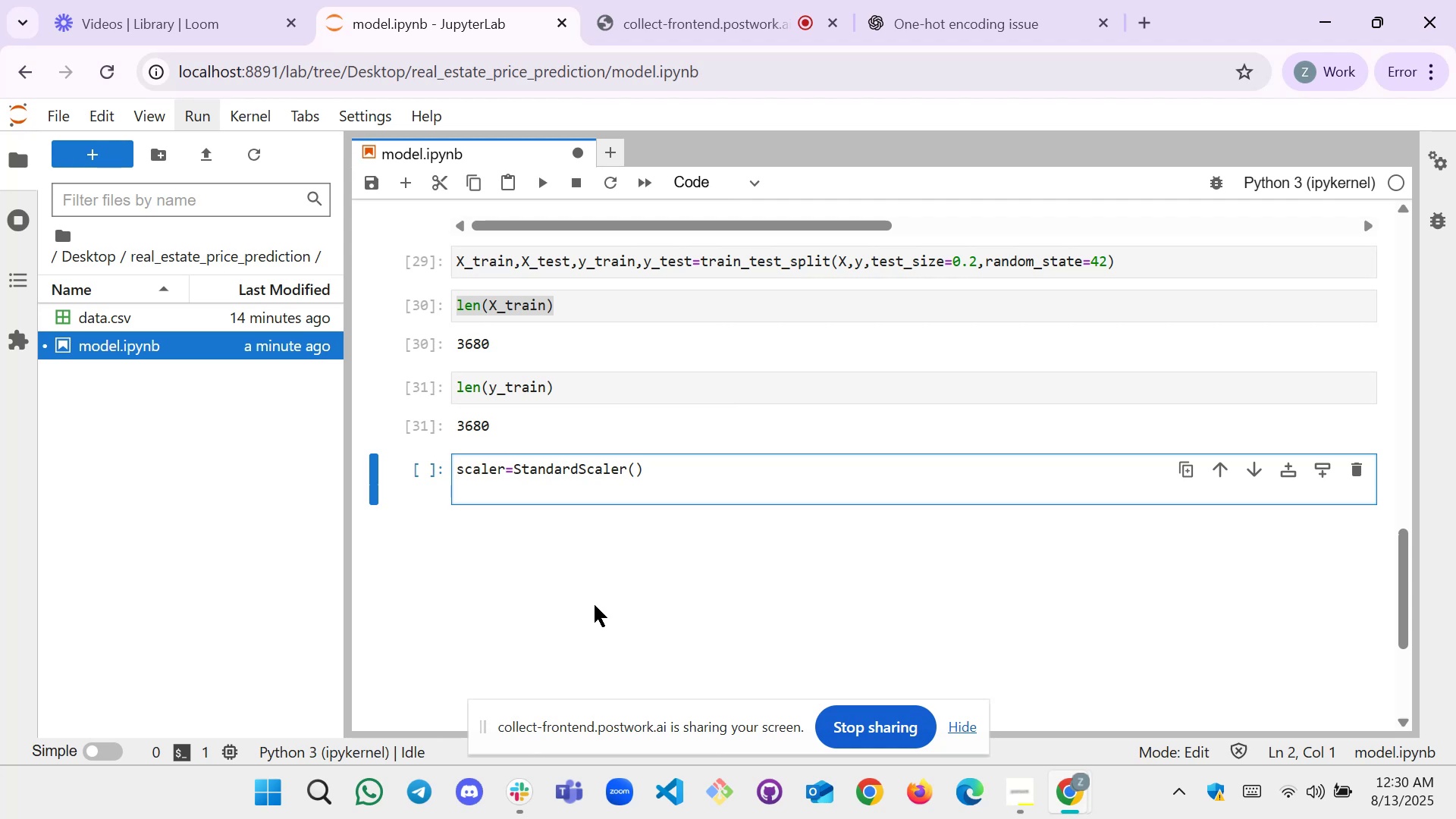 
type(X_train=scaler.fit_tra)
key(Tab)
 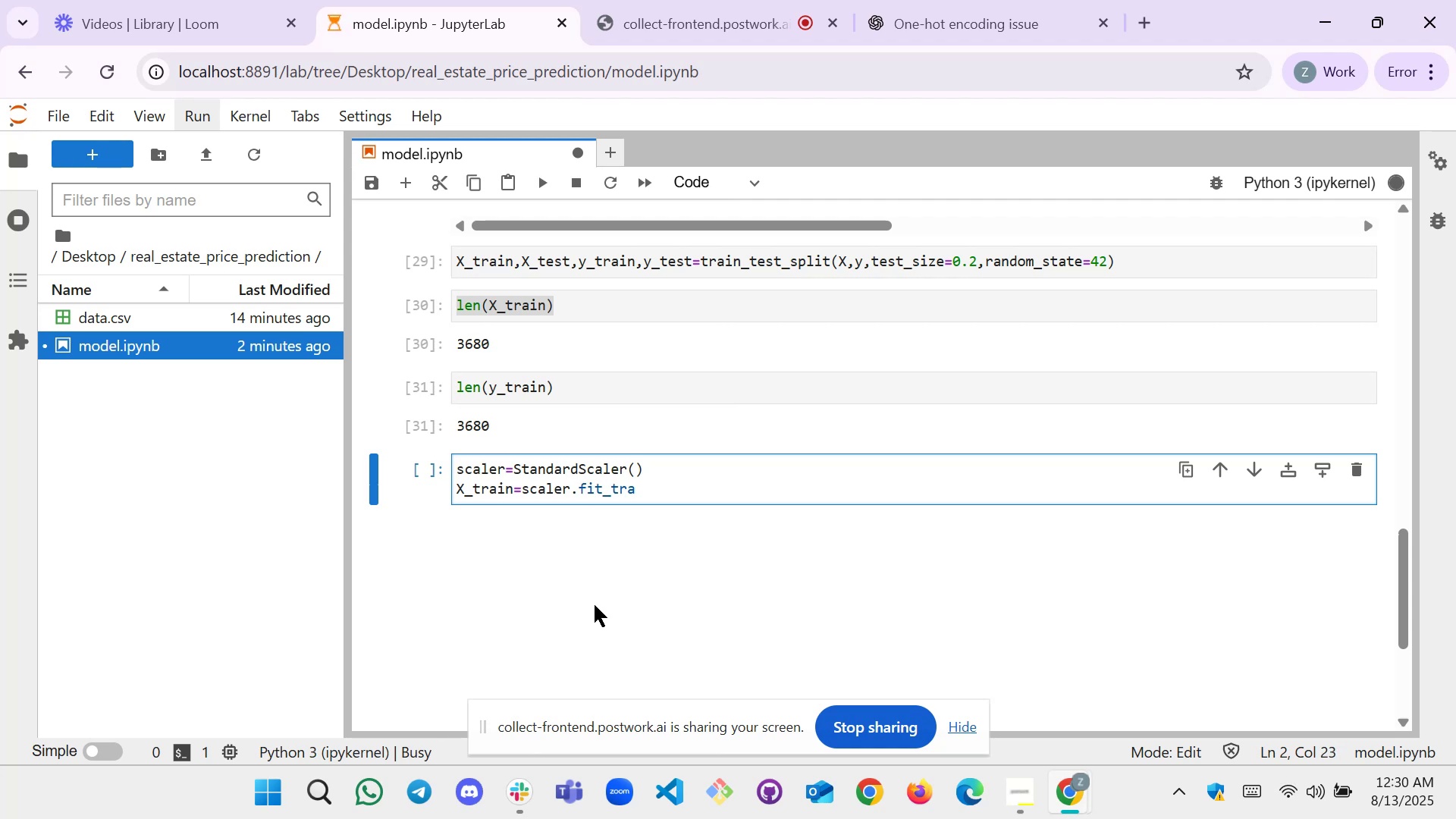 
key(Shift+9)
 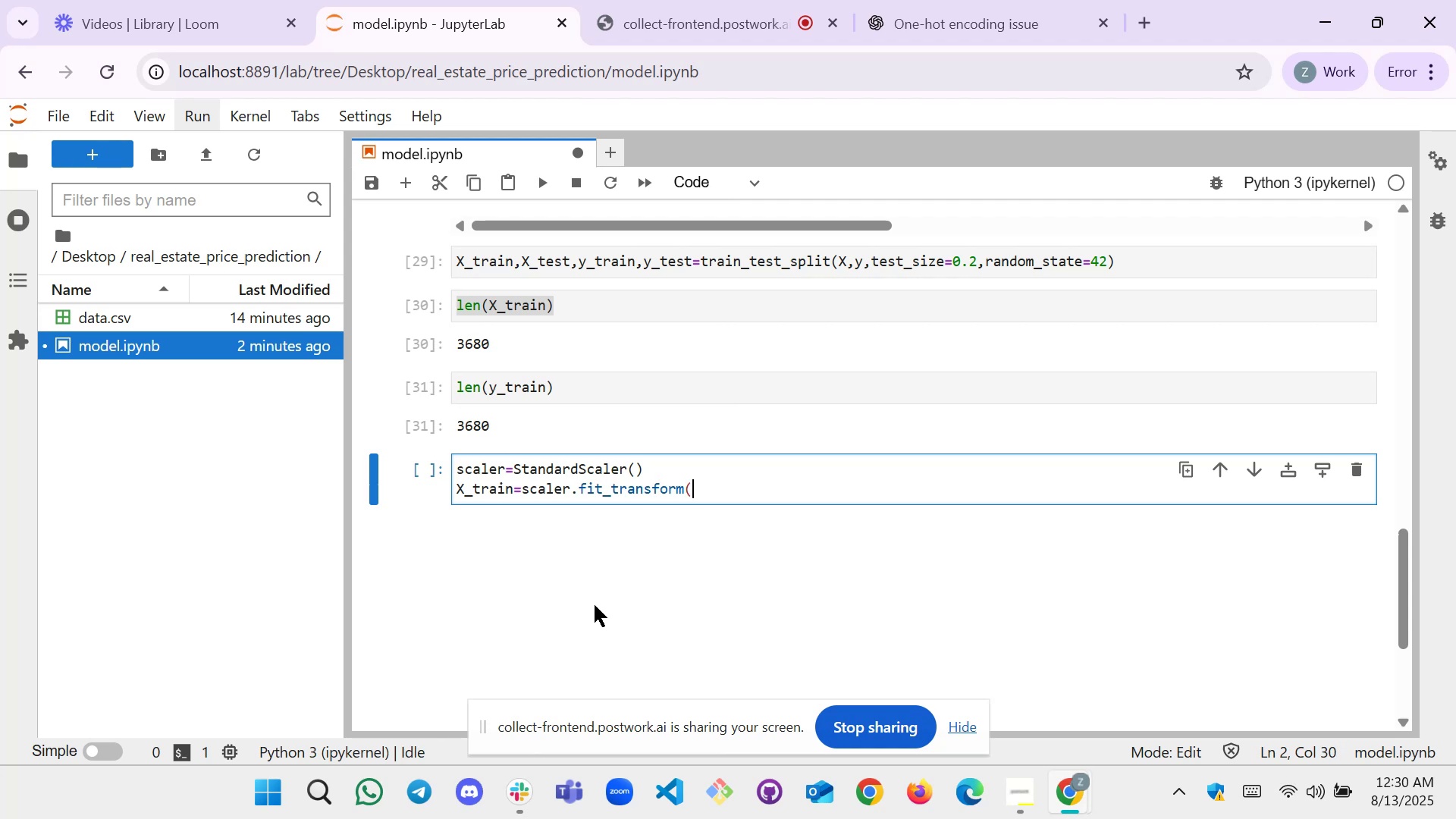 
type(X_train))
 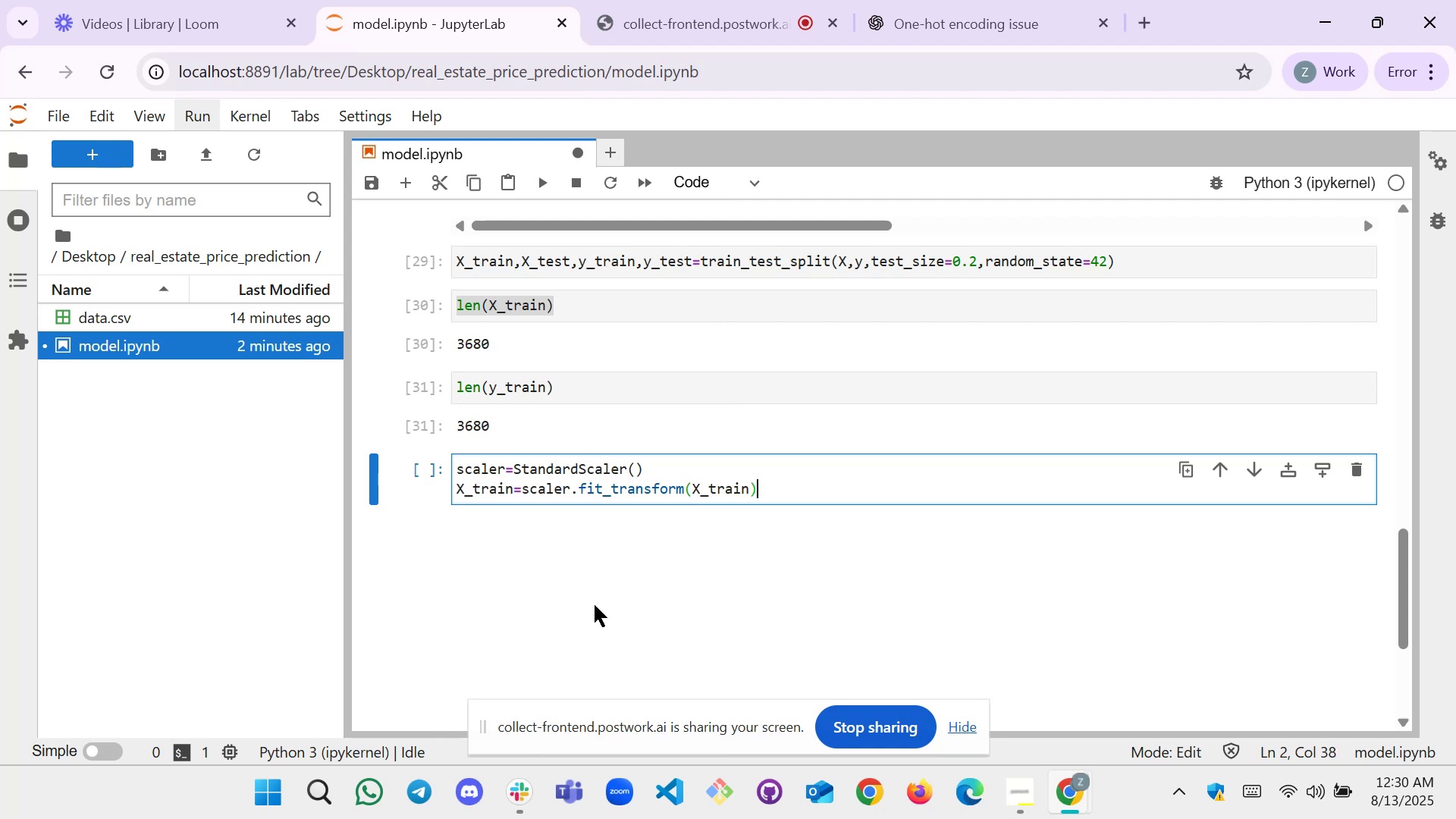 
key(Enter)
 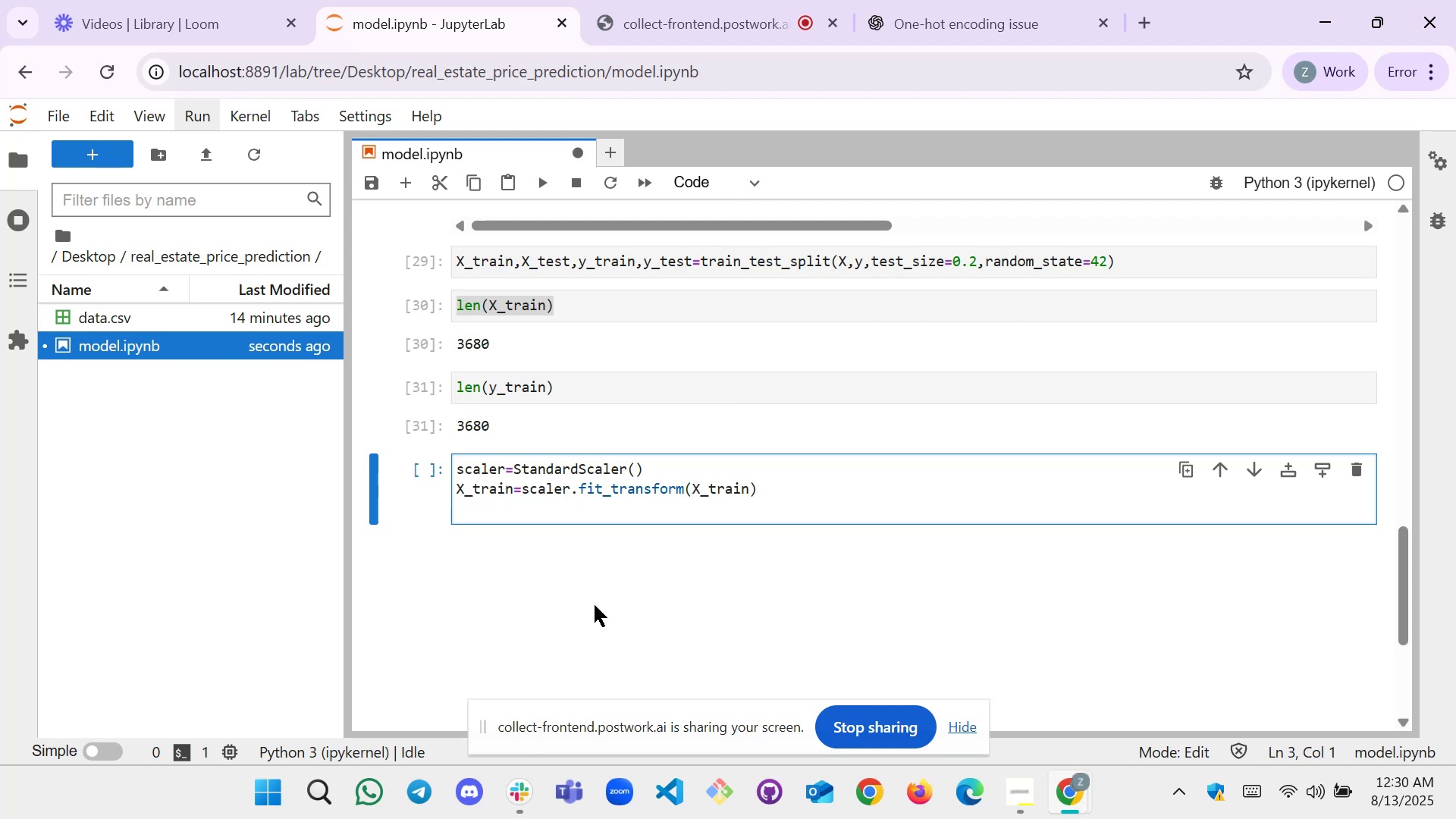 
type(X_test_)
key(Backspace)
type(=scaler.fi)
key(Tab)
 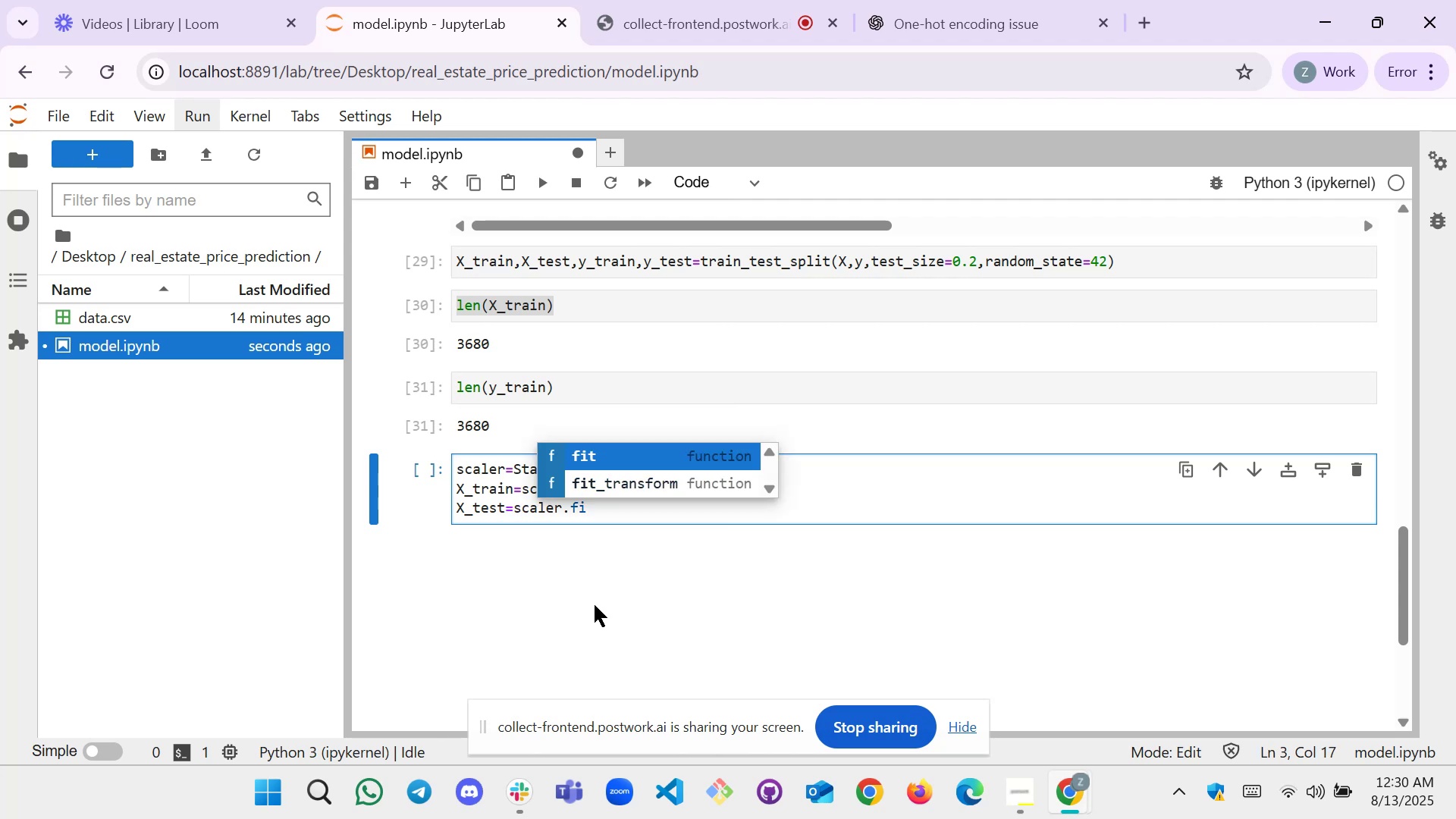 
key(ArrowDown)
 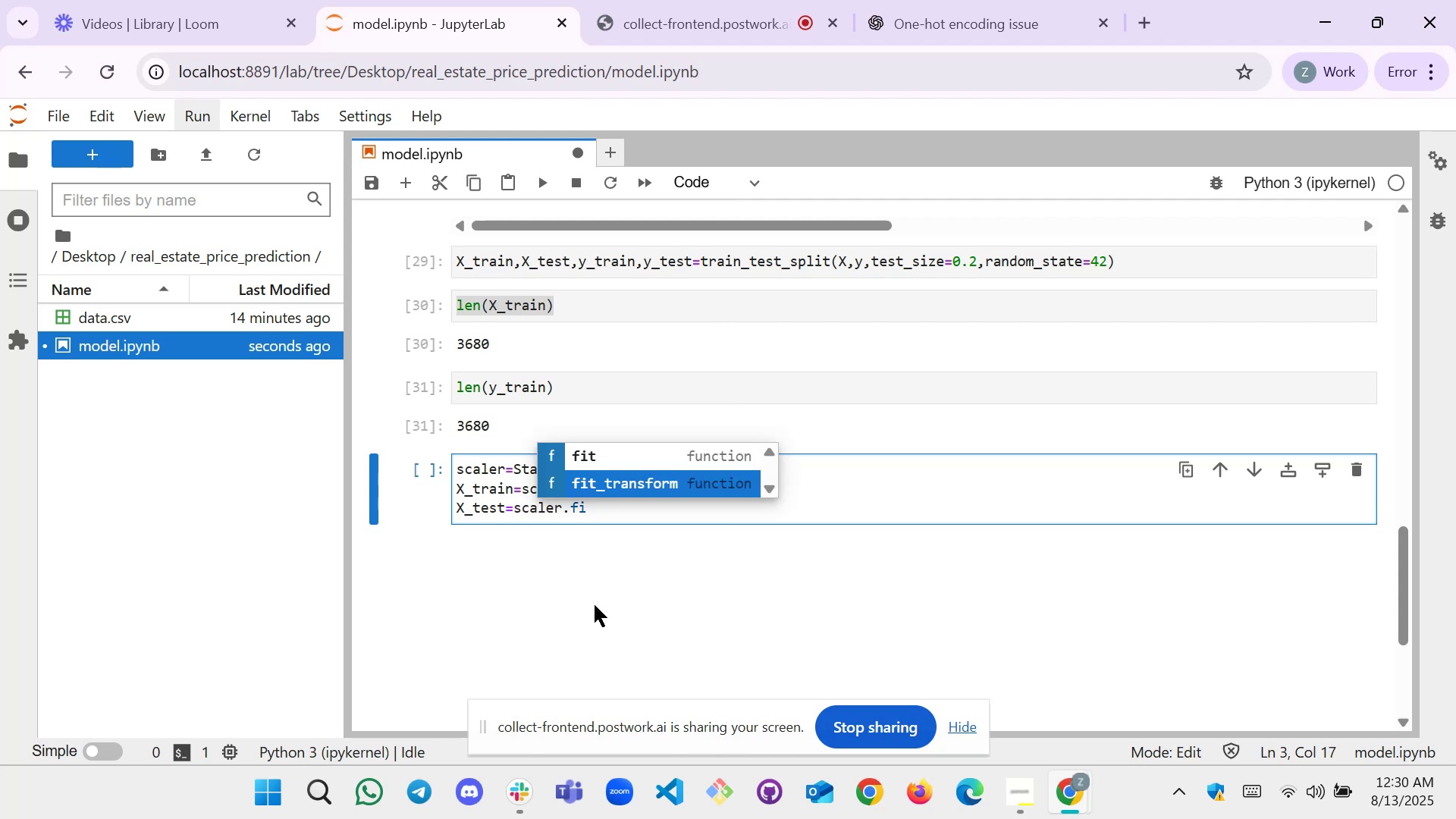 
key(Tab)
 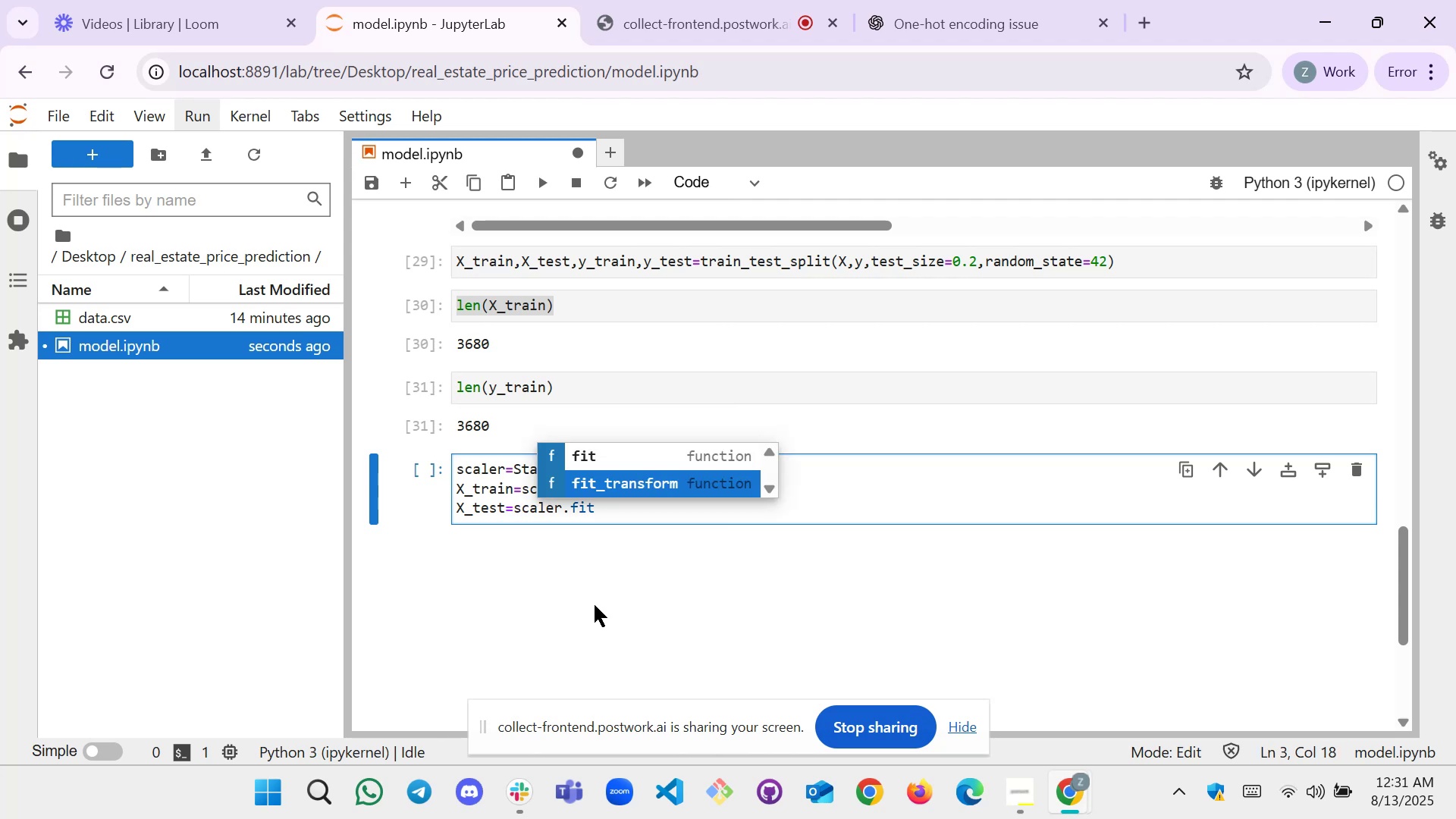 
key(Enter)
 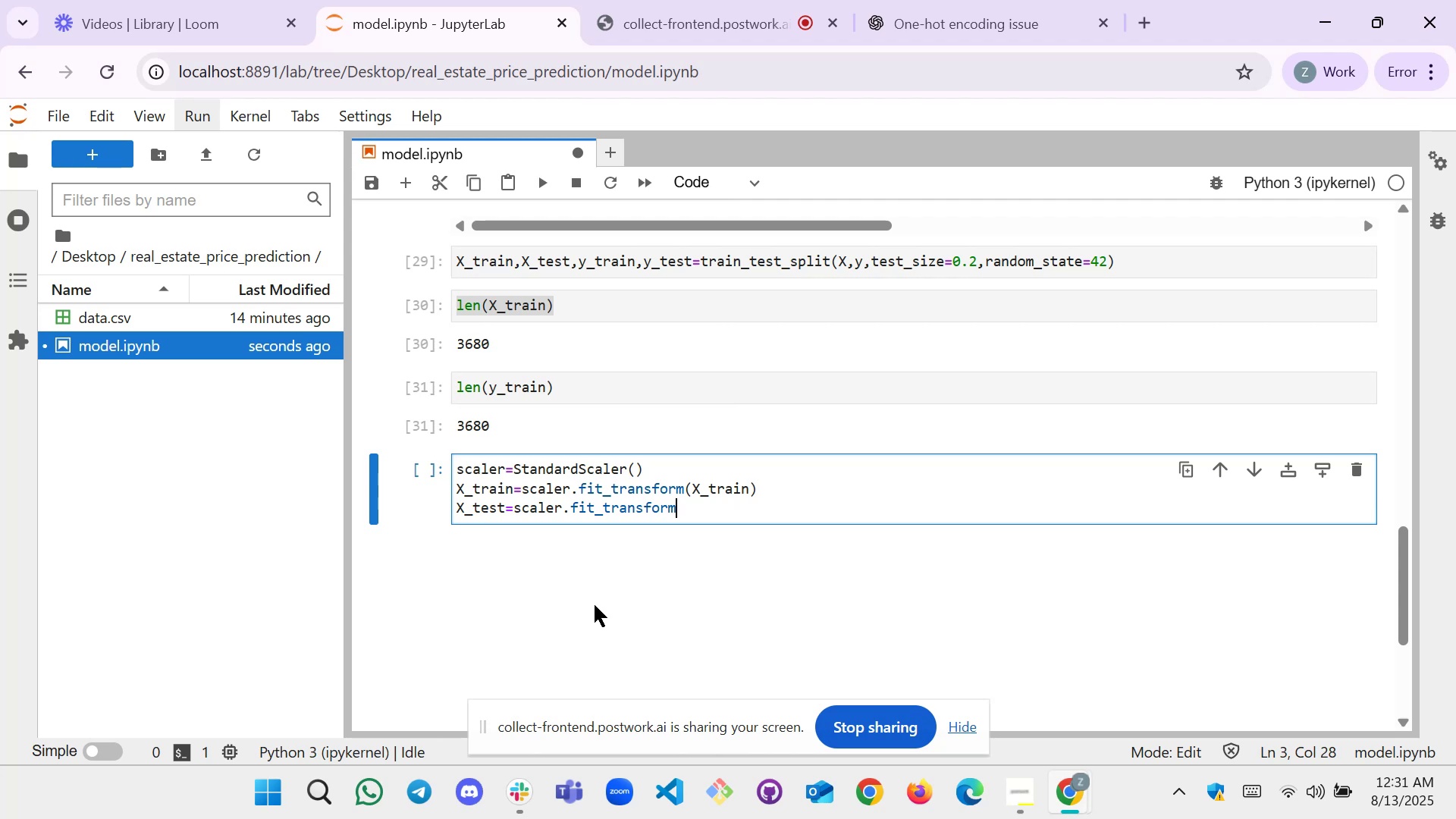 
type((x_test_)
key(Backspace)
type())
 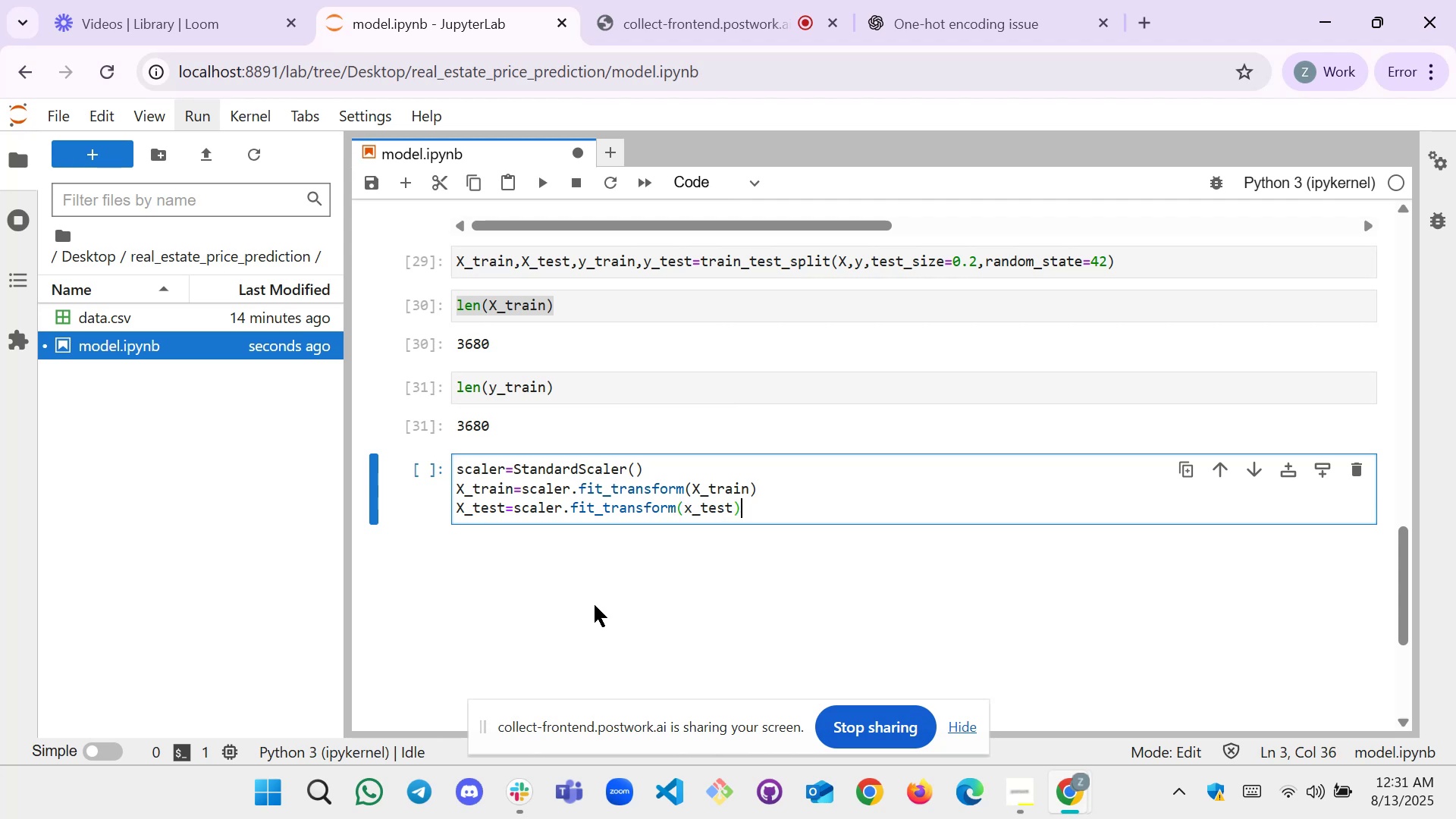 
key(Shift+Enter)
 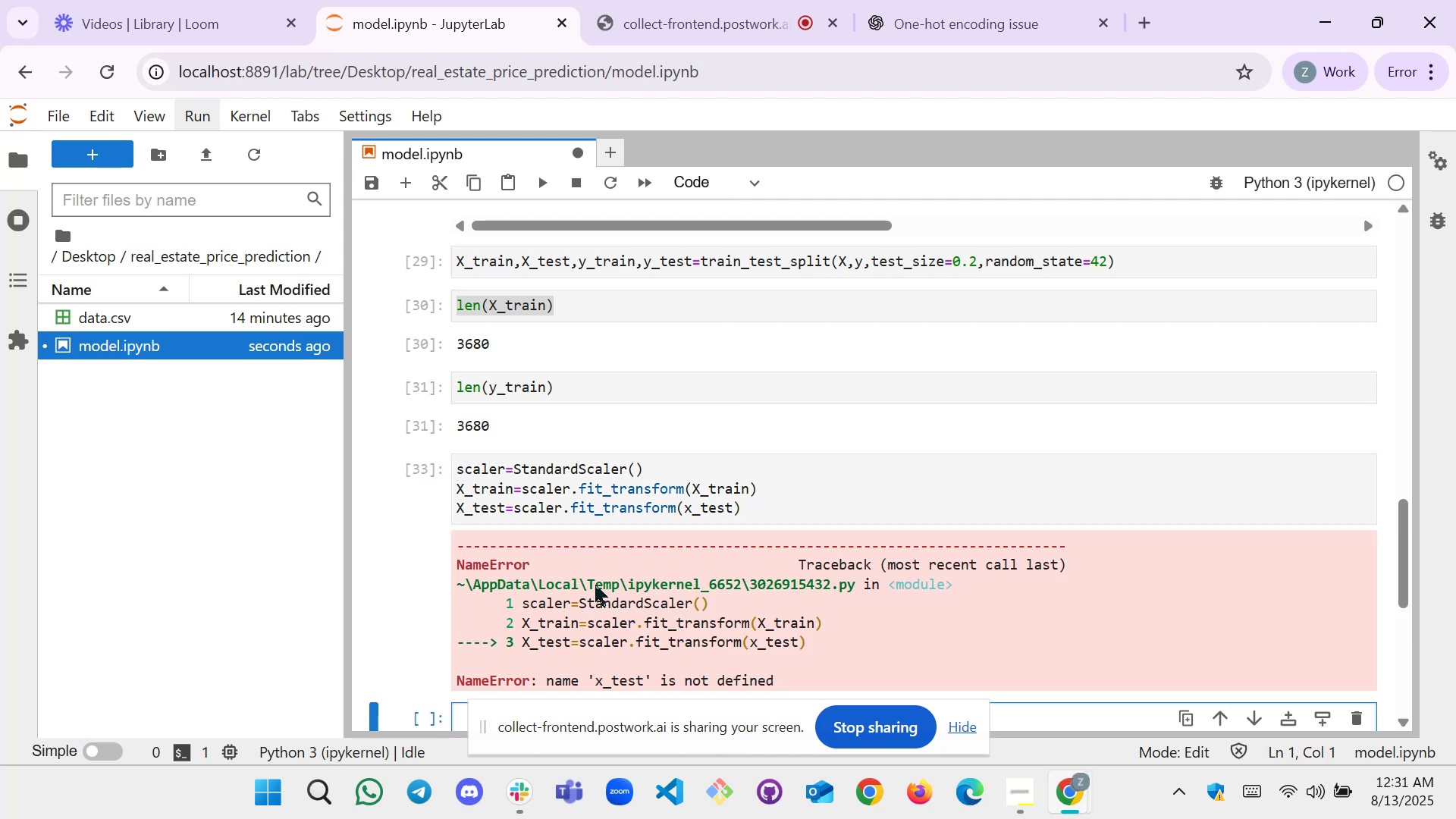 
scroll: coordinate [595, 585], scroll_direction: down, amount: 1.0
 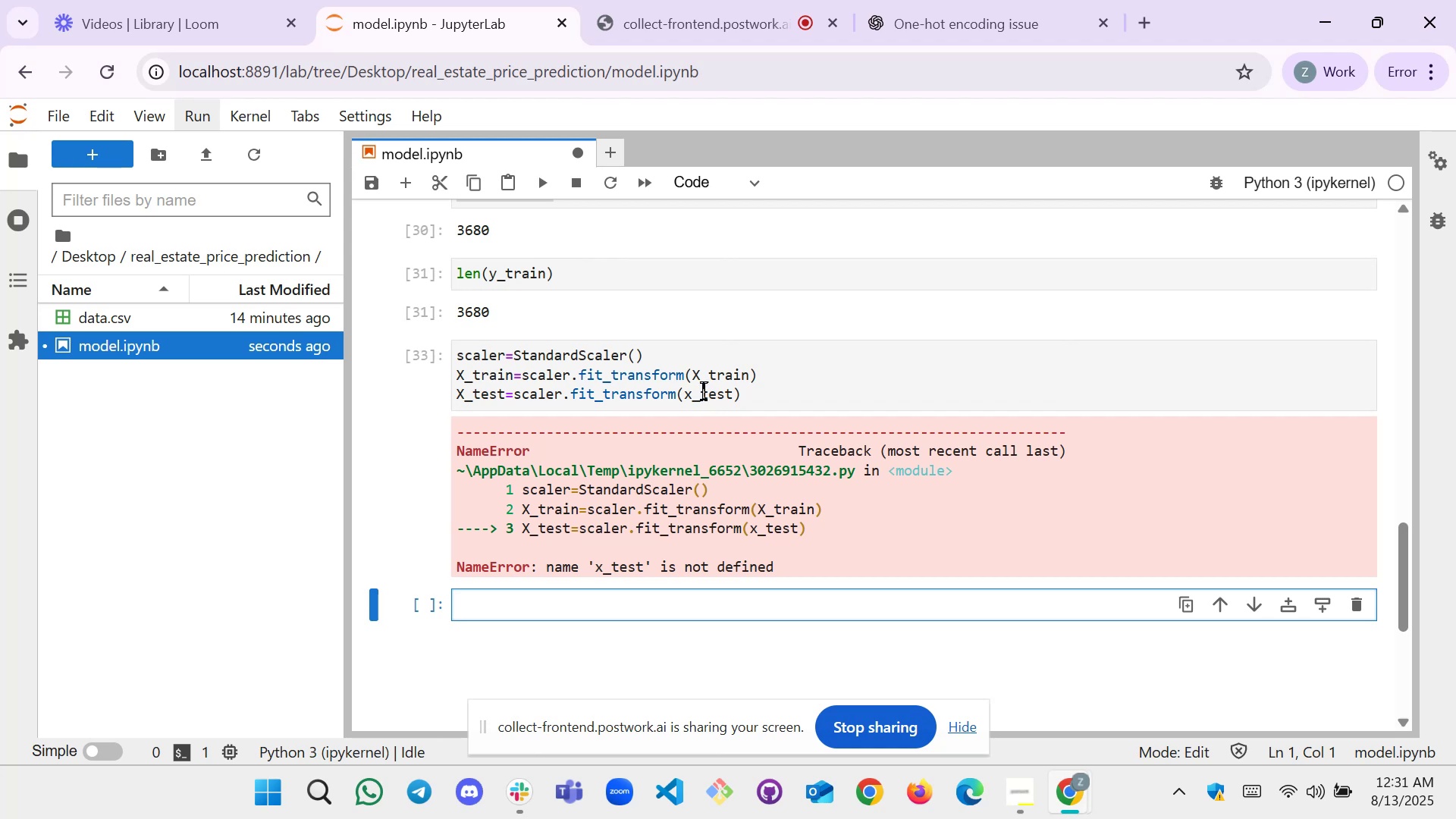 
left_click([694, 391])
 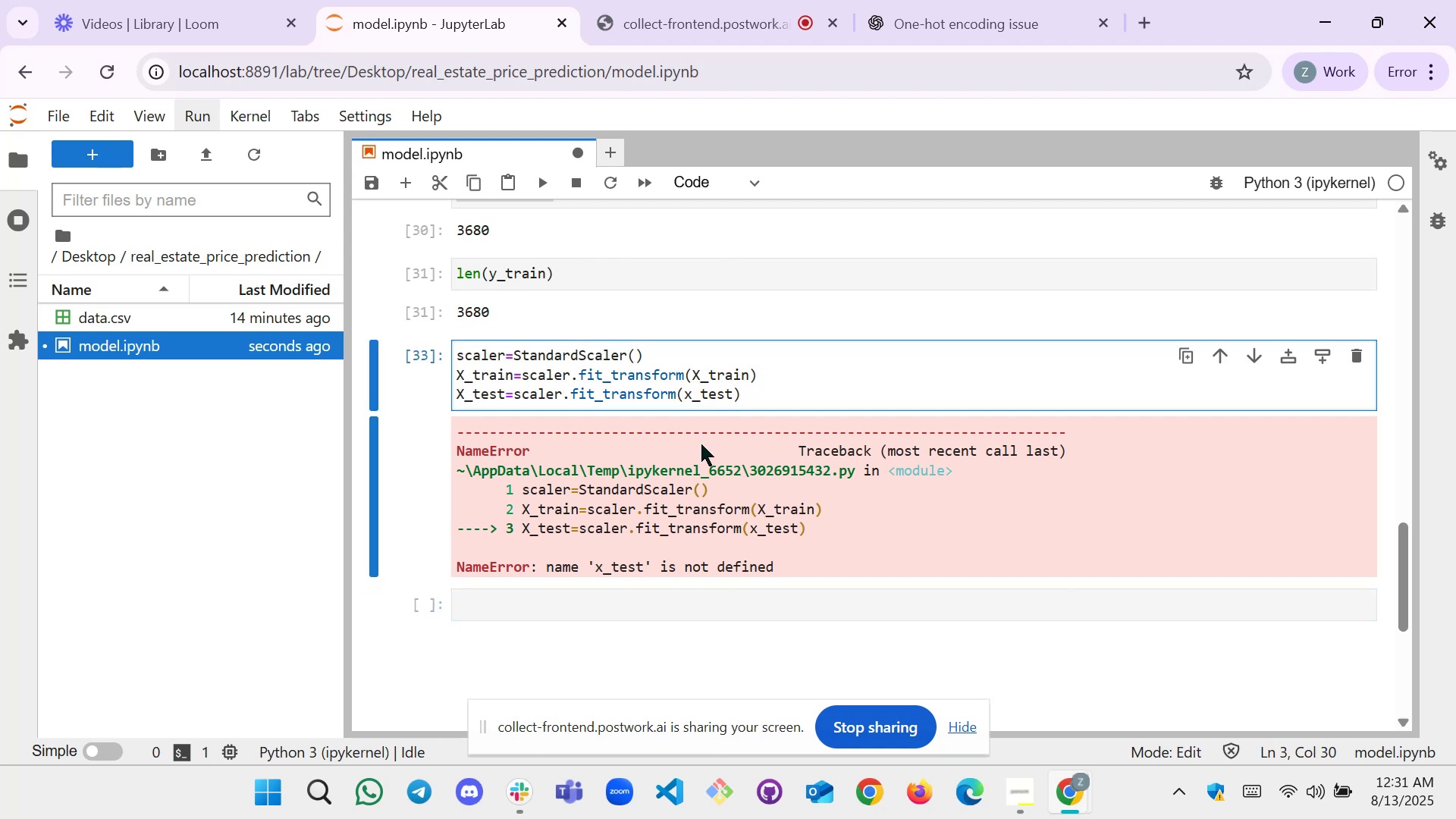 
key(Backspace)
 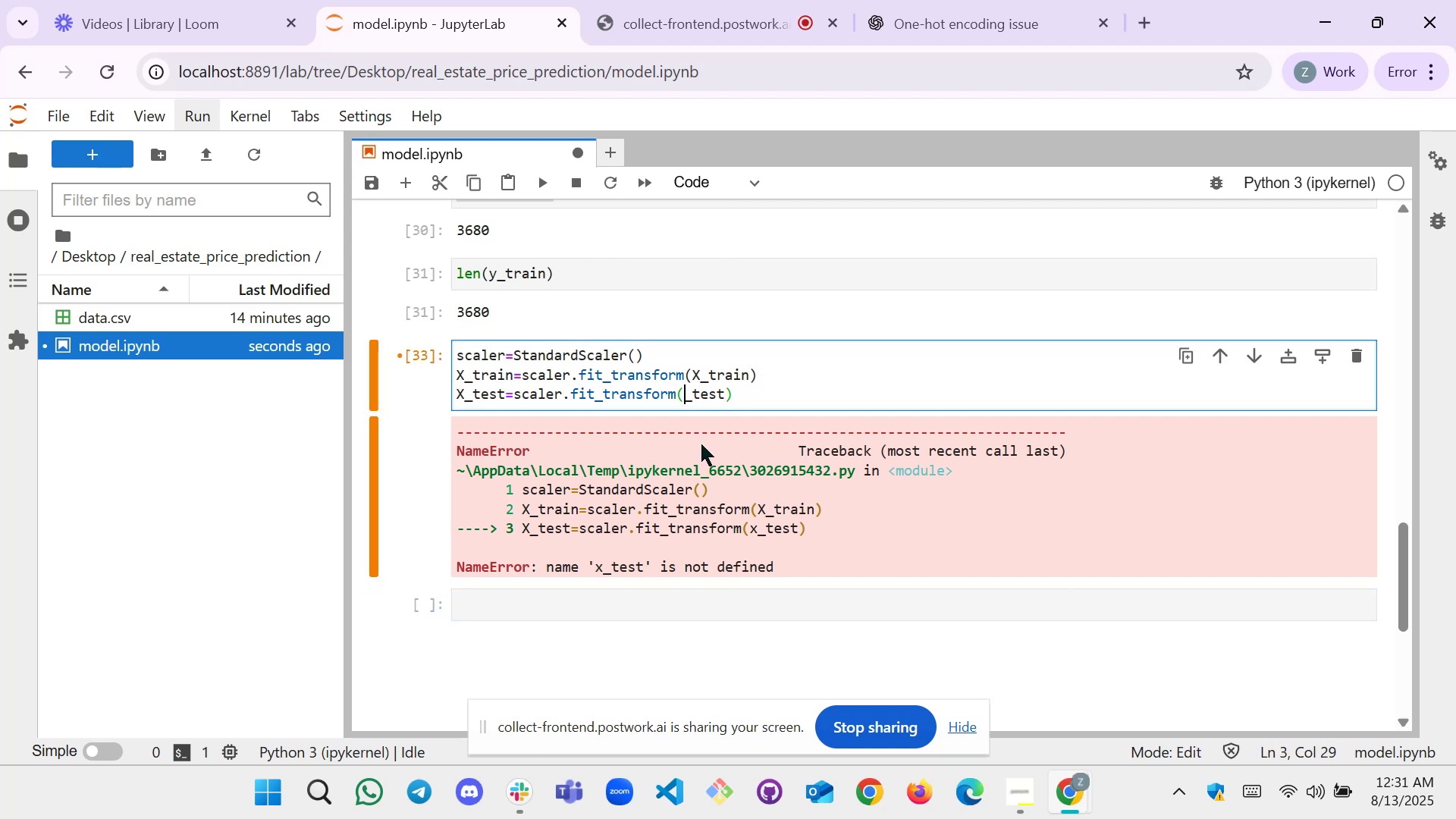 
key(Shift+ShiftRight)
 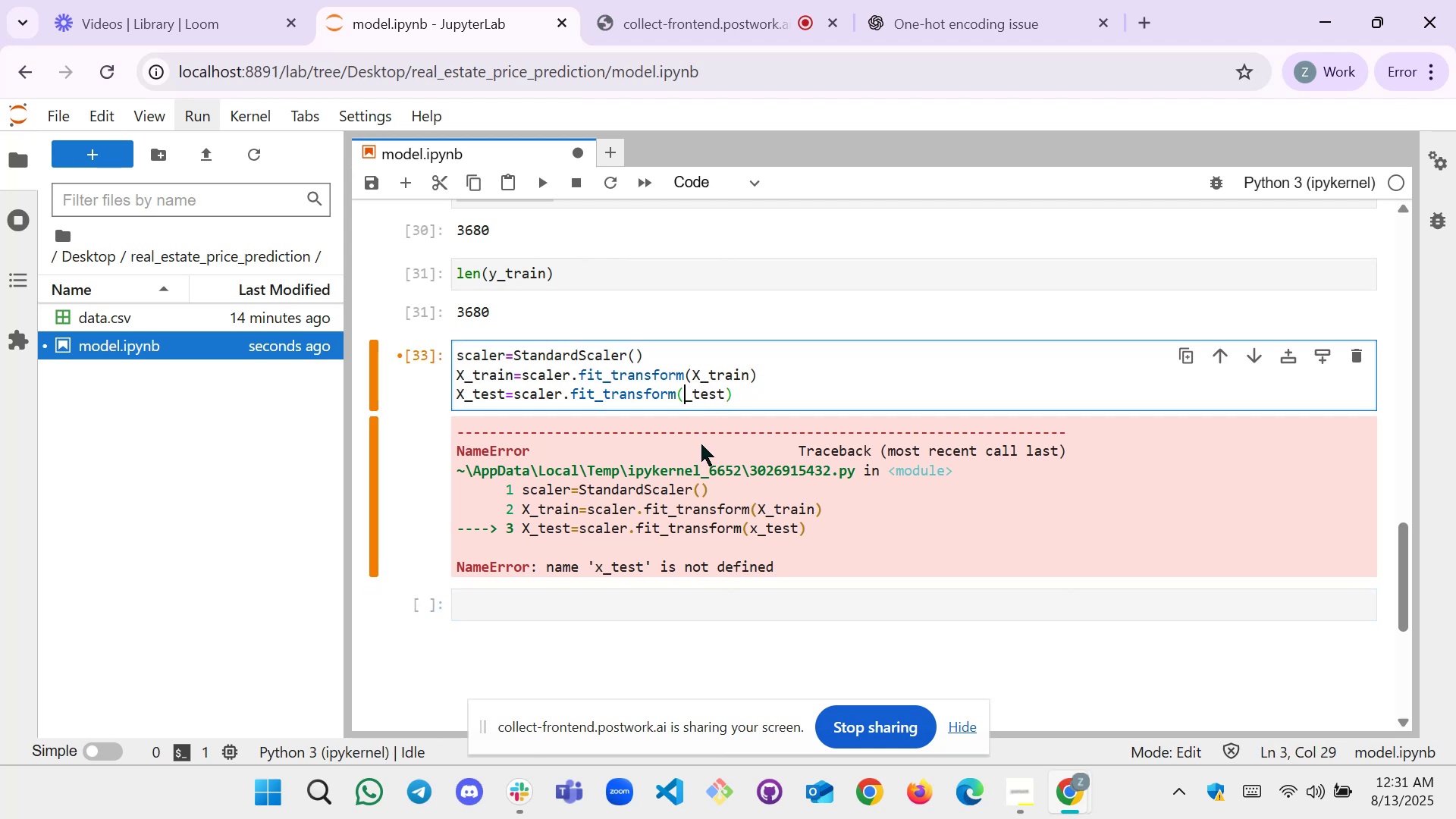 
key(Shift+X)
 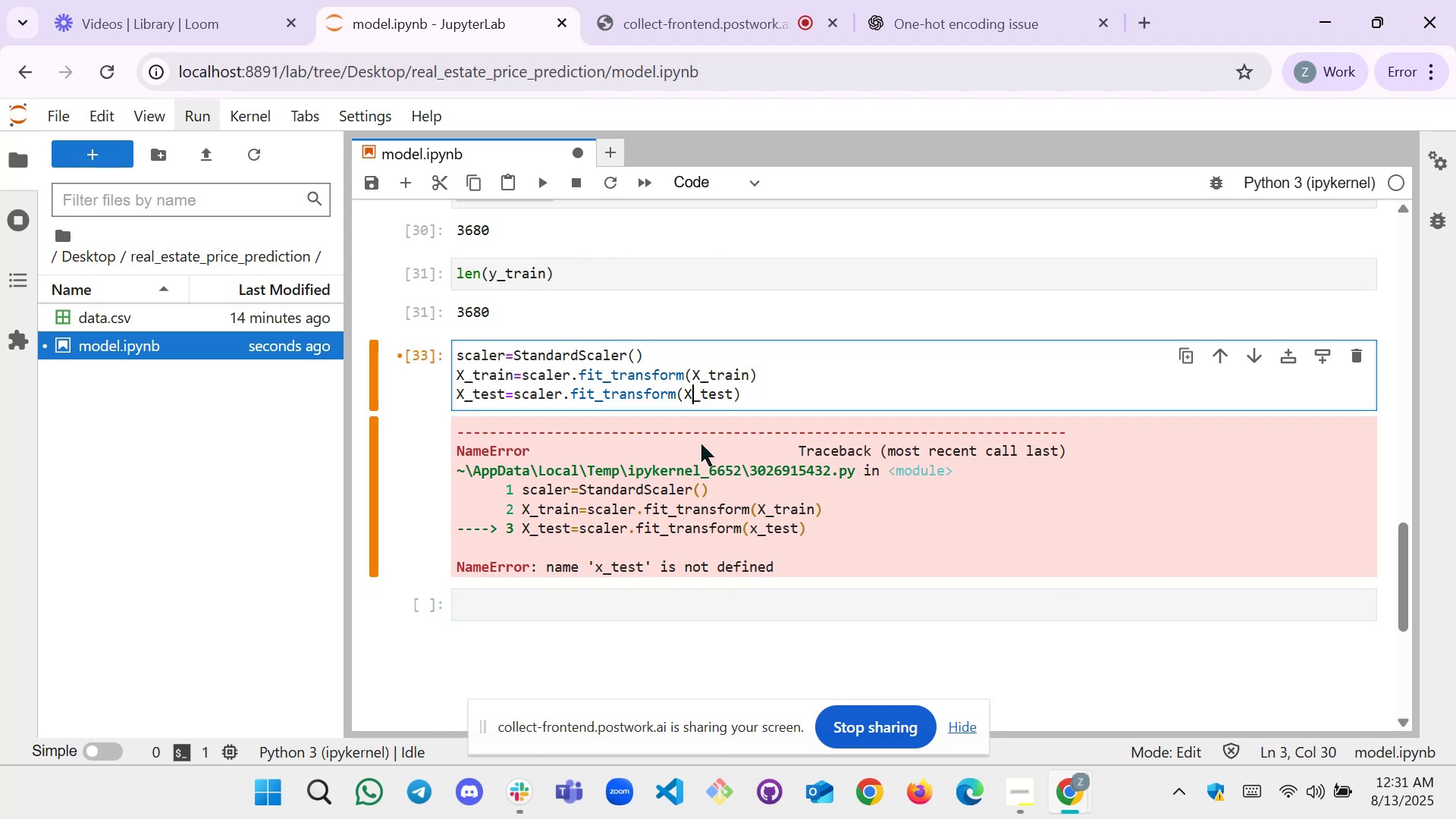 
key(Shift+ShiftRight)
 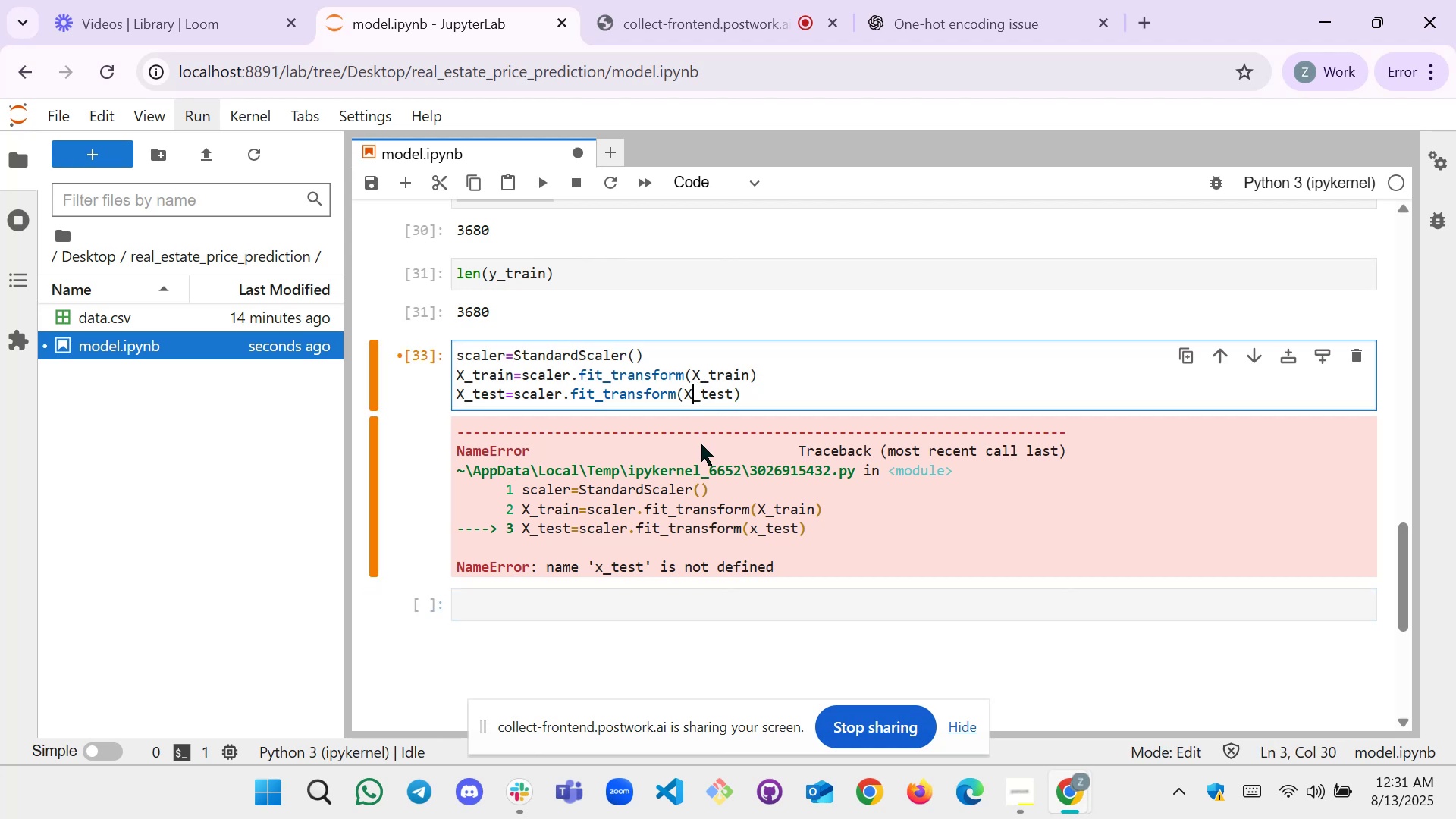 
key(Shift+Enter)
 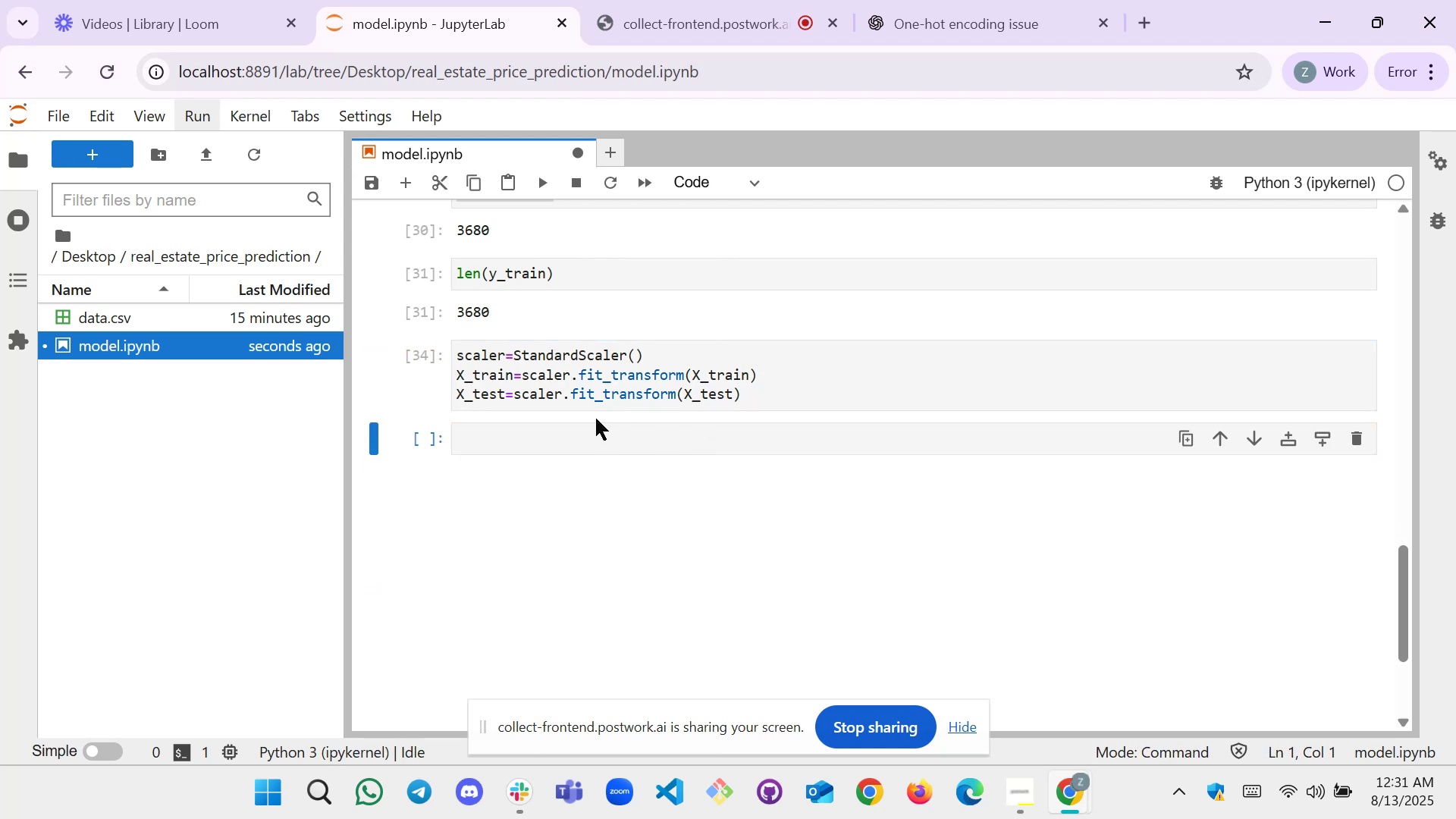 
left_click([580, 438])
 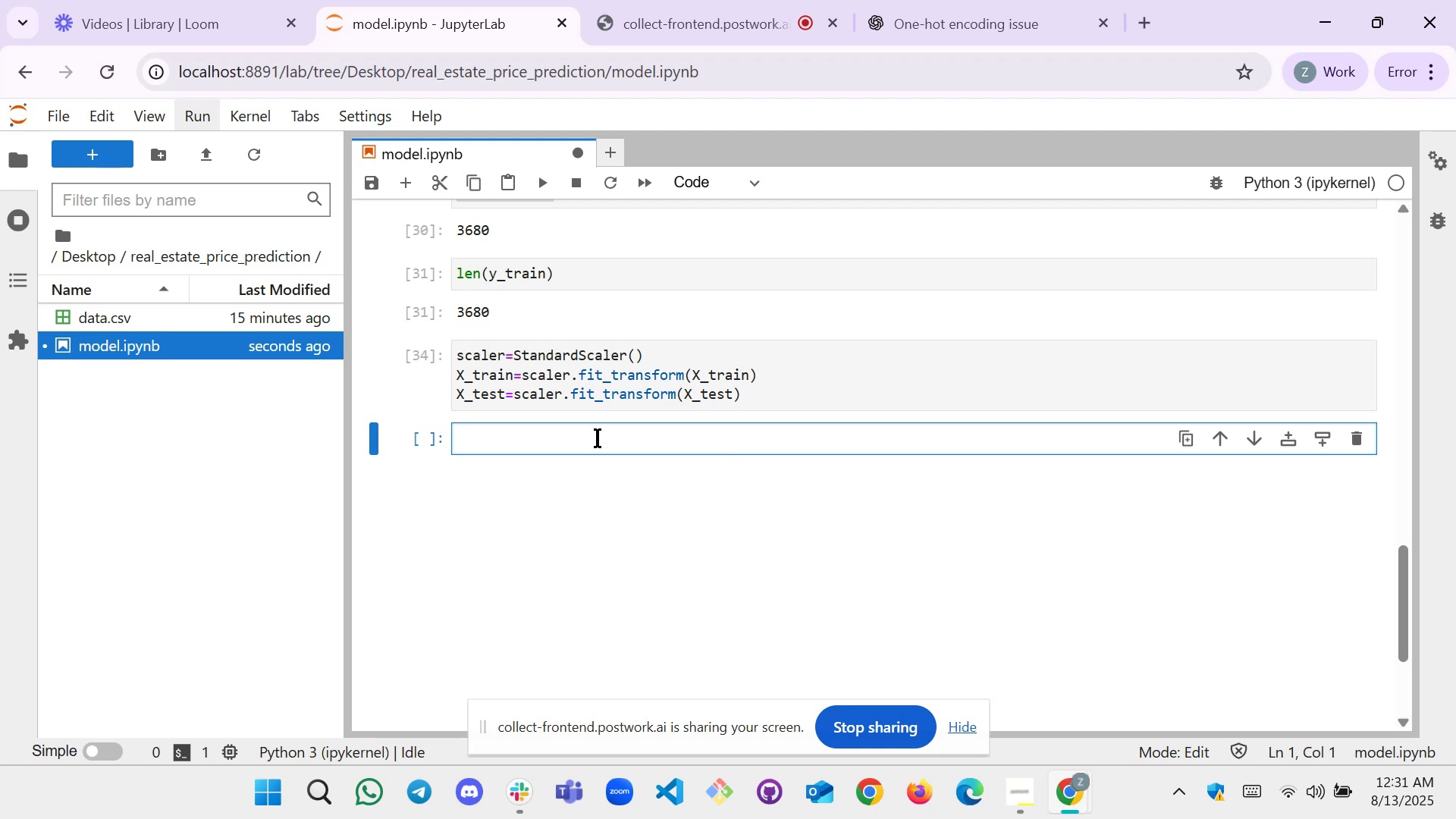 
wait(12.97)
 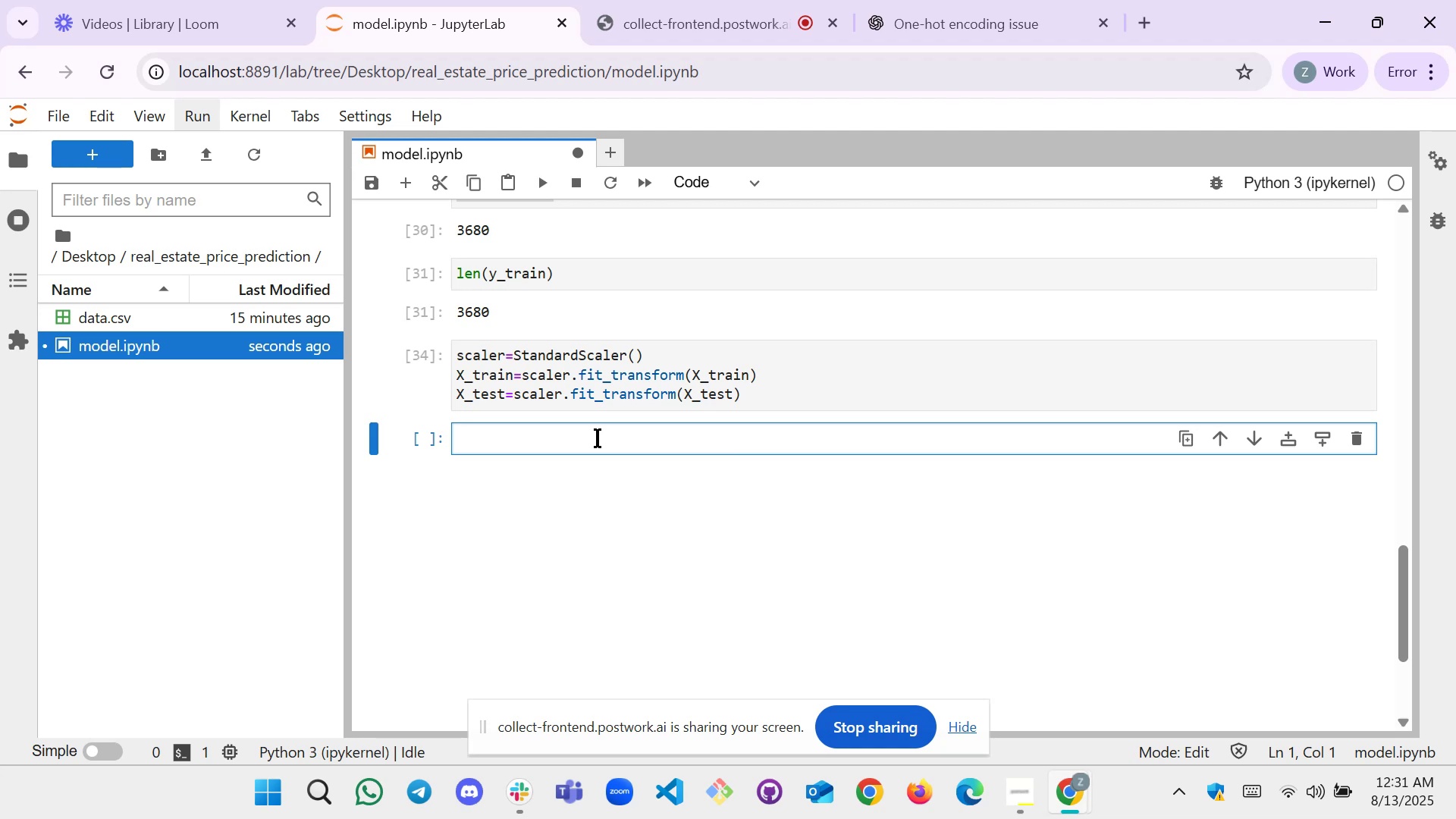 
scroll: coordinate [597, 436], scroll_direction: up, amount: 14.0
 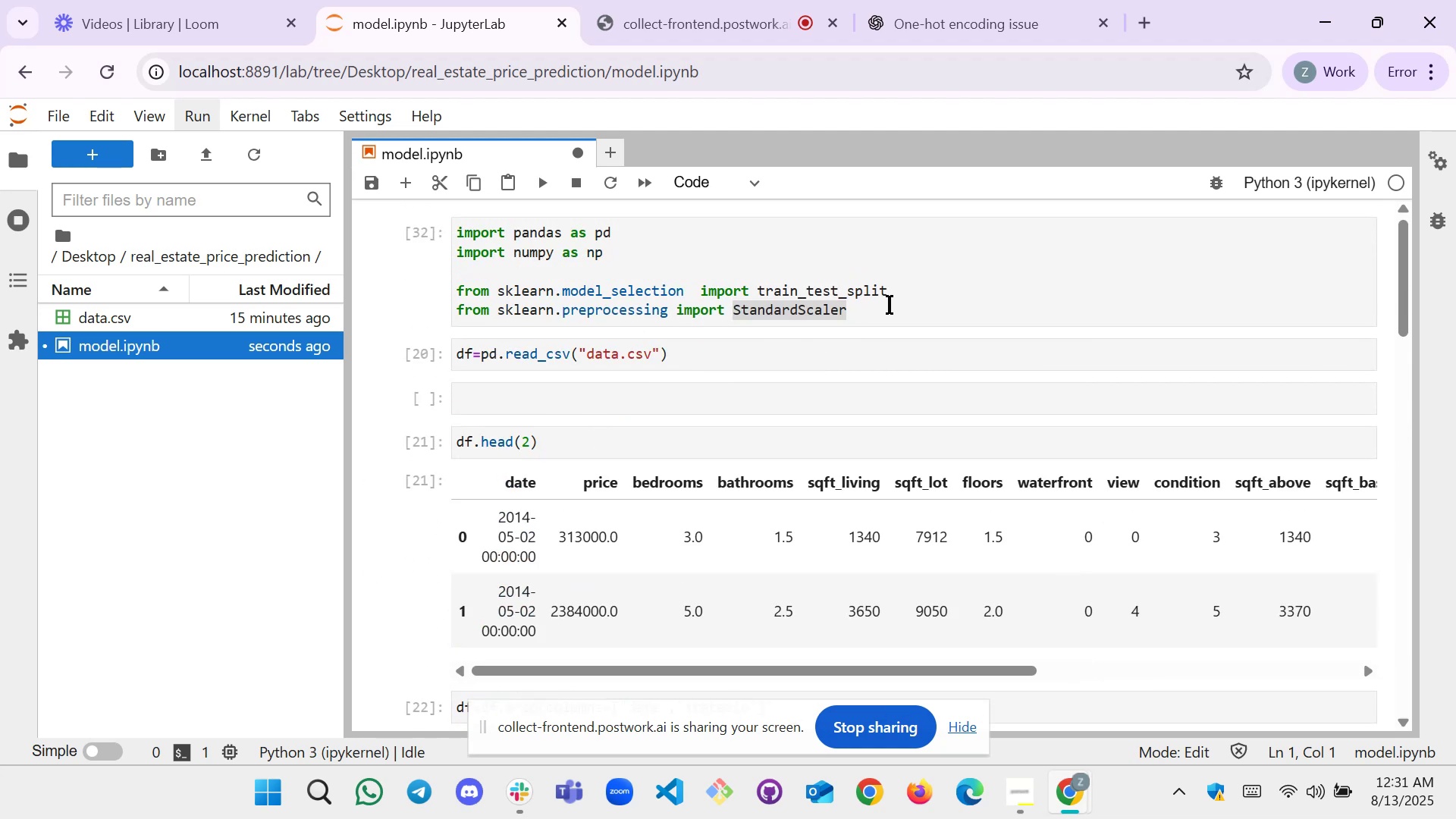 
left_click([886, 311])
 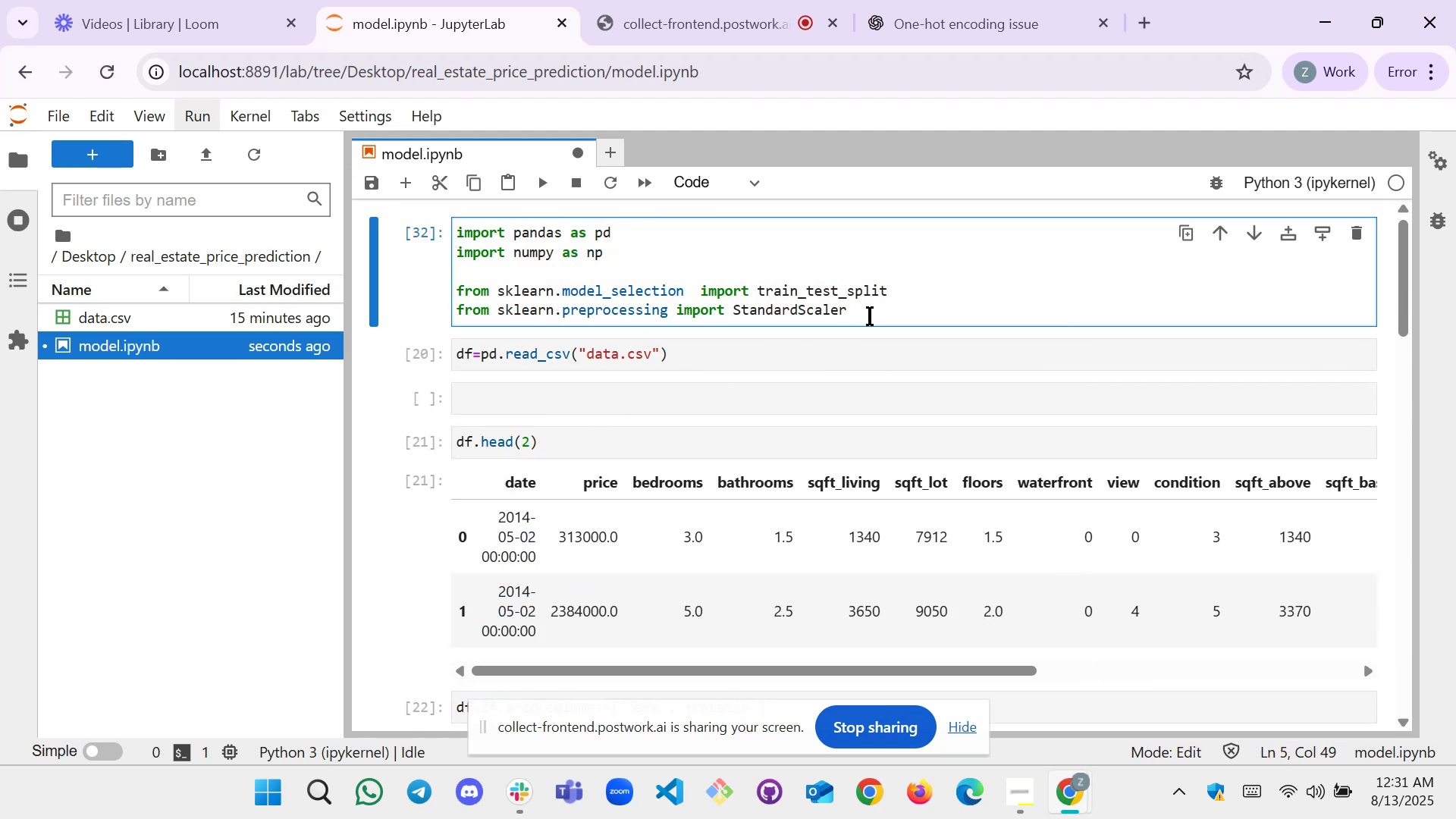 
key(Enter)
 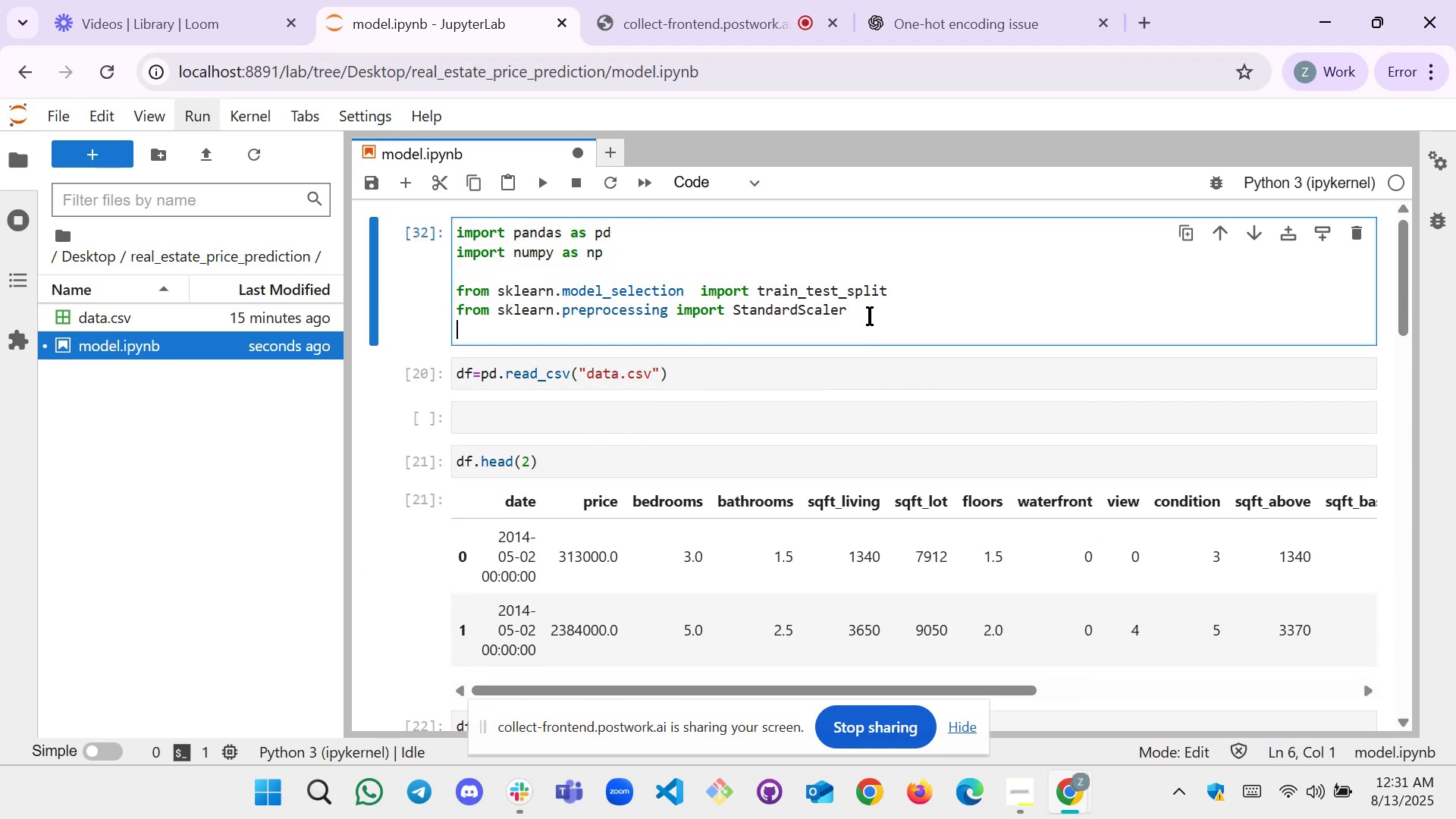 
type(from sklearn )
key(Backspace)
type(.linear_model)
 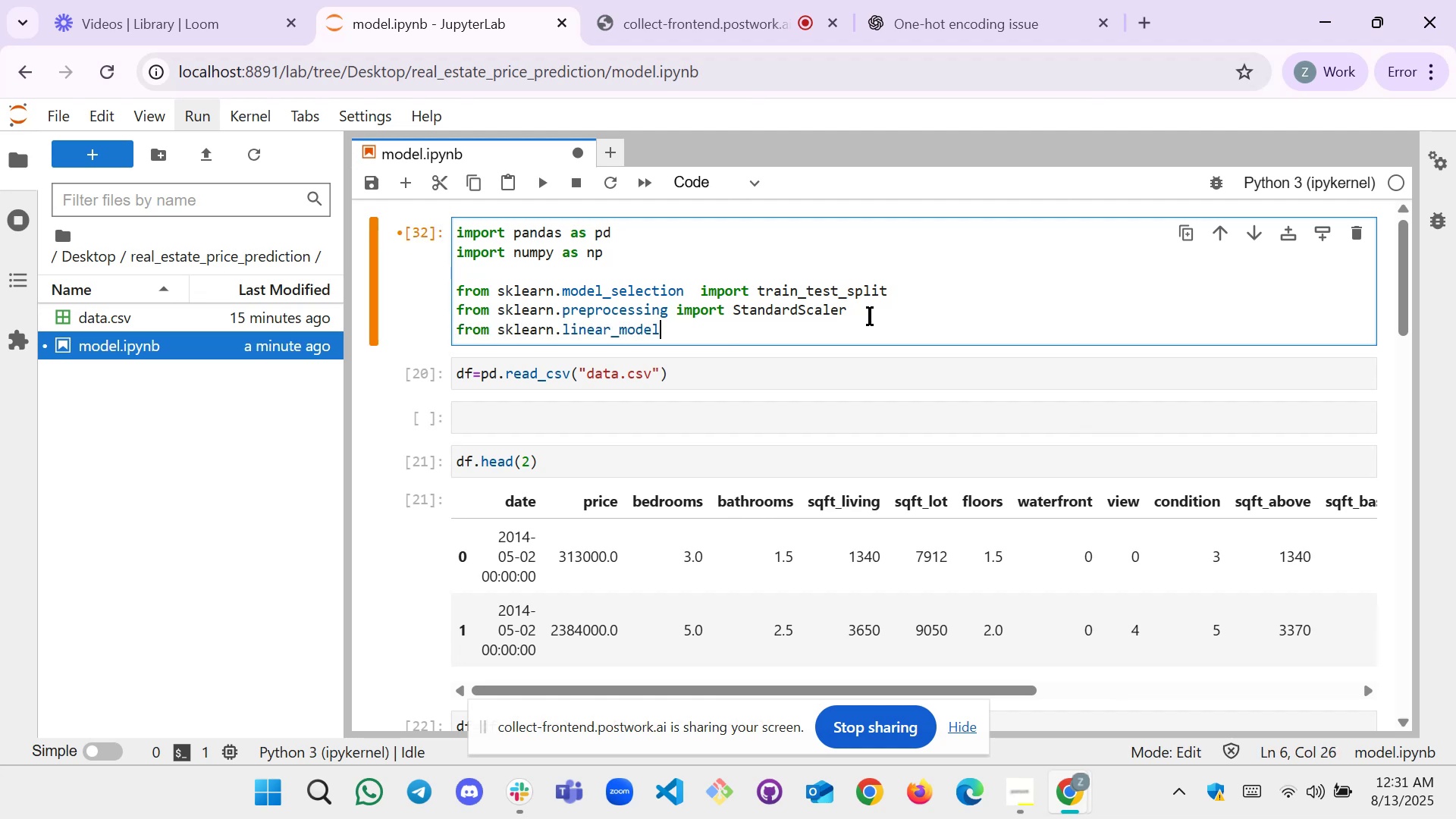 
type( import Lie)
key(Backspace)
type(ner)
key(Backspace)
type(arRegressoi)
key(Backspace)
key(Backspace)
type(ion)
 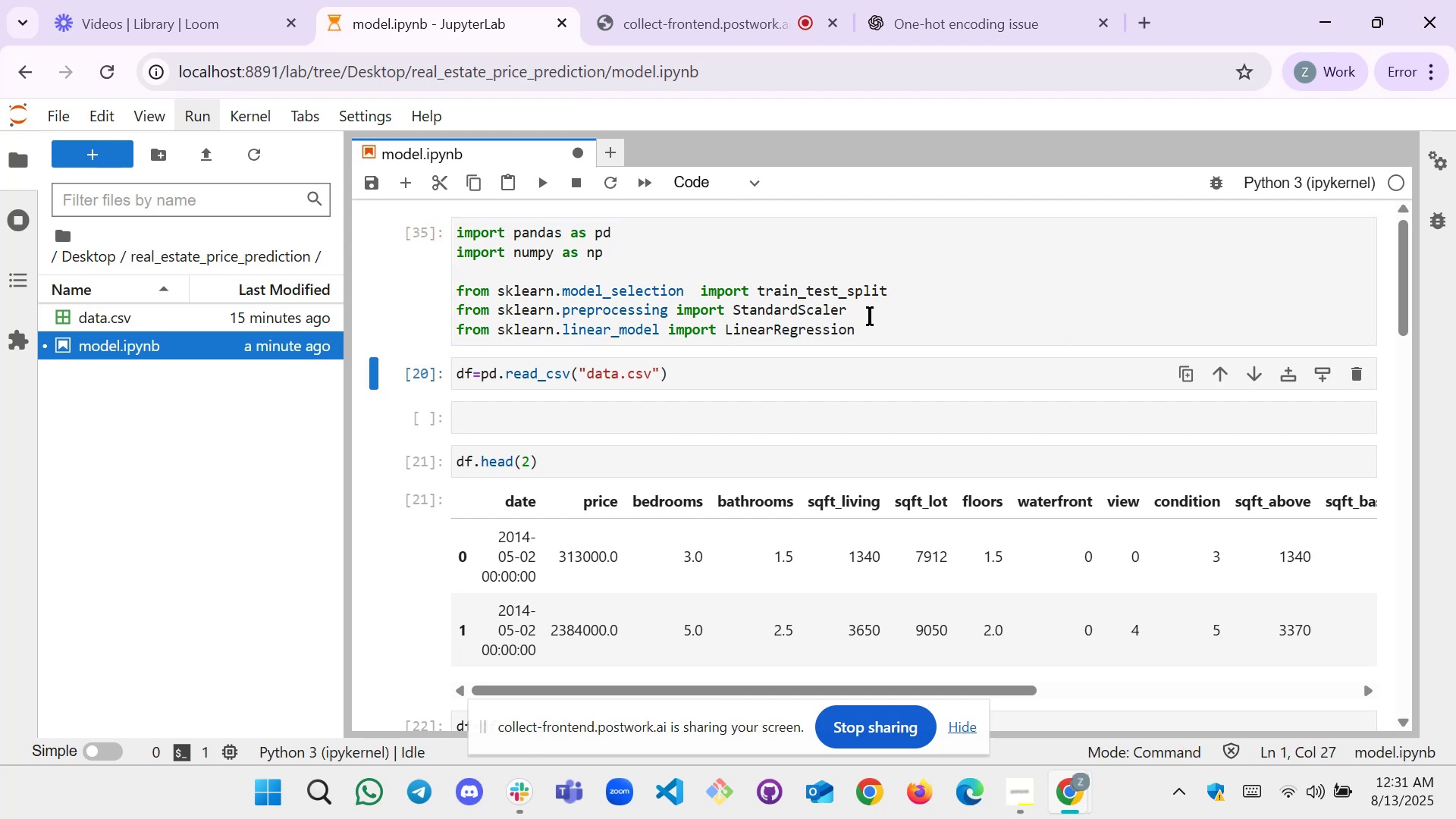 
 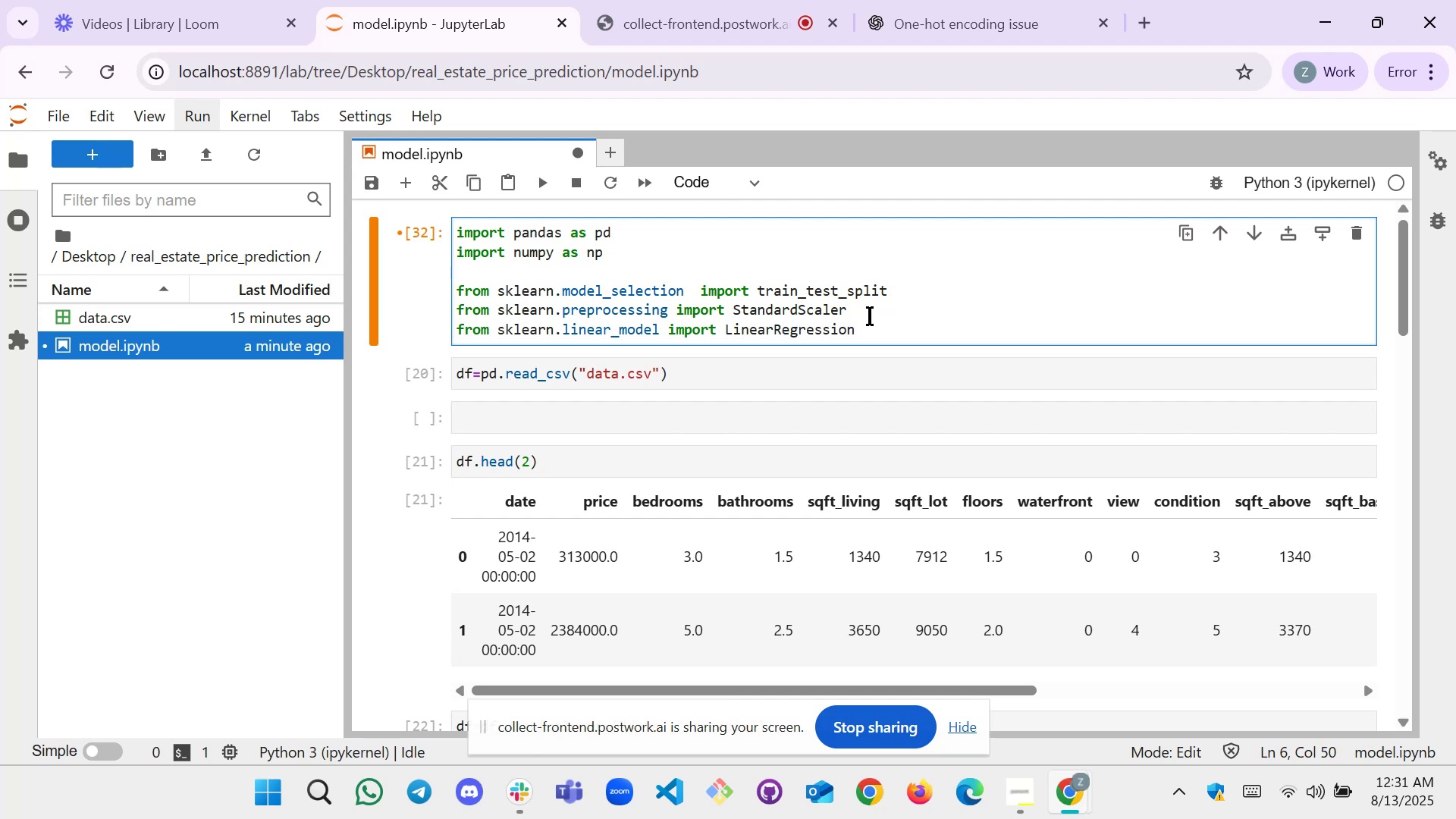 
key(Shift+Enter)
 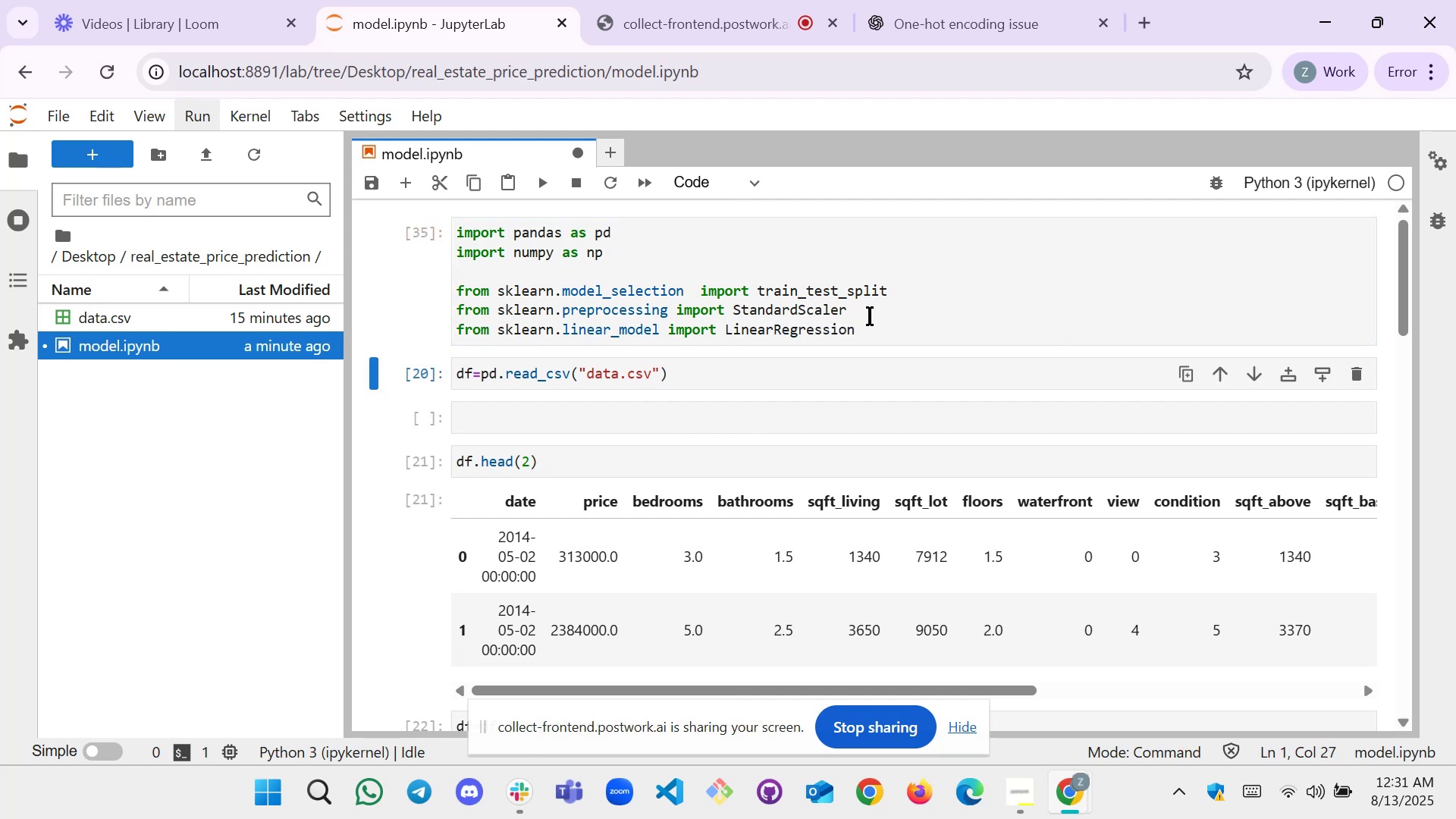 
left_click_drag(start_coordinate=[868, 328], to_coordinate=[723, 336])
 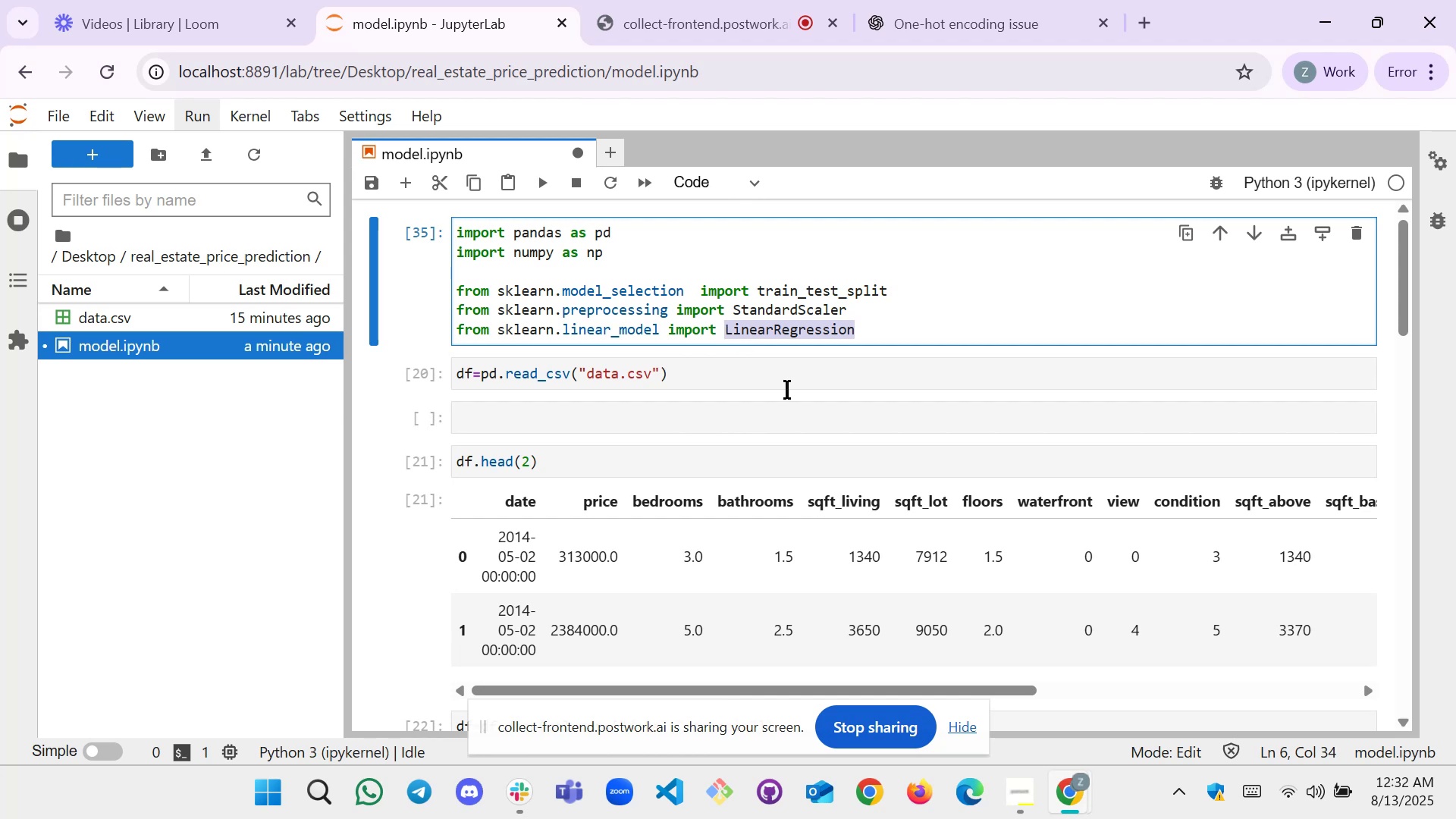 
key(Control+C)
 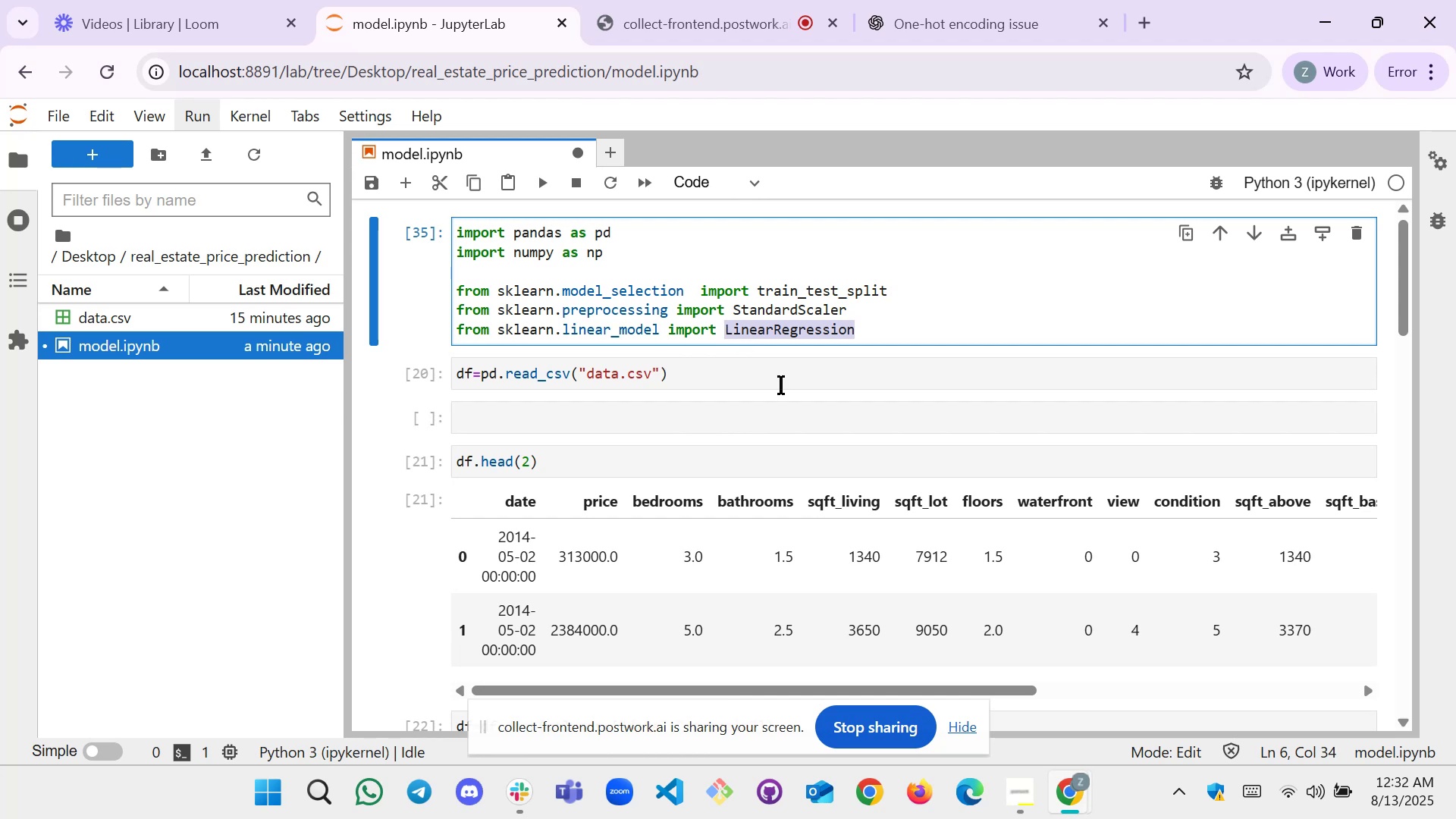 
scroll: coordinate [644, 457], scroll_direction: down, amount: 12.0
 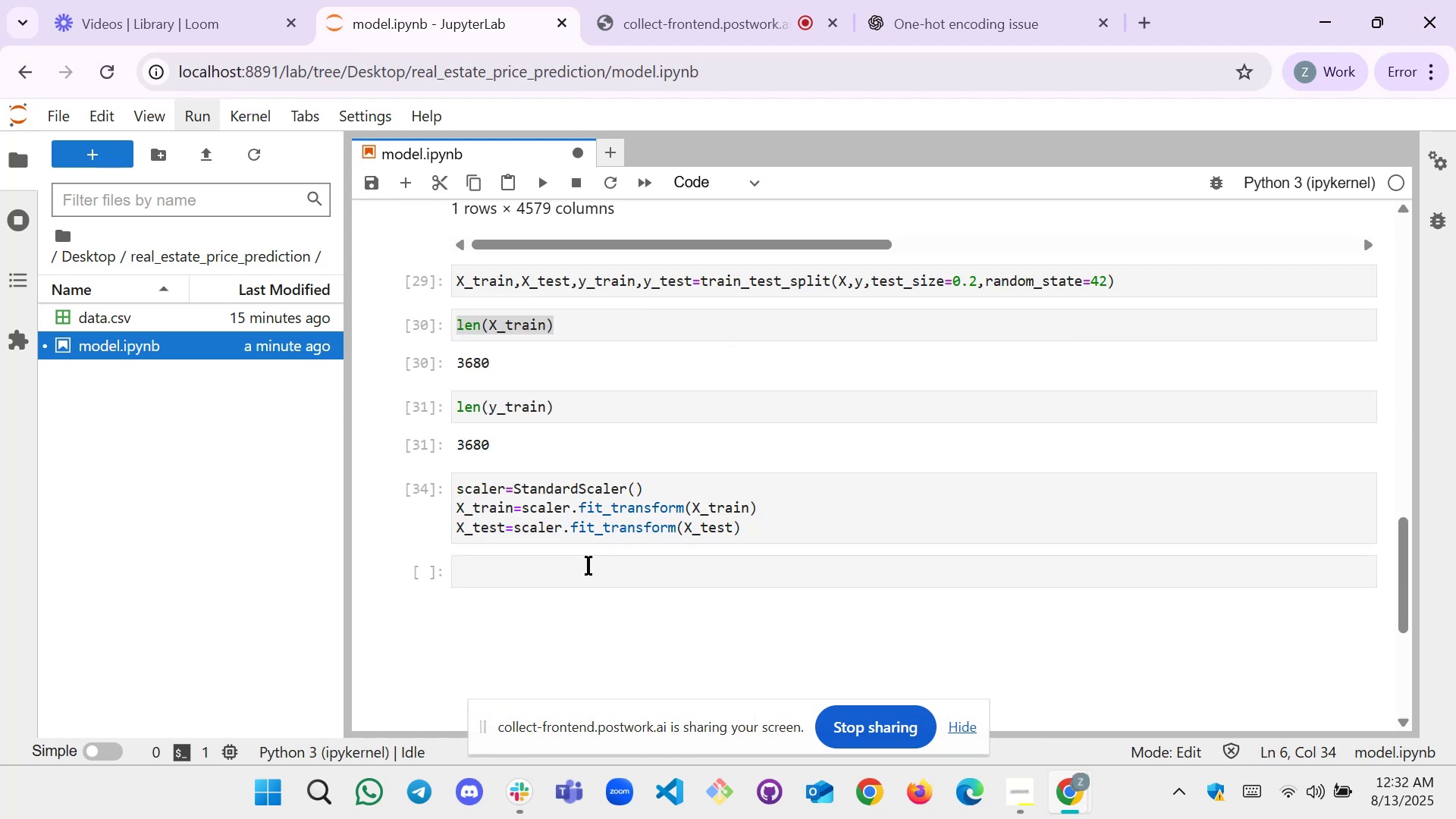 
left_click([574, 576])
 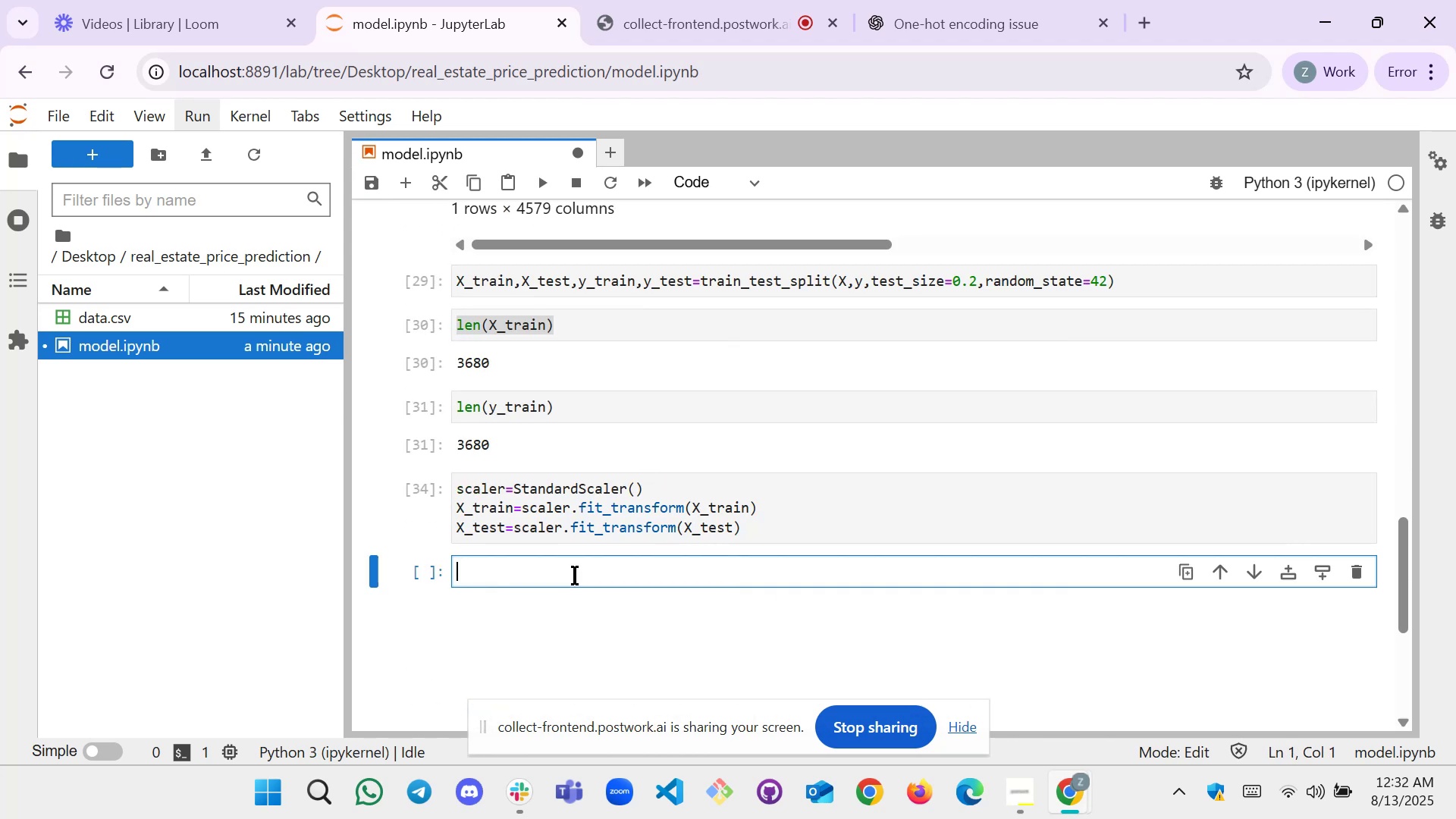 
key(Control+V)
 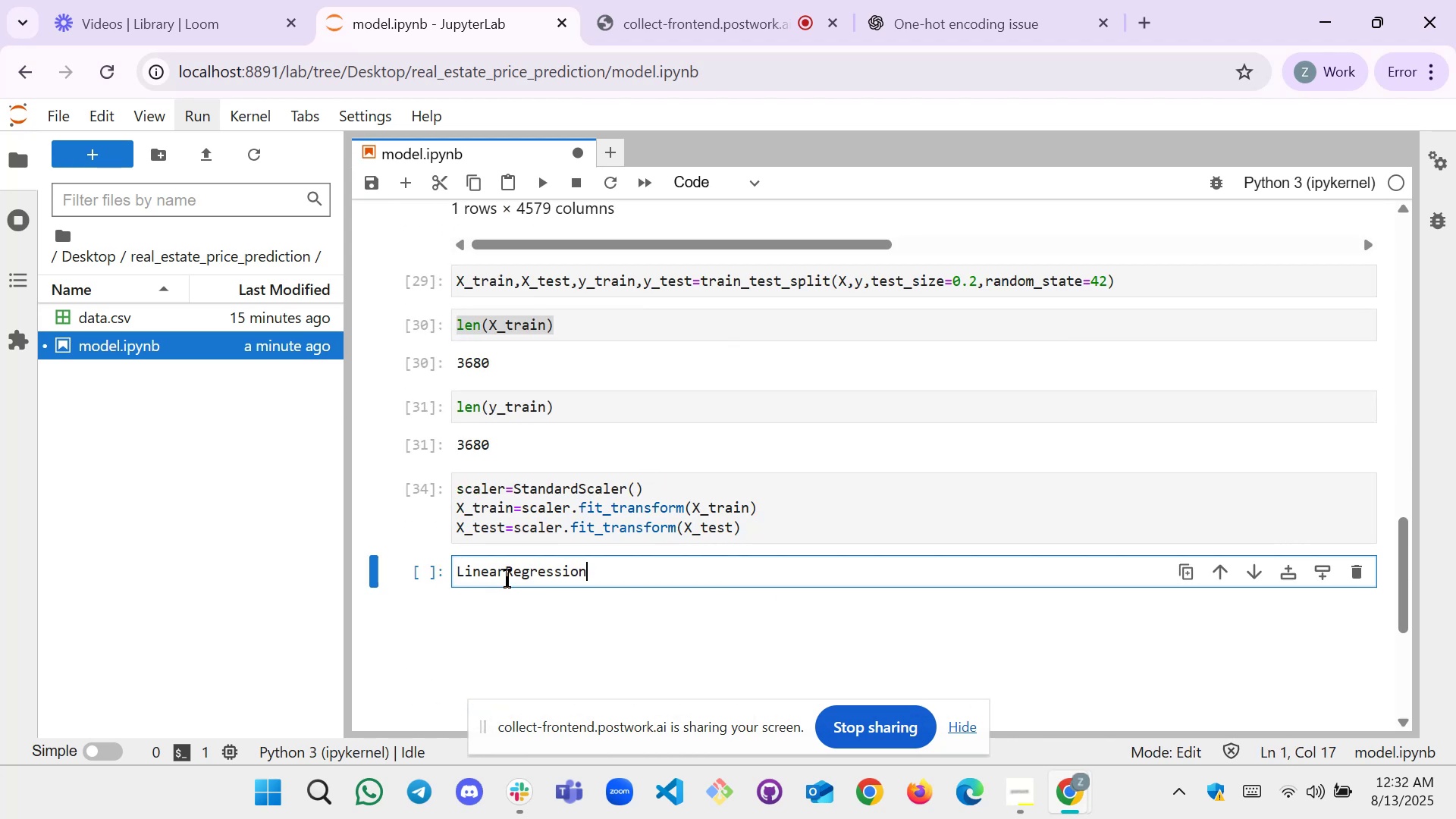 
key(Shift+9)
 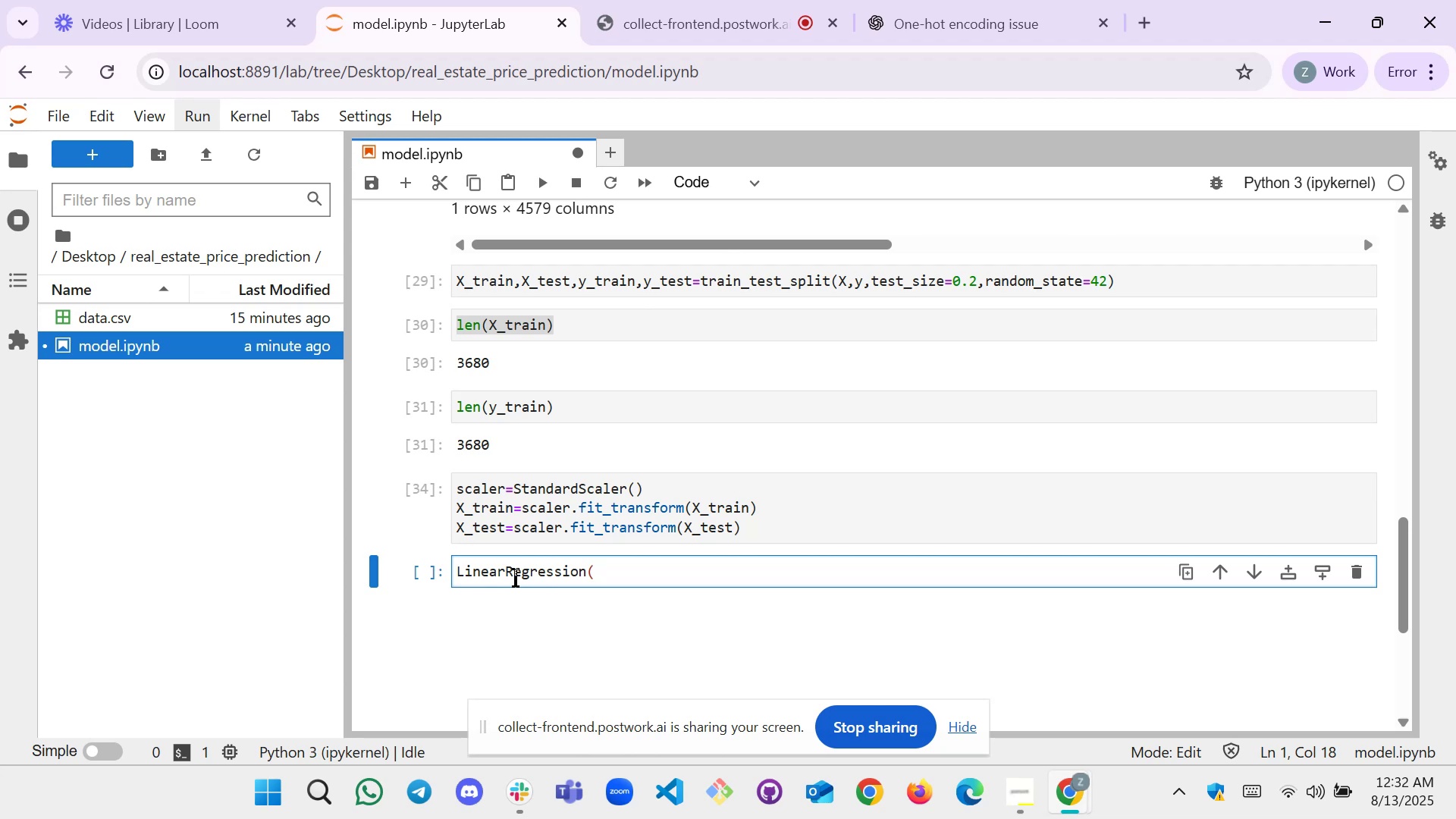 
wait(16.38)
 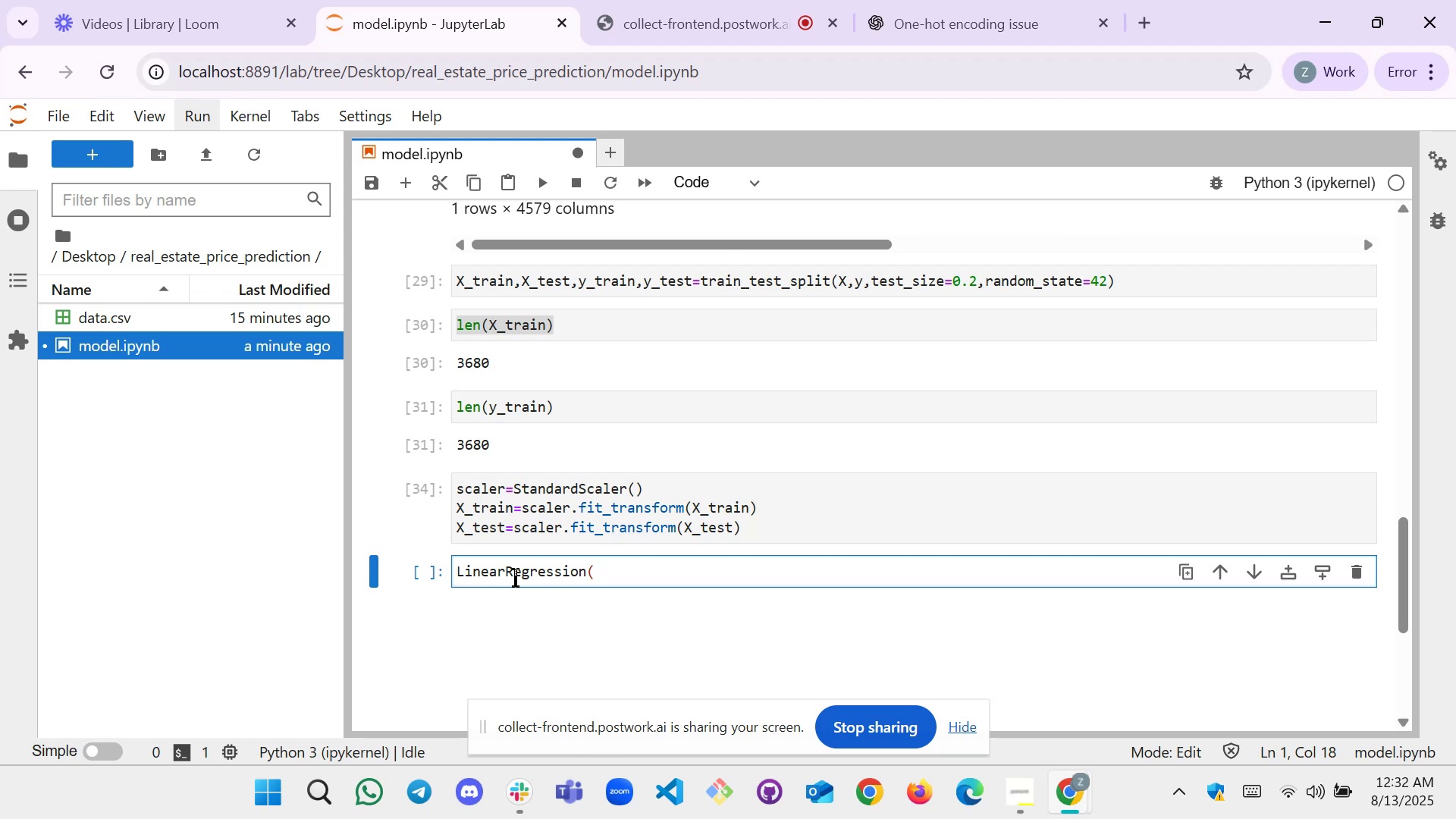 
key(Shift+ShiftLeft)
 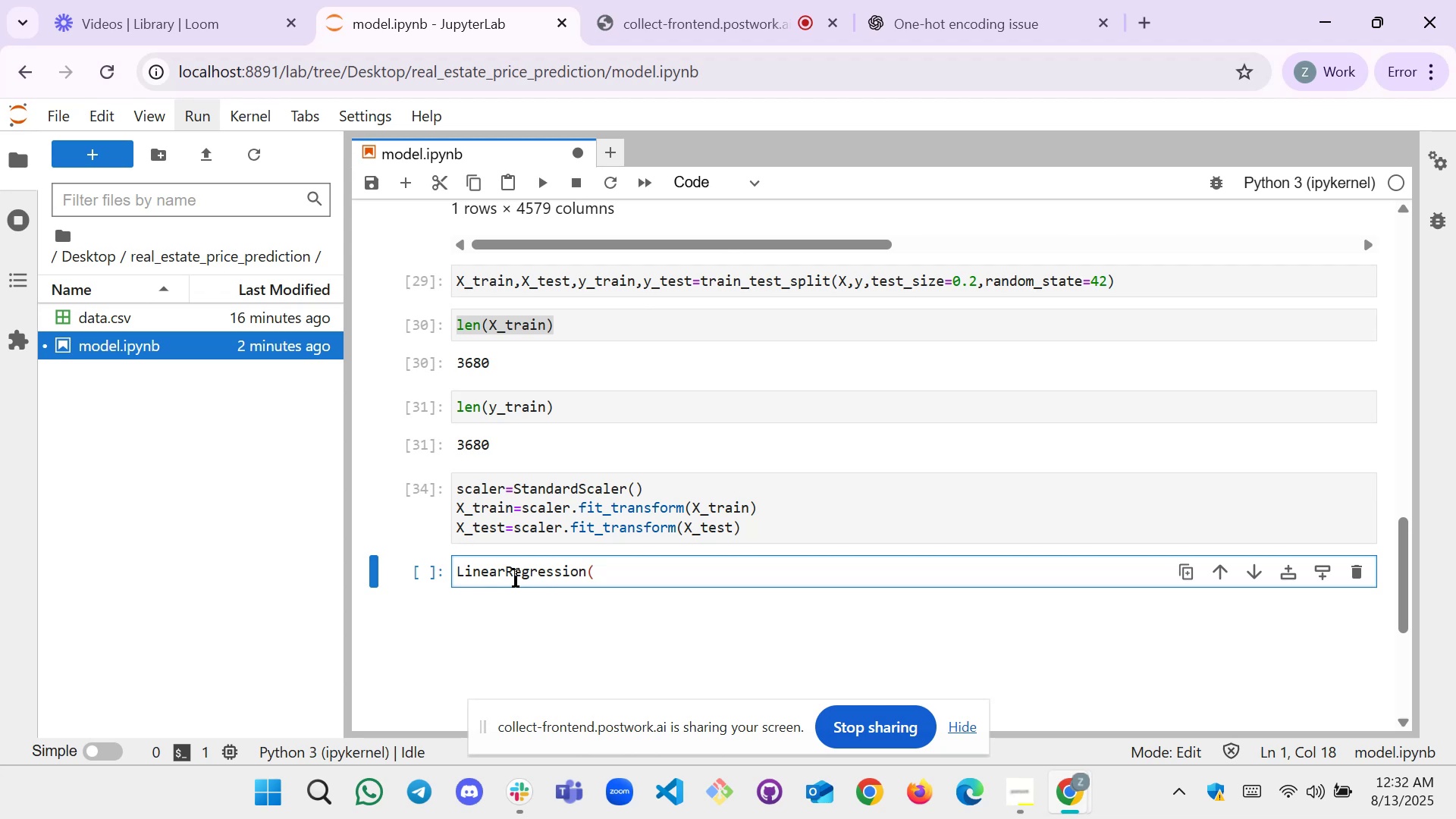 
key(Shift+0)
 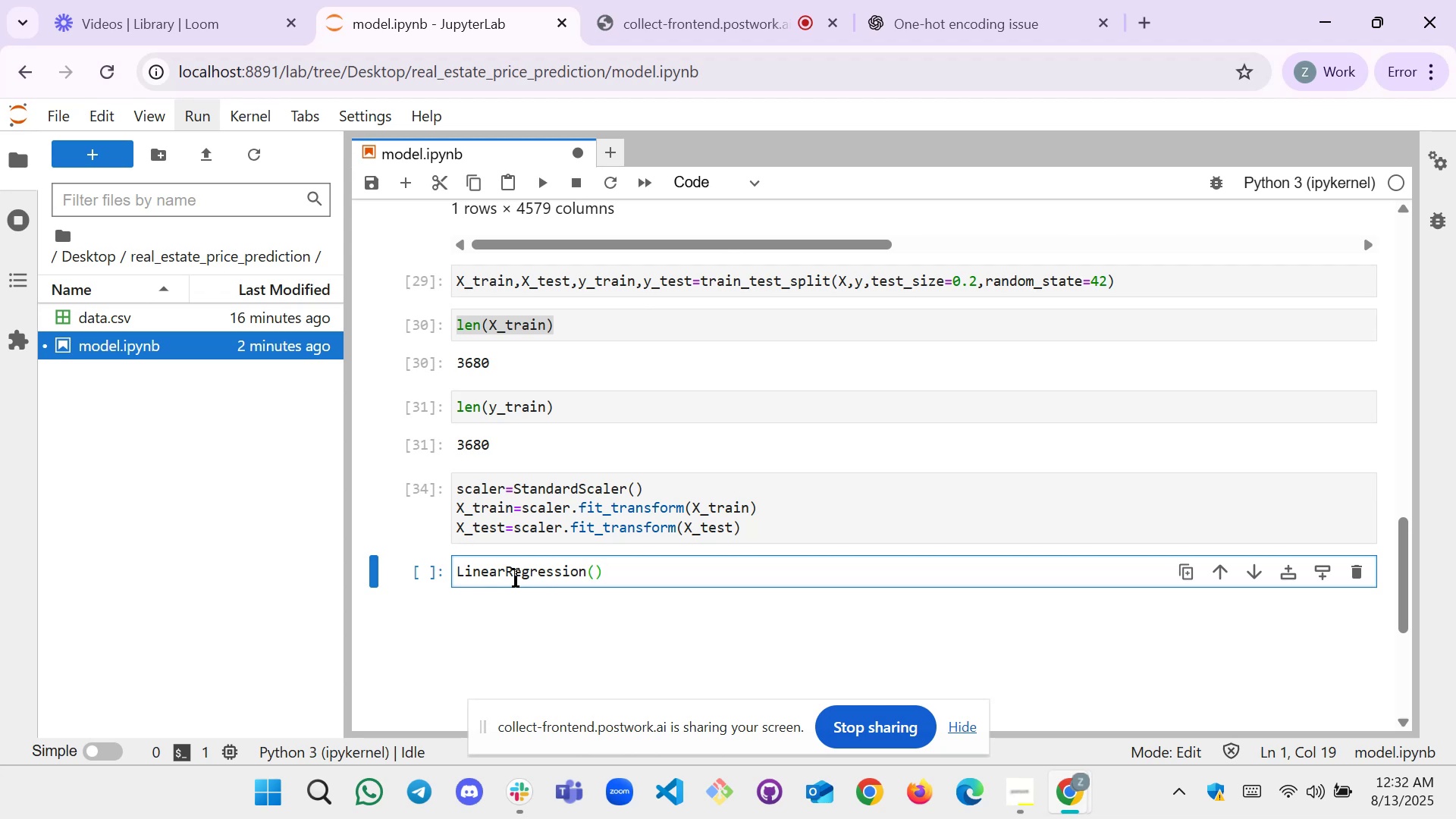 
hold_key(key=ArrowLeft, duration=0.77)
 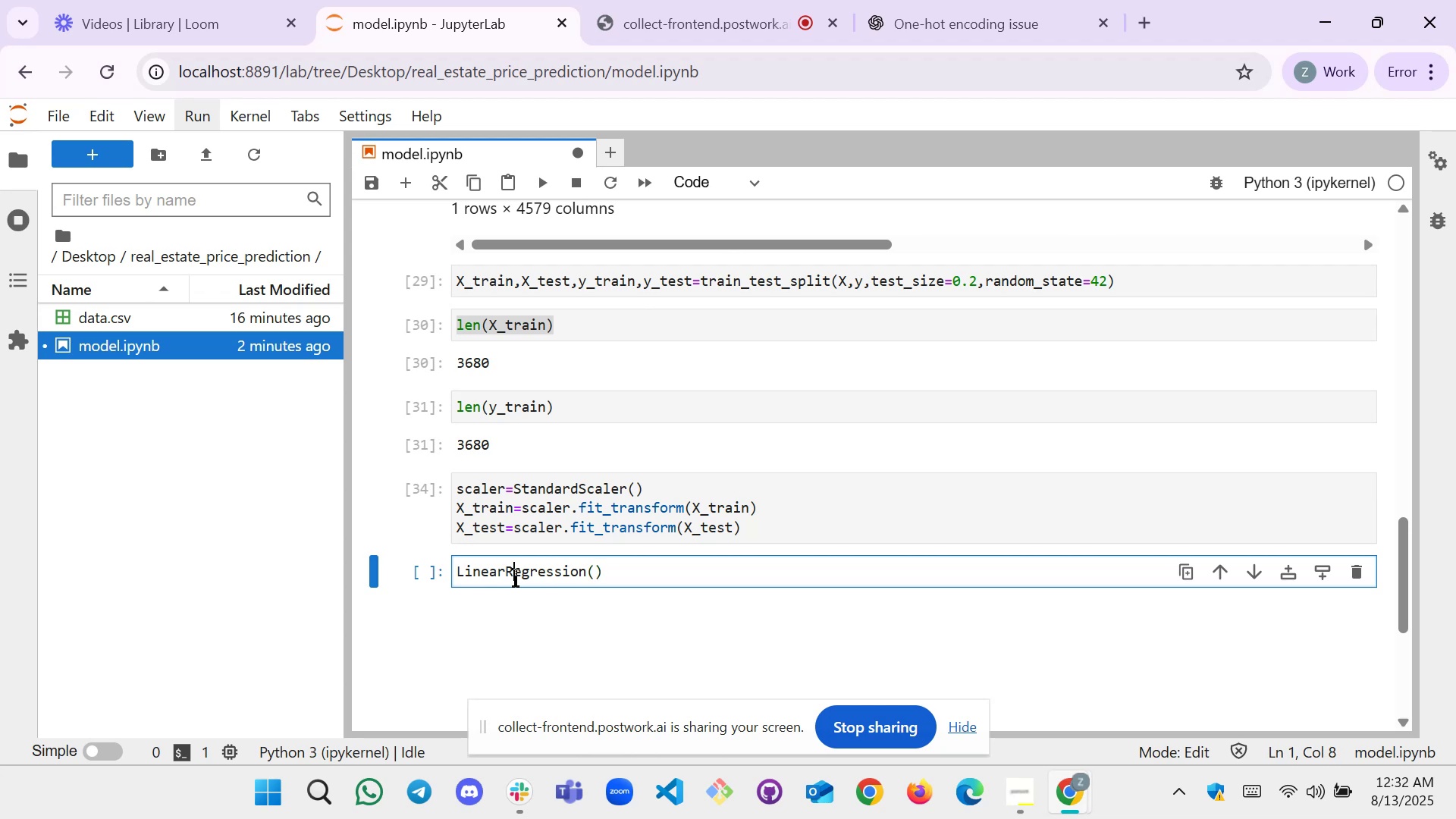 
key(ArrowLeft)
 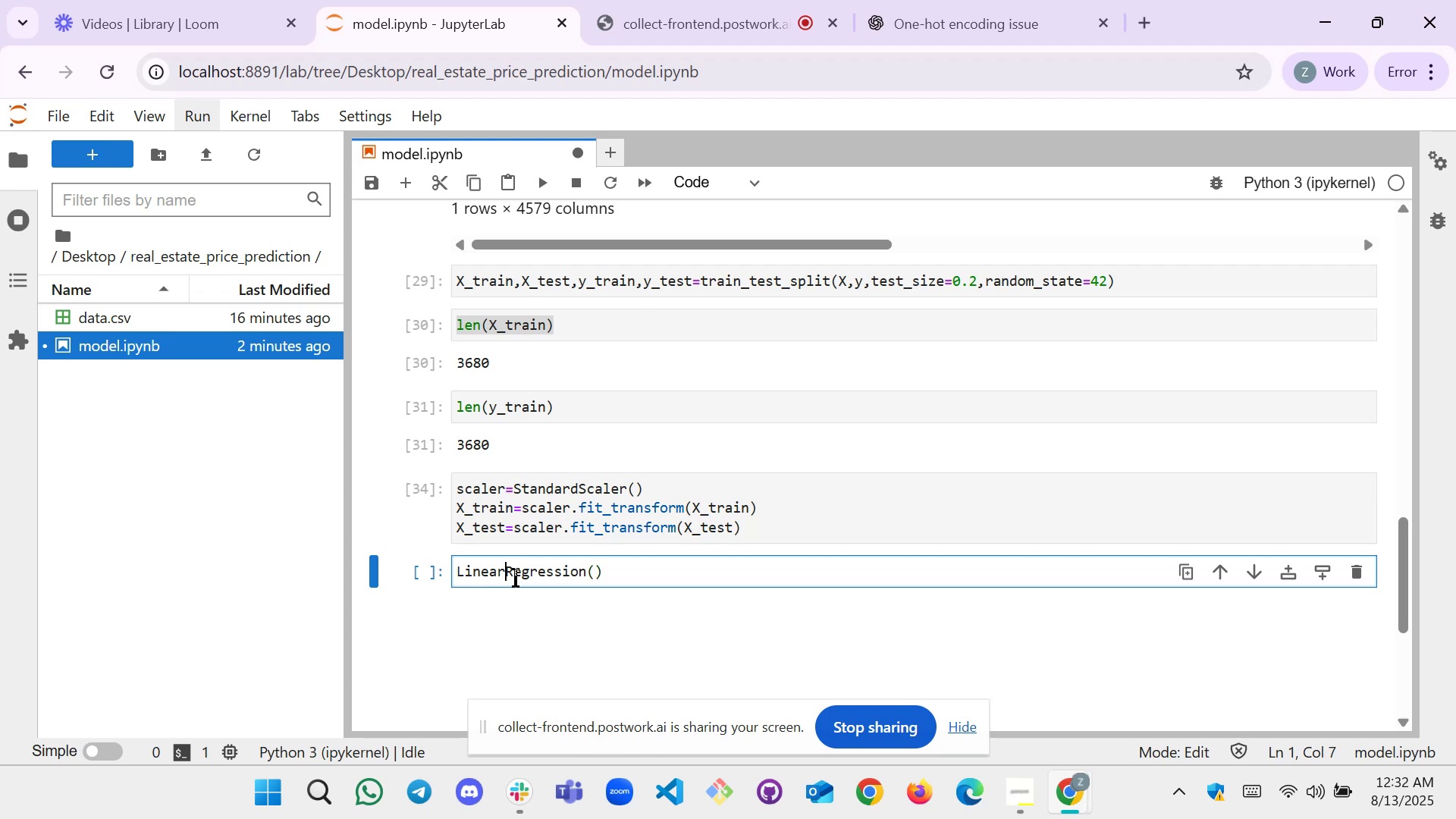 
key(ArrowLeft)
 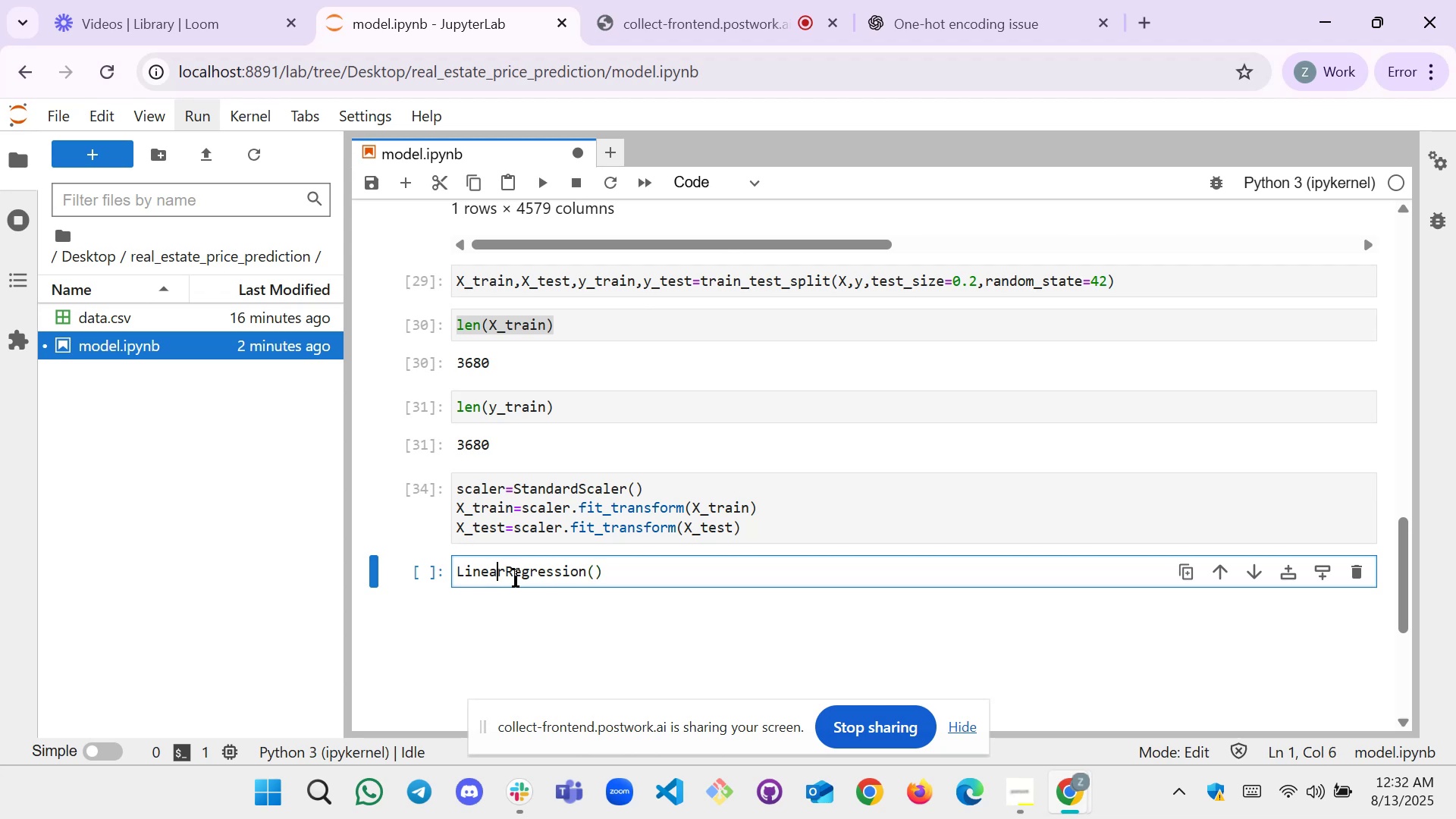 
key(ArrowLeft)
 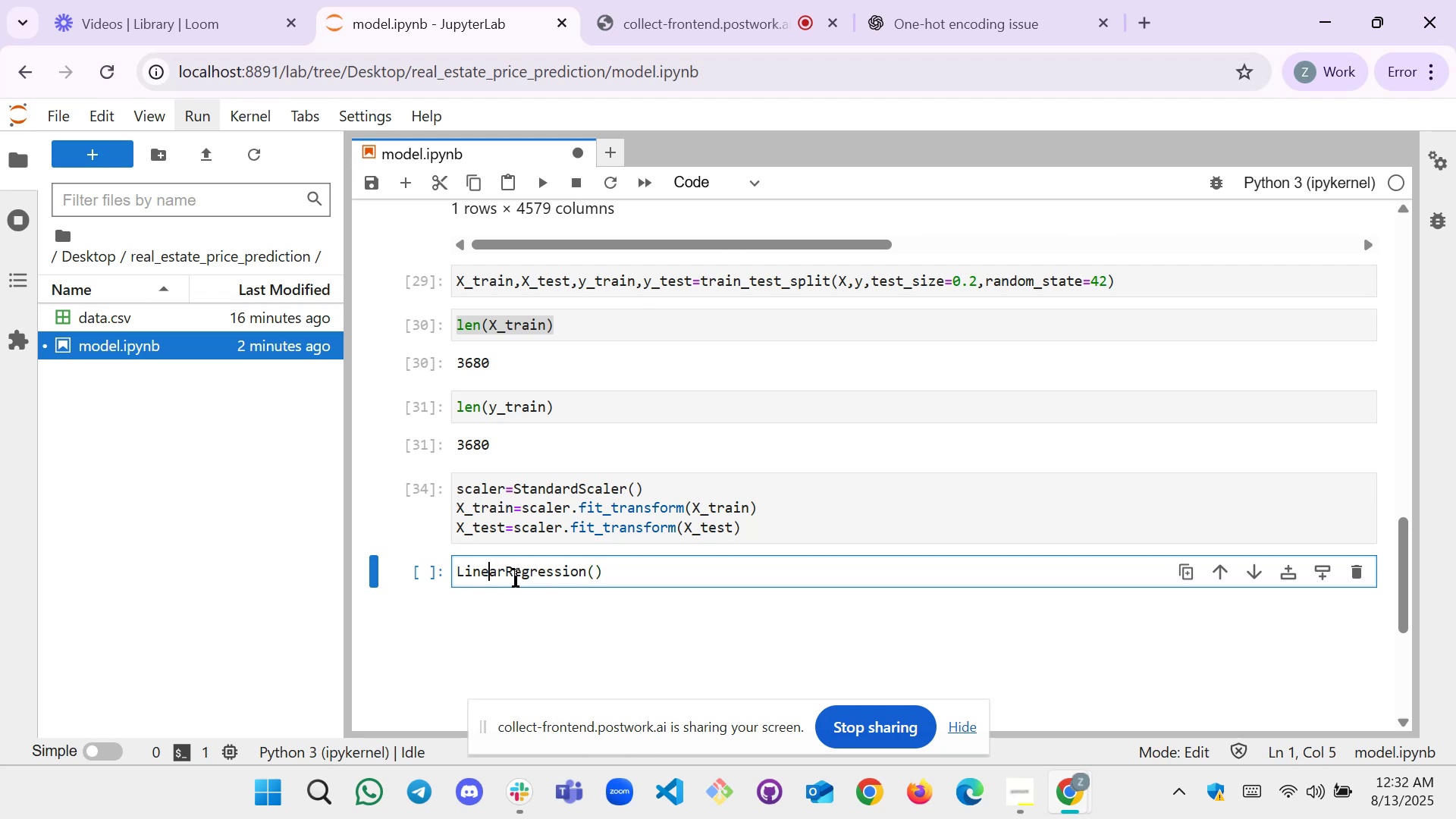 
key(ArrowLeft)
 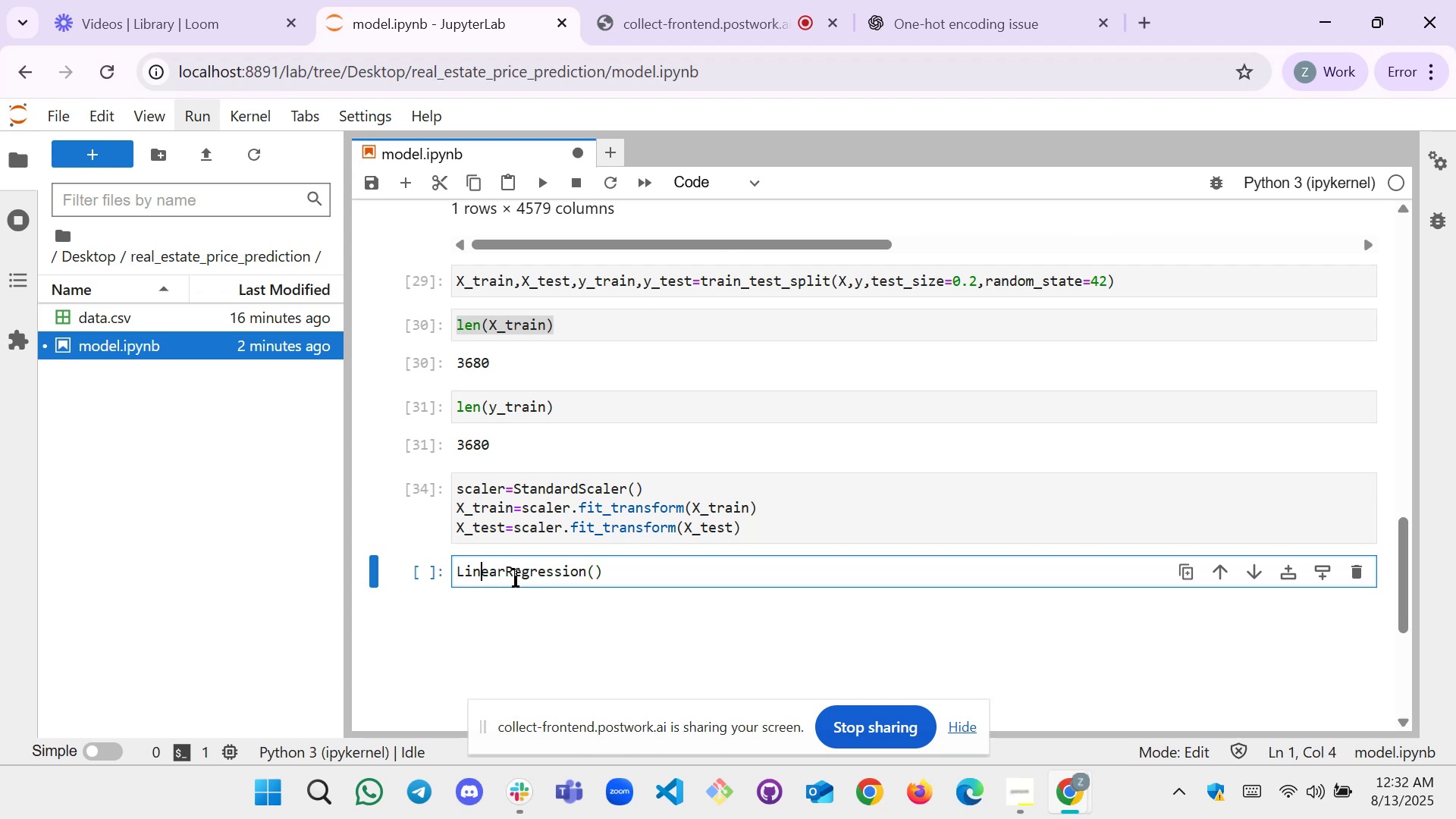 
key(ArrowLeft)
 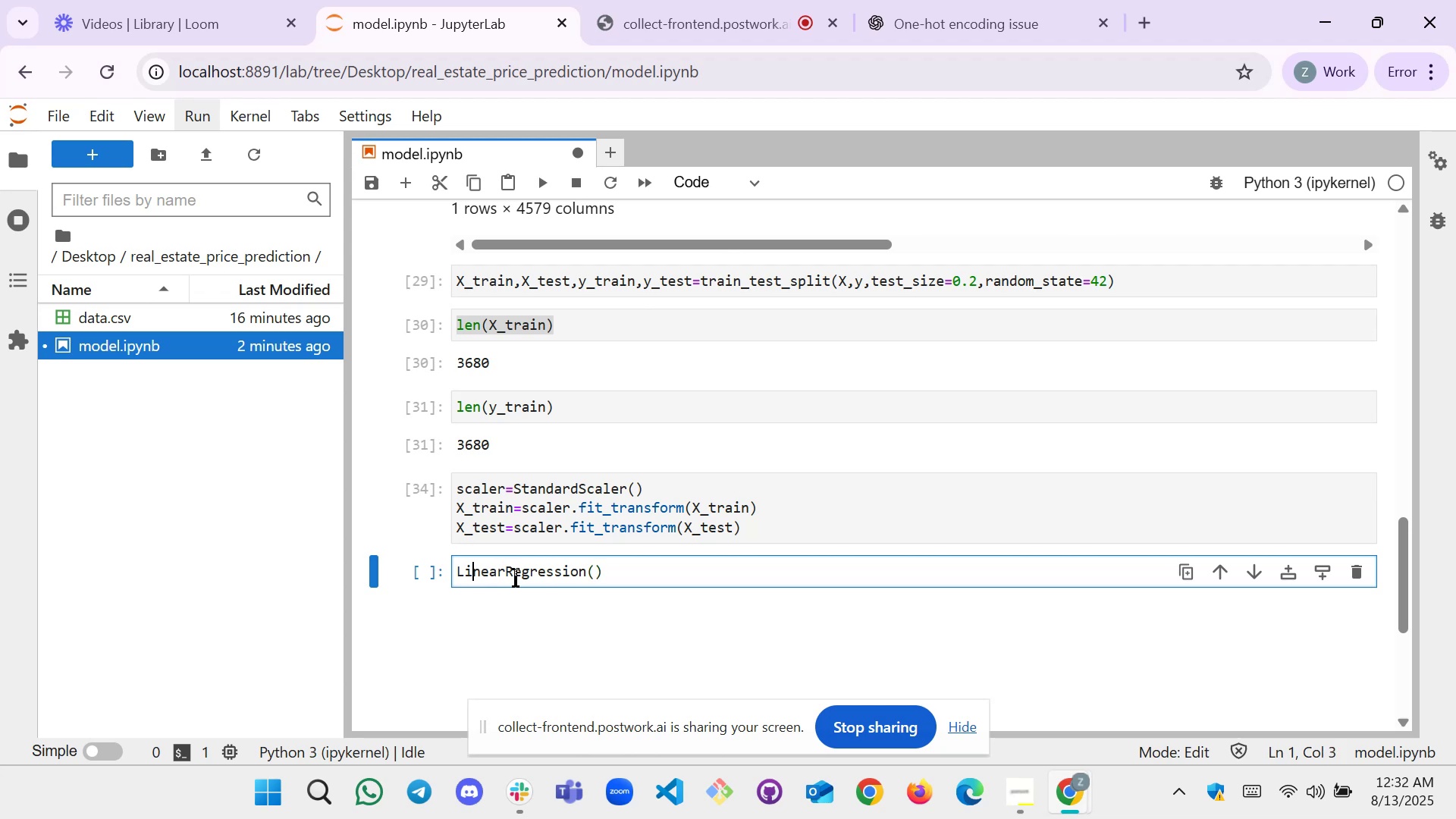 
key(ArrowLeft)
 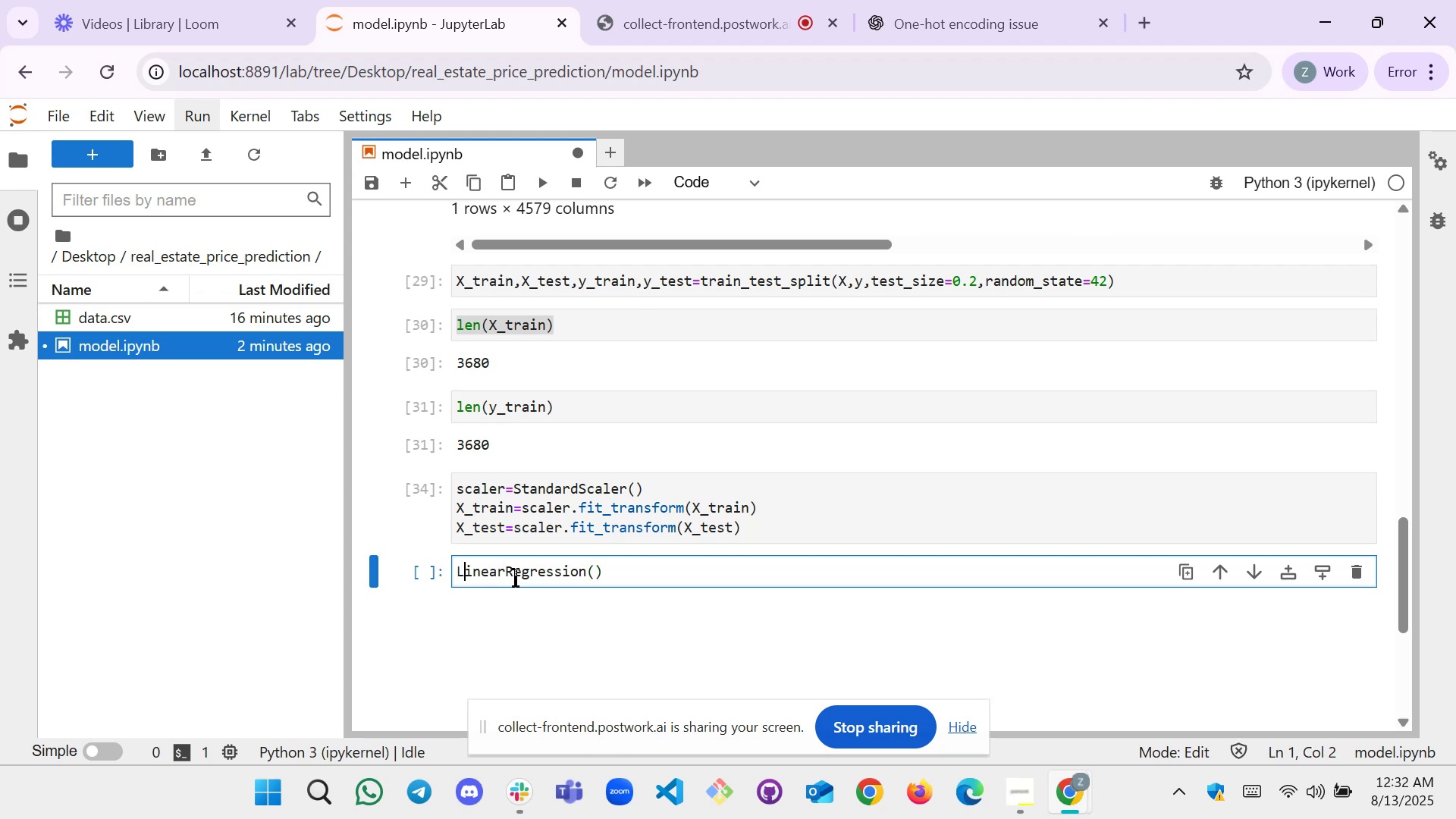 
key(ArrowLeft)
 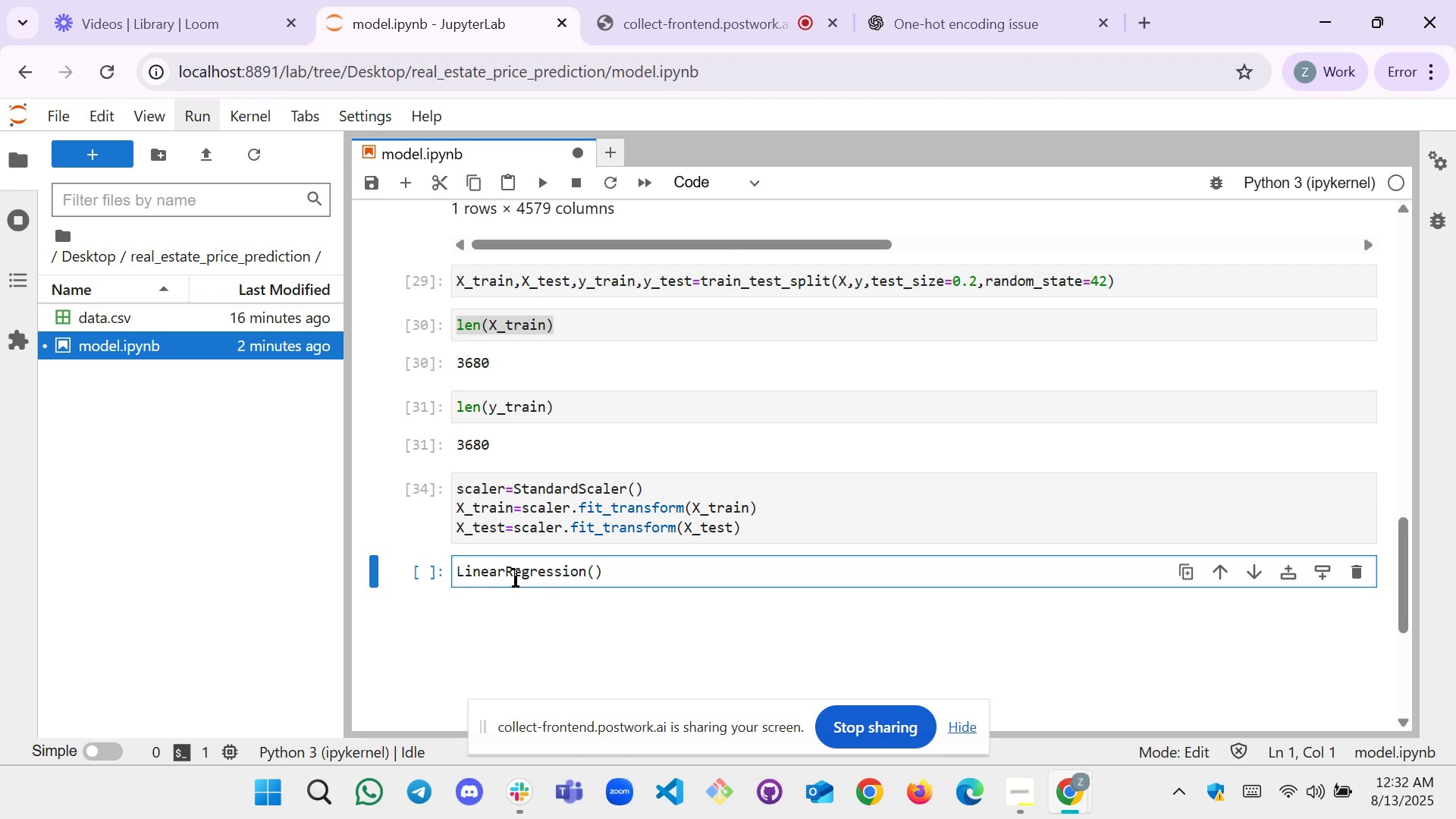 
type(lr=)
 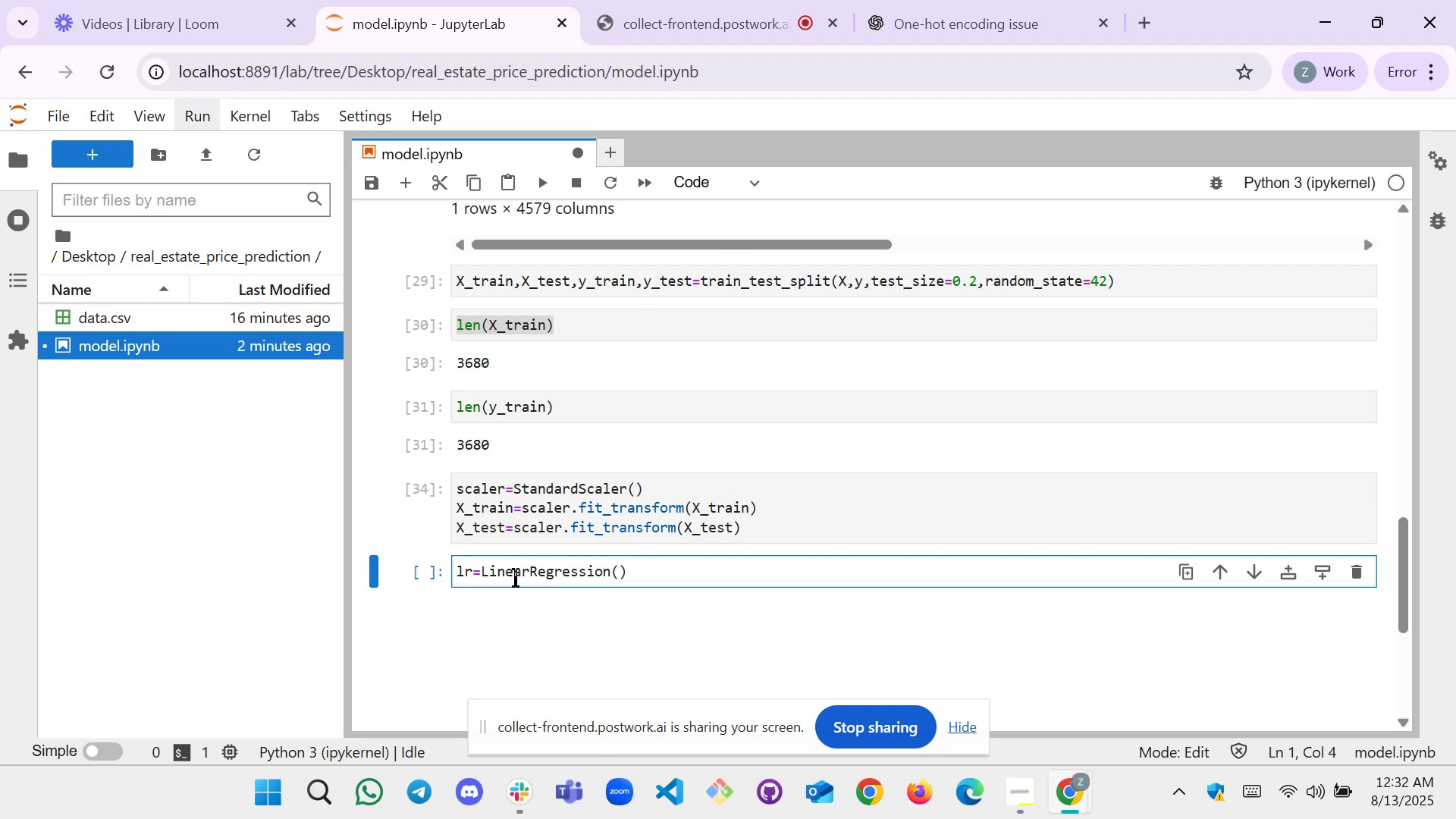 
key(Shift+Enter)
 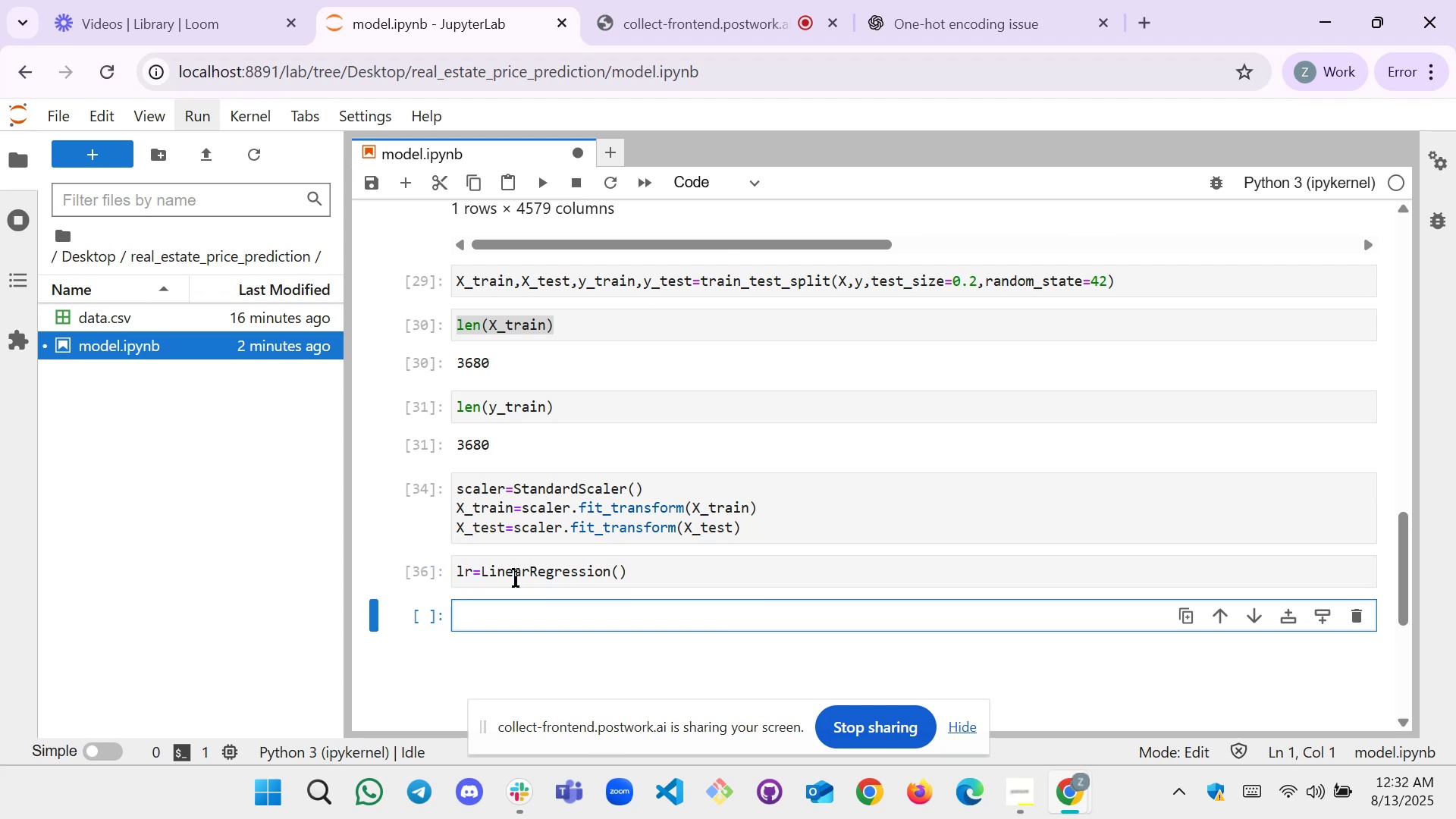 
type(lr.fit()
 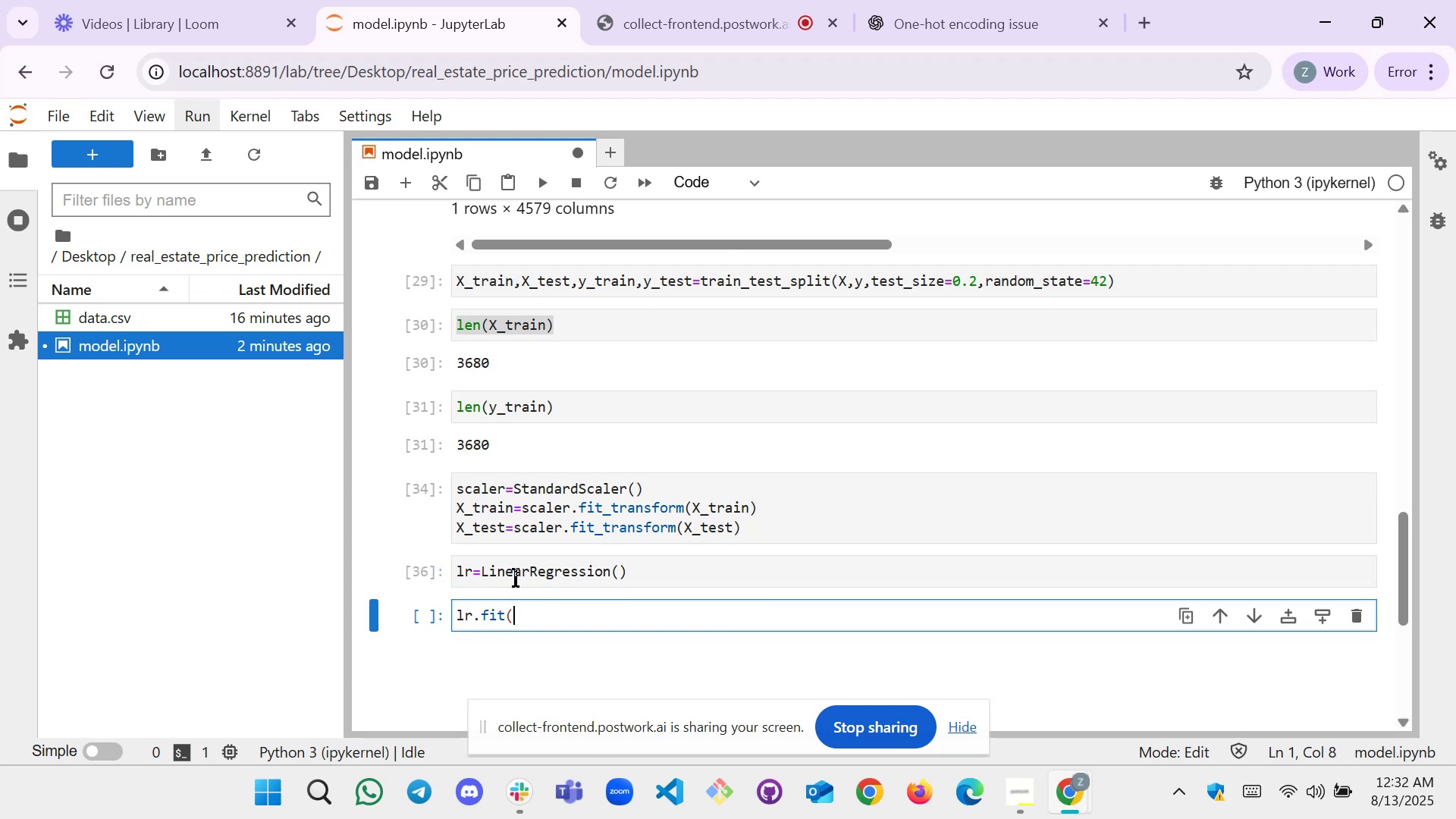 
wait(5.03)
 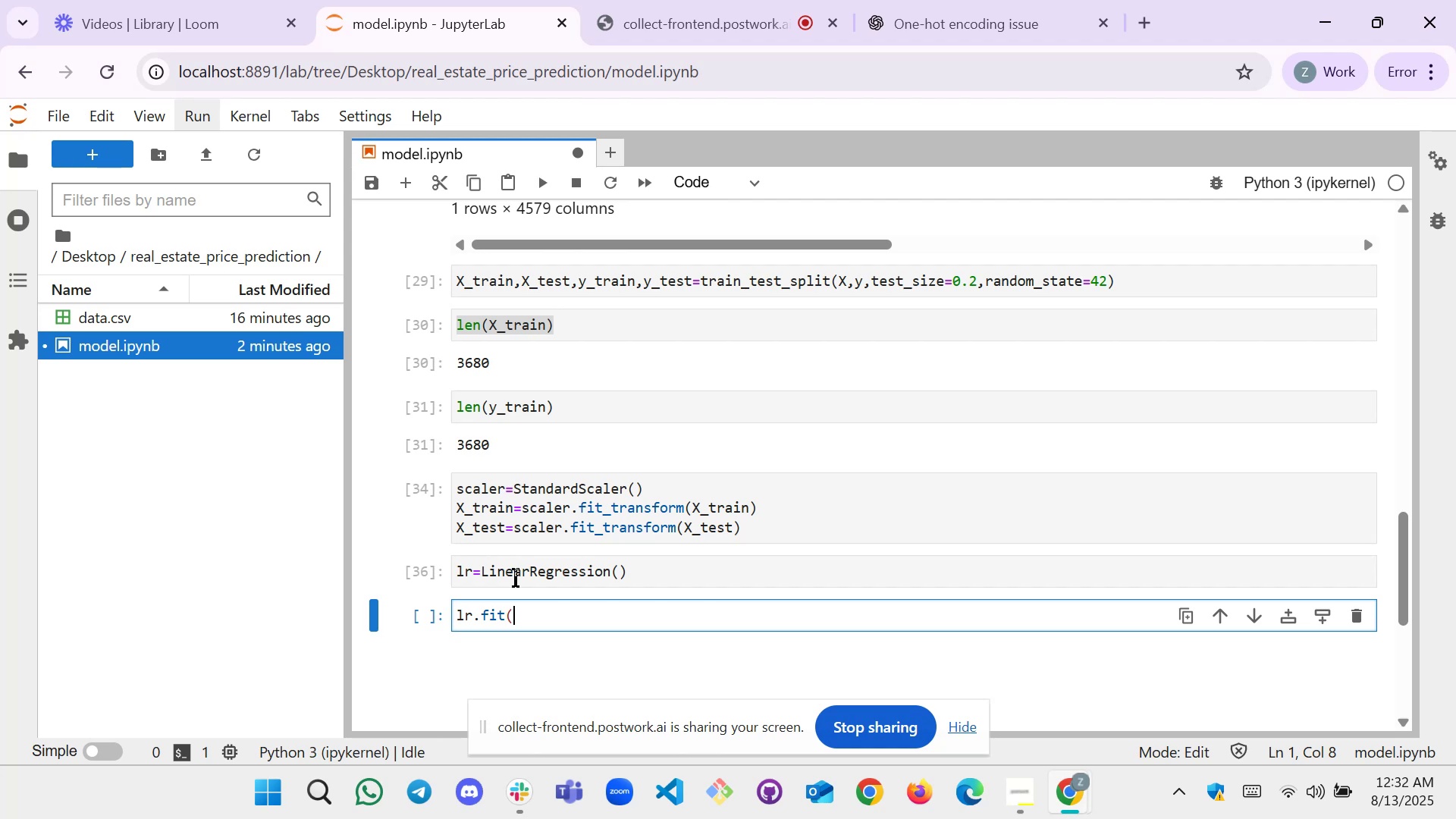 
type(X_r)
key(Backspace)
type(train,)
 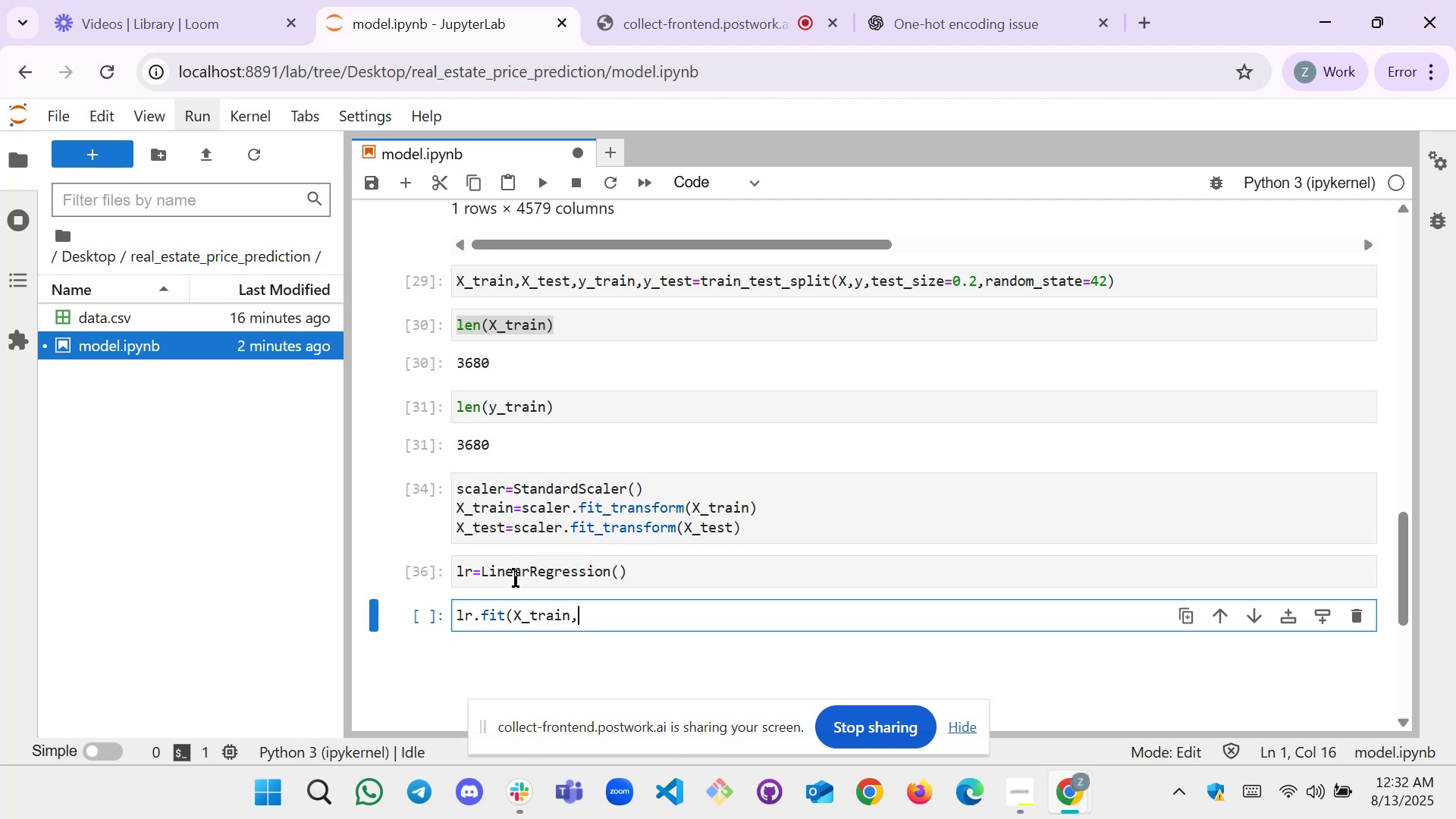 
type(y_train))
 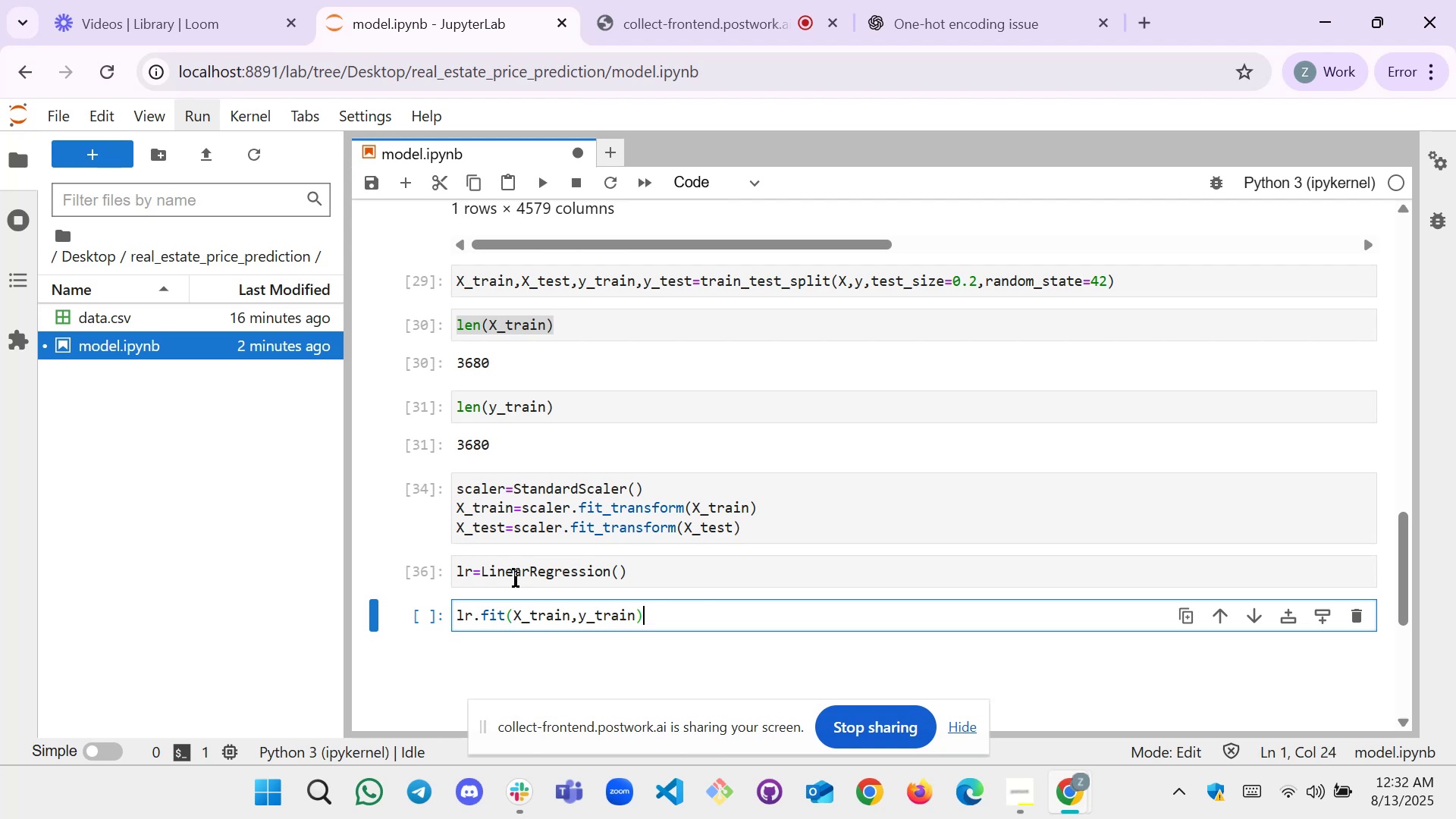 
wait(9.68)
 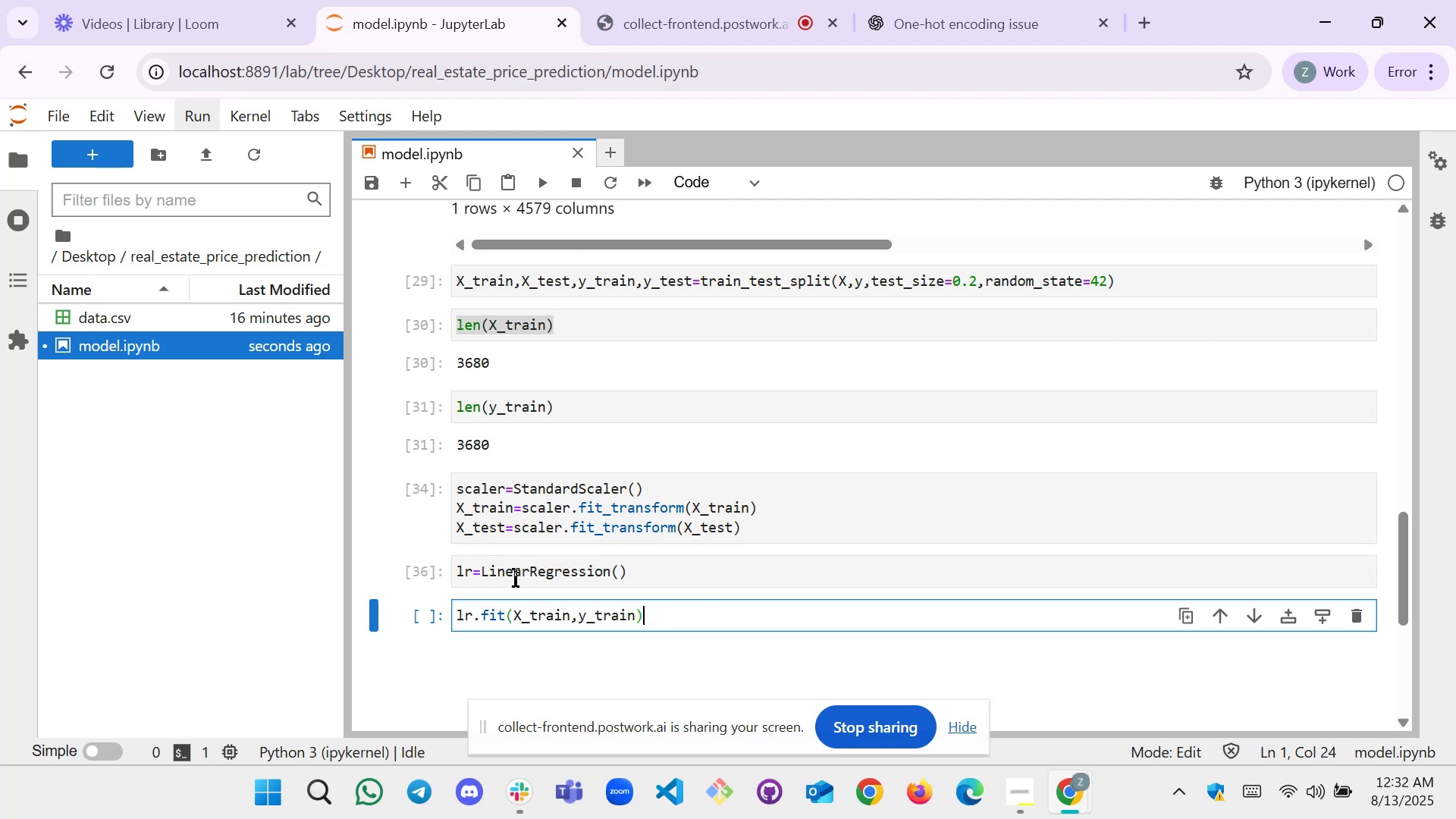 
type([Home]model_lr=)
 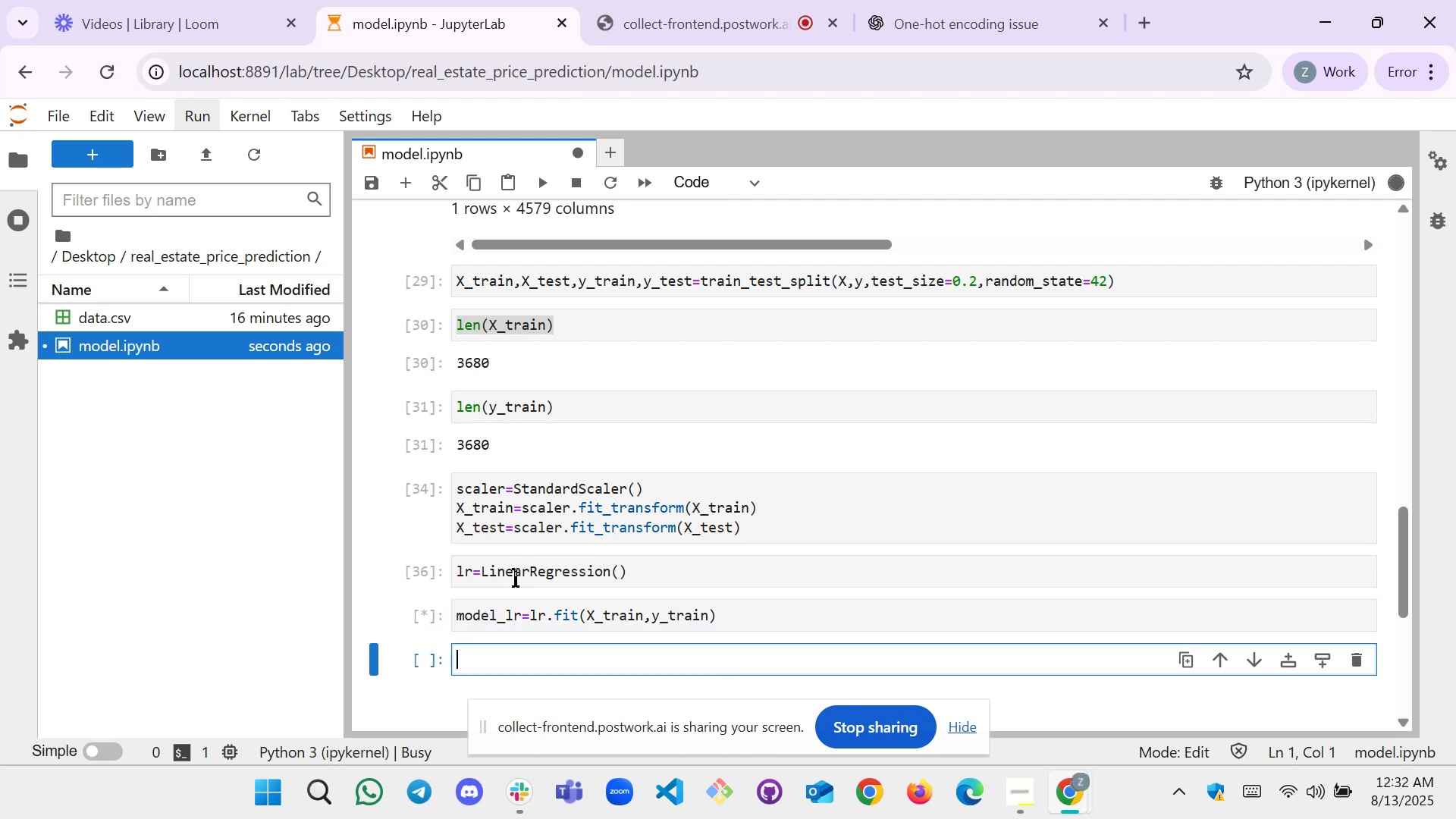 
 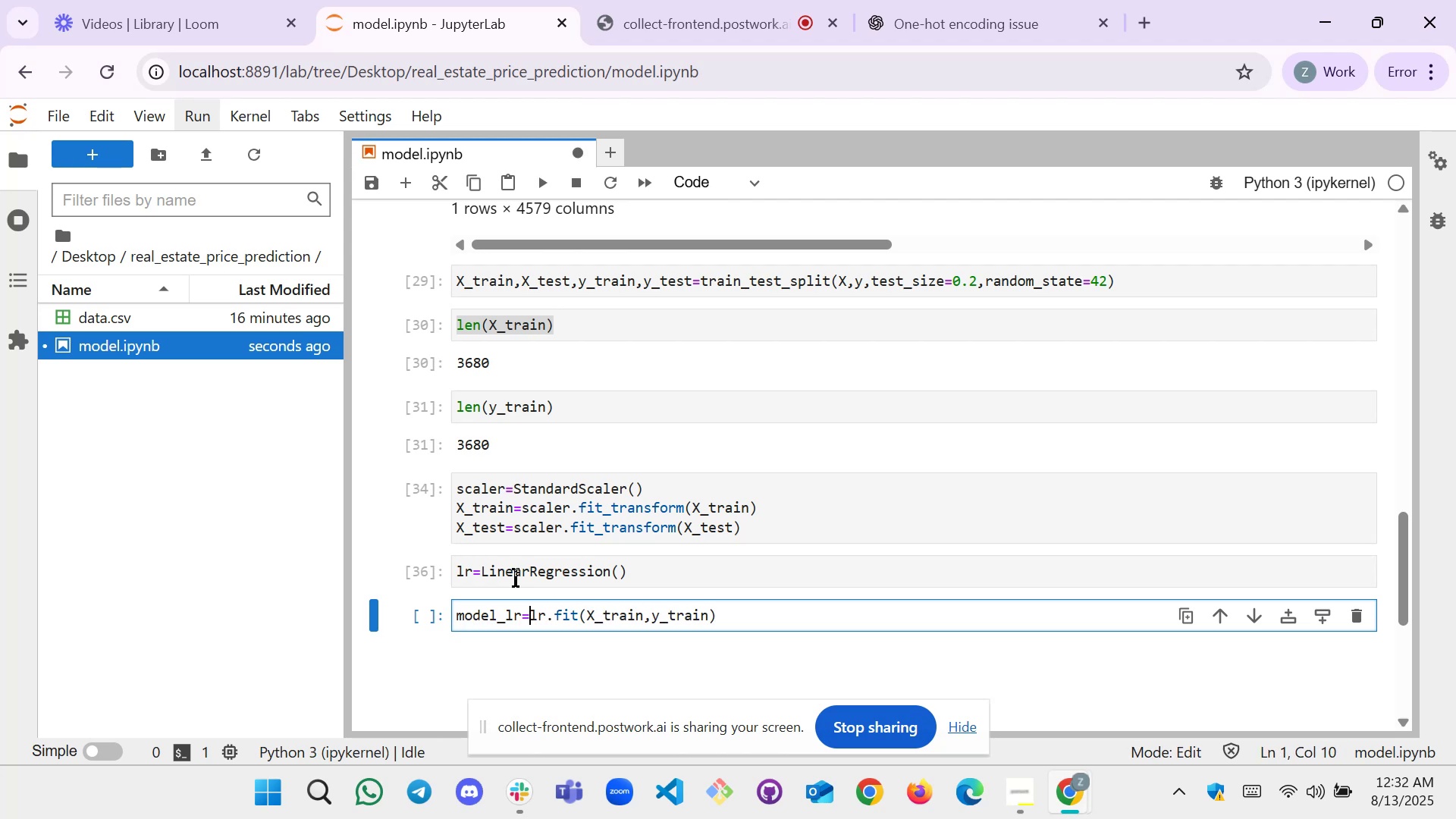 
key(Shift+Enter)
 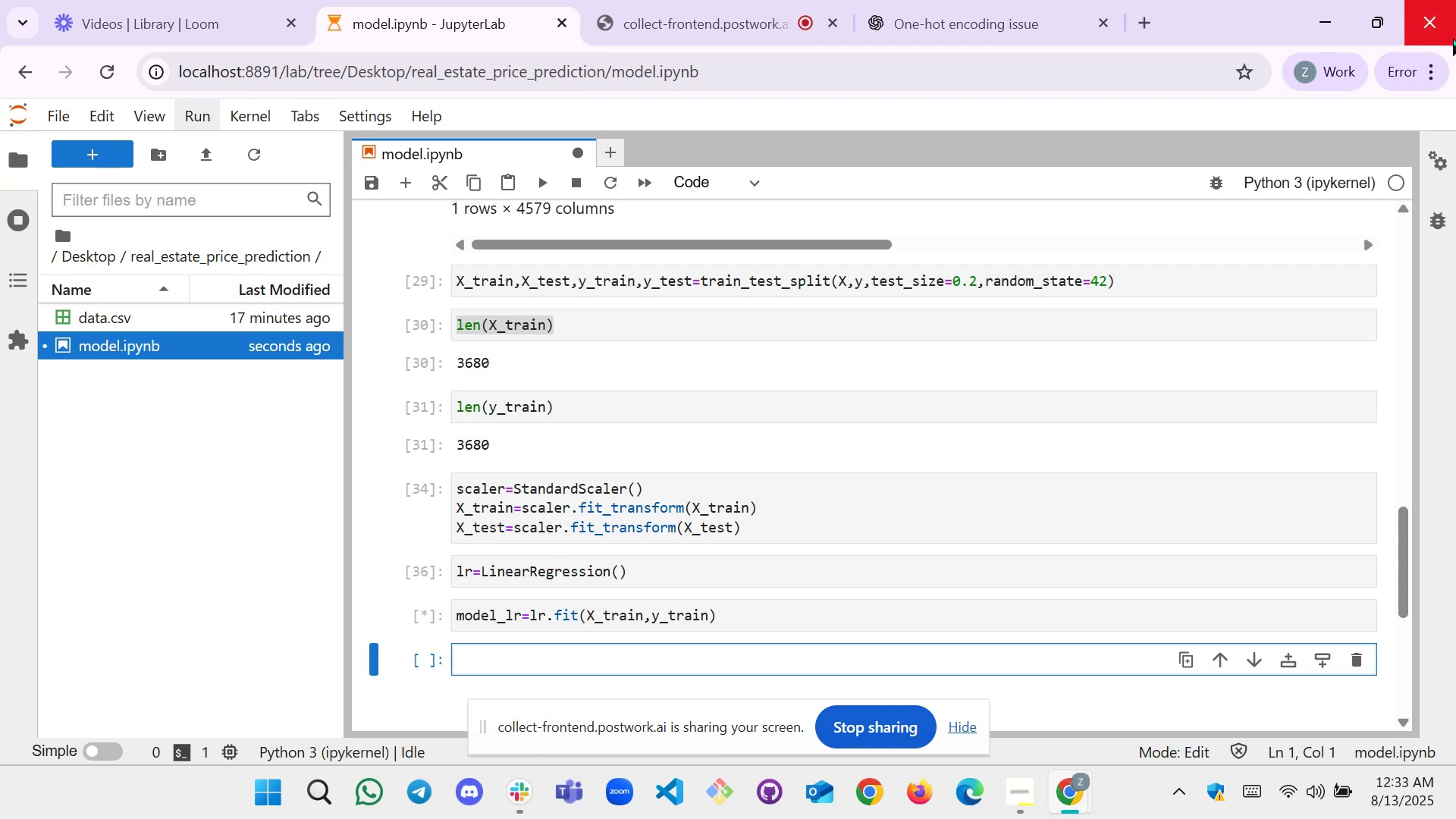 
wait(25.94)
 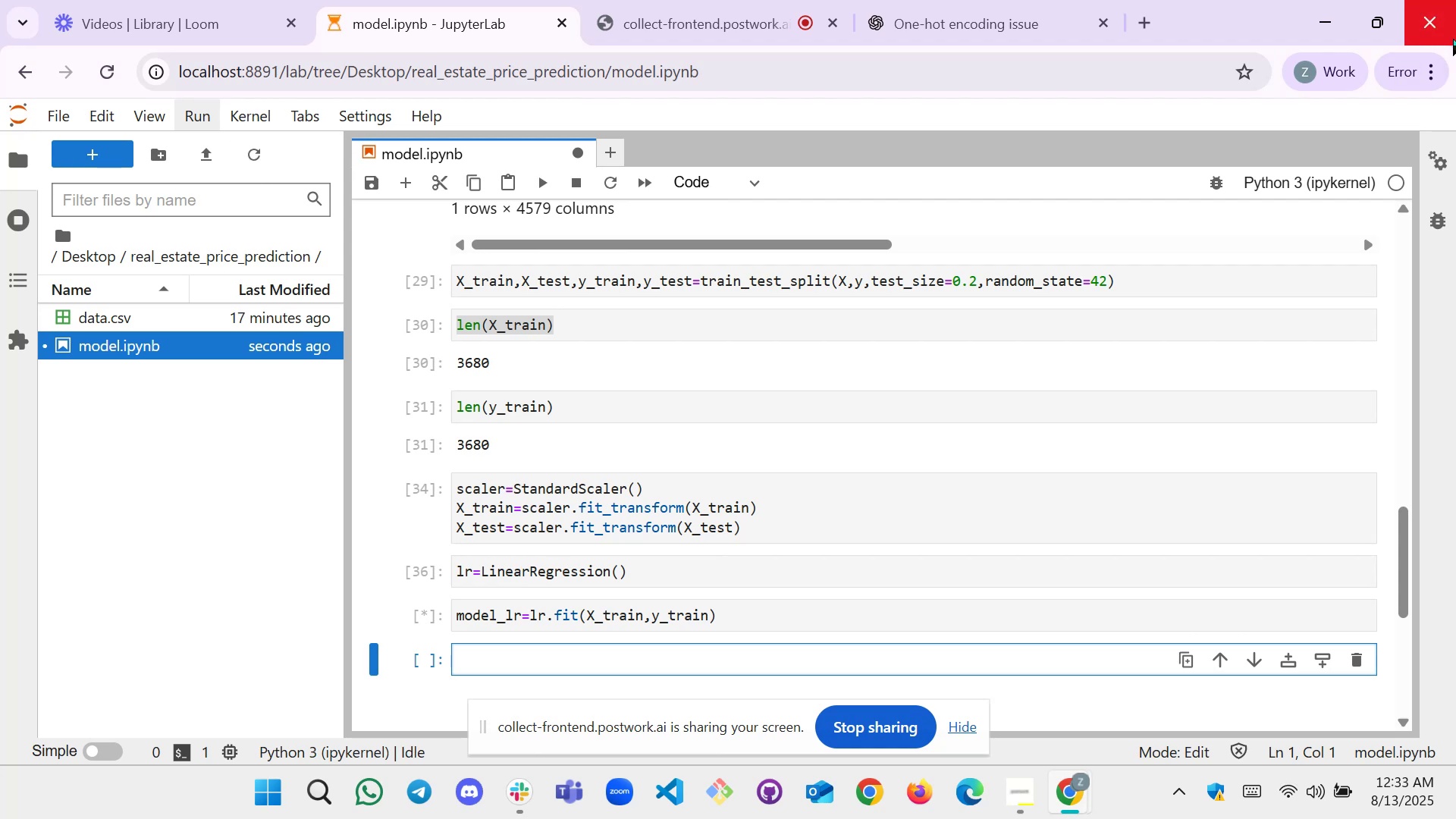 
left_click([495, 658])
 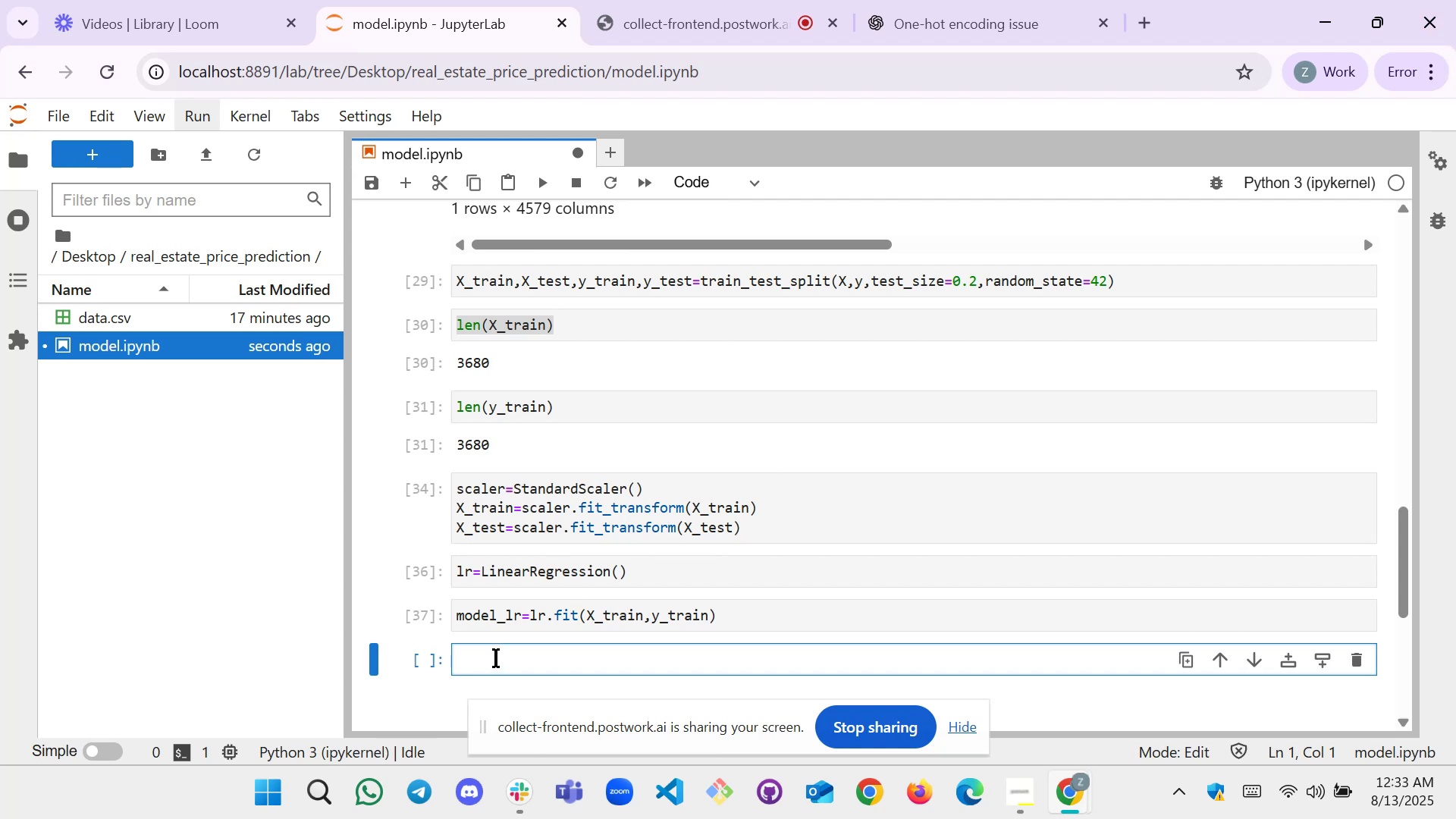 
wait(10.22)
 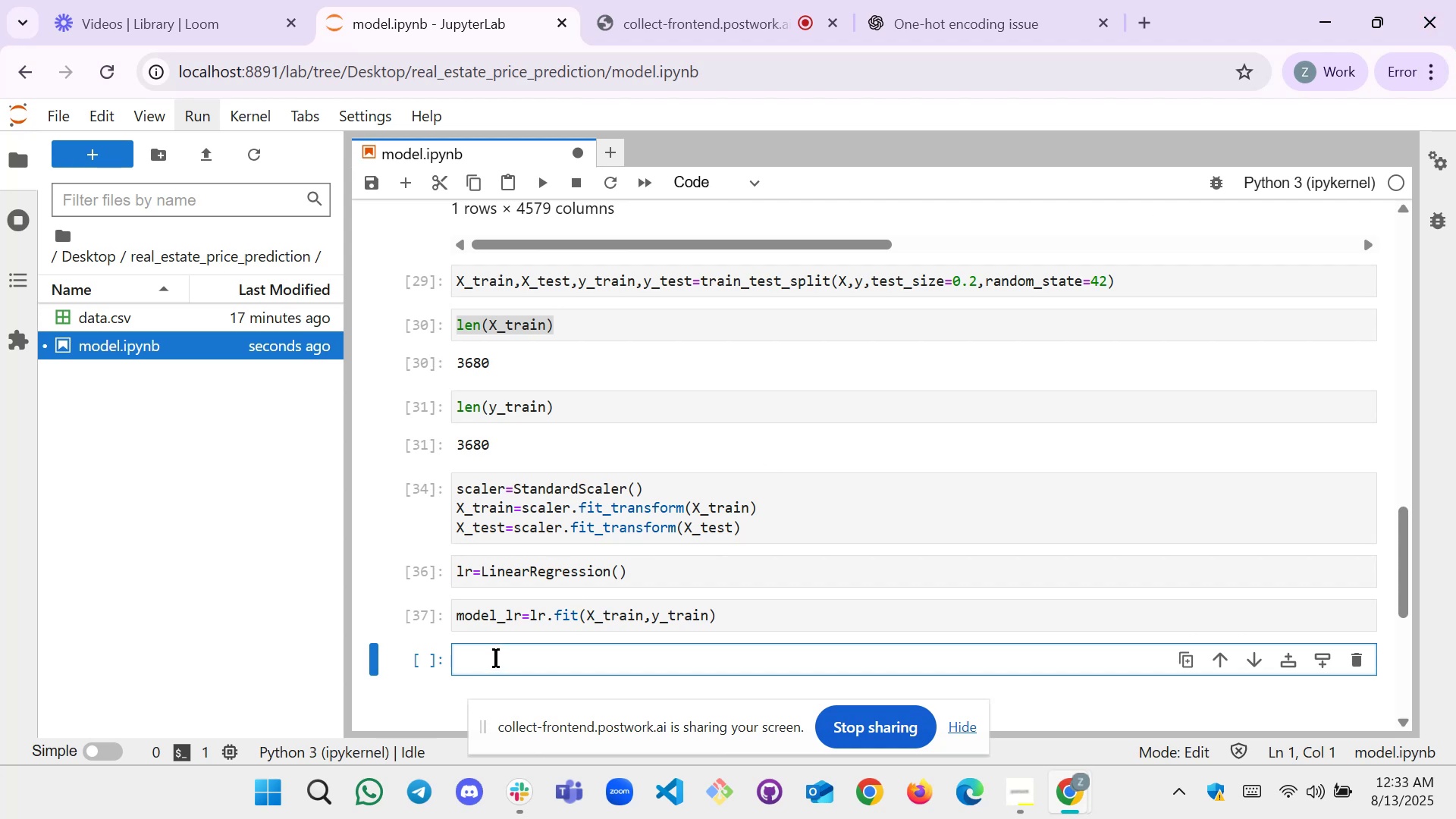 
type(mode)
key(Backspace)
key(Backspace)
key(Backspace)
key(Backspace)
 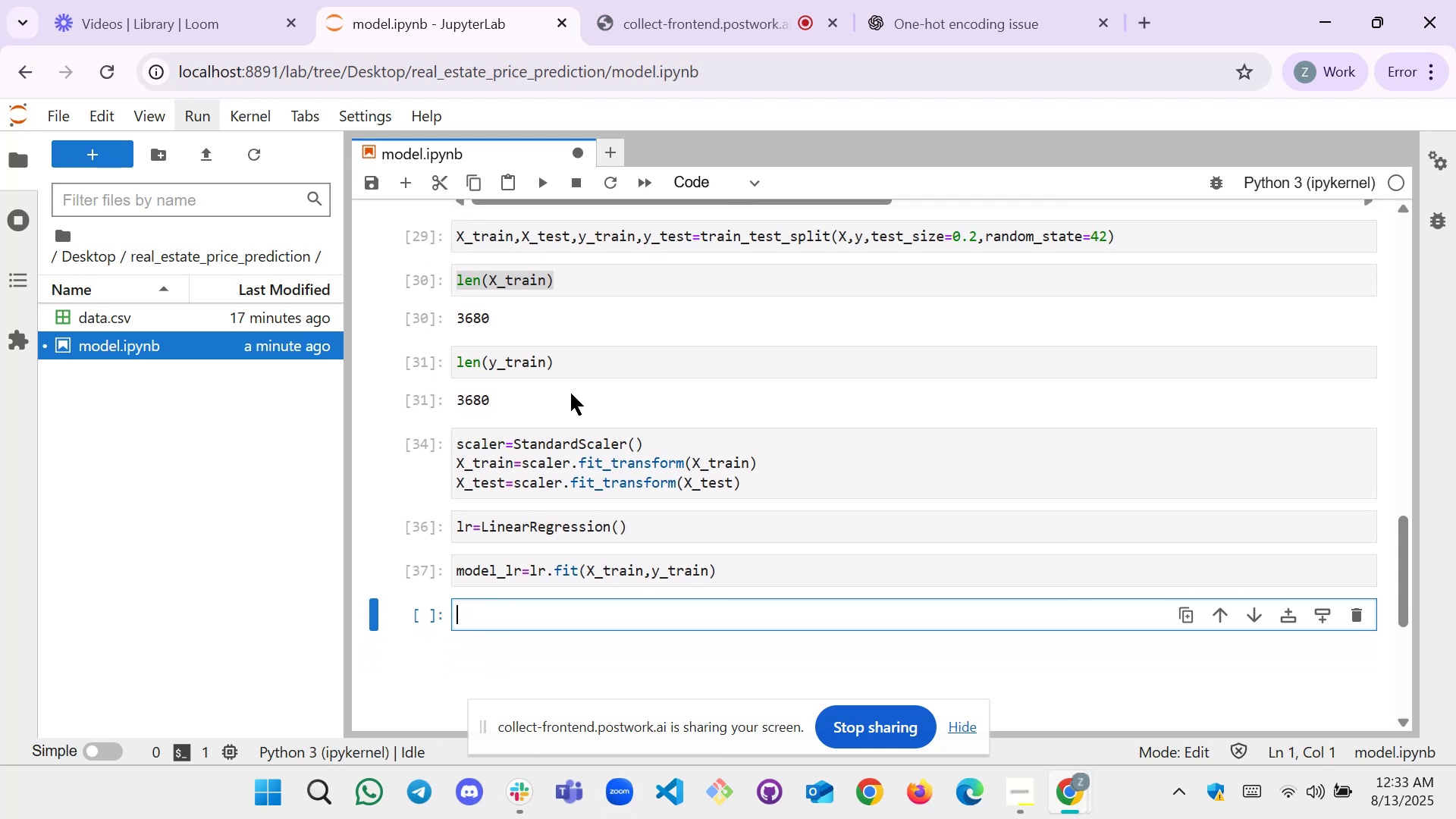 
wait(5.99)
 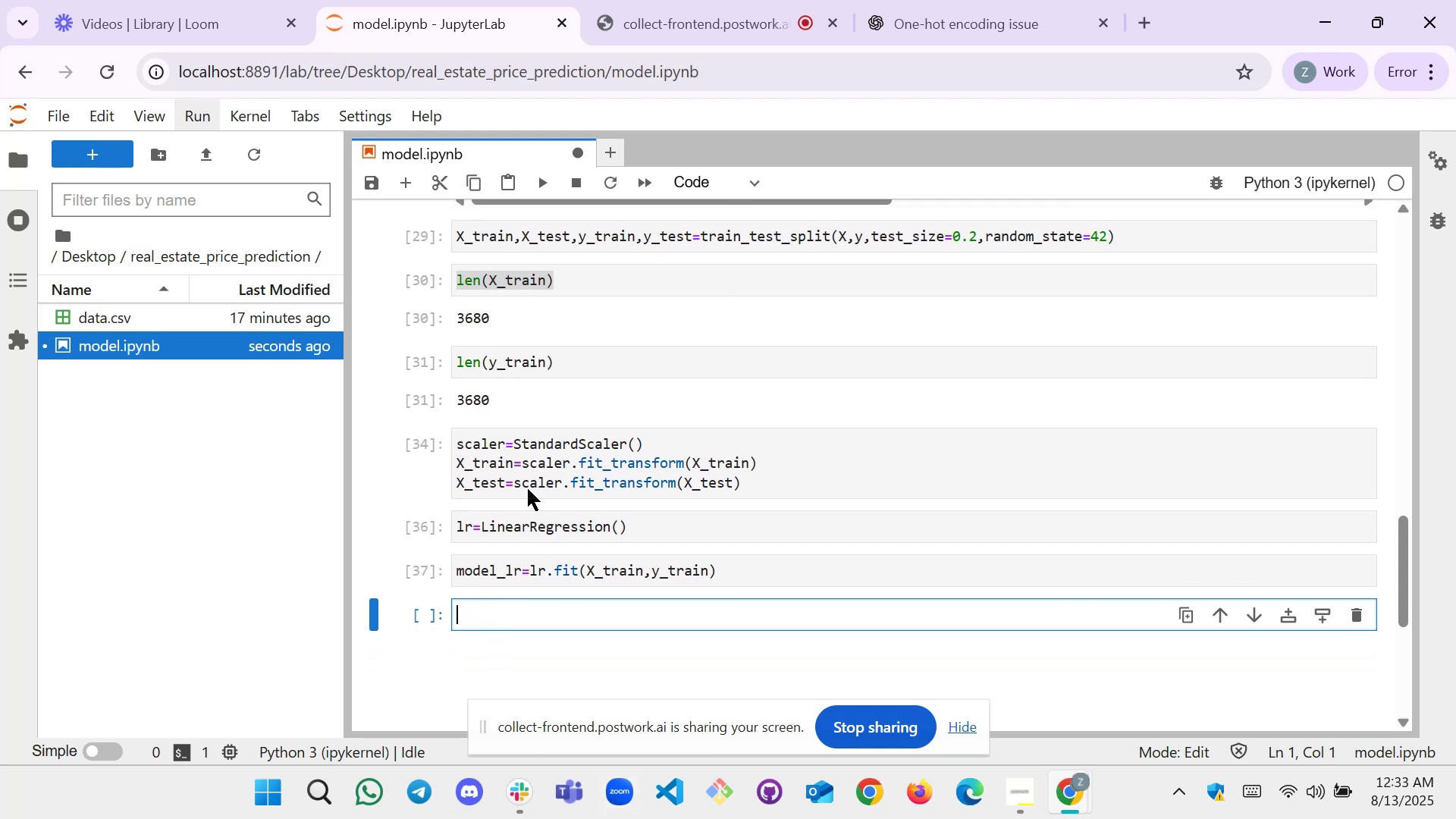 
scroll: coordinate [623, 345], scroll_direction: up, amount: 16.0
 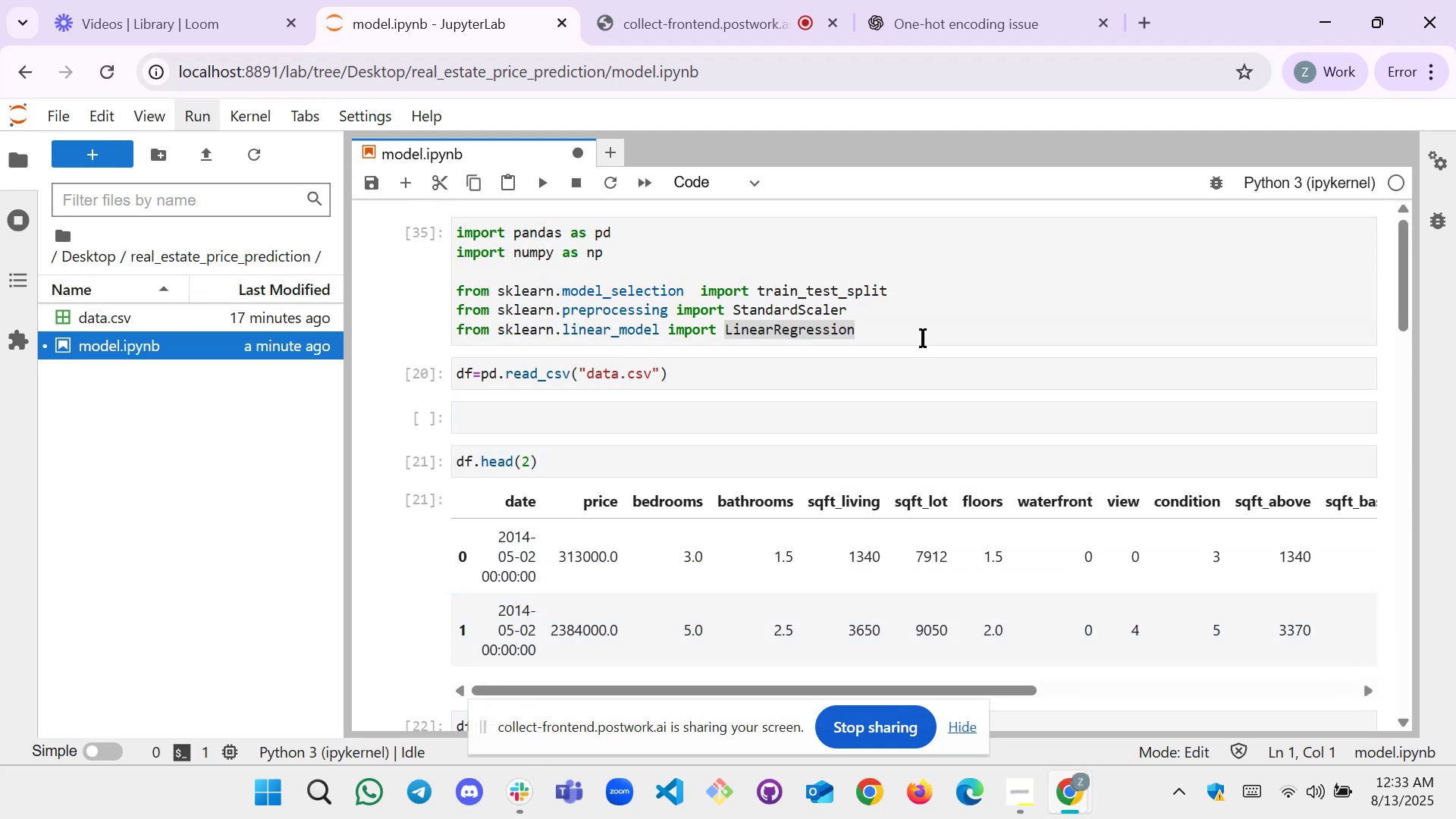 
left_click([921, 332])
 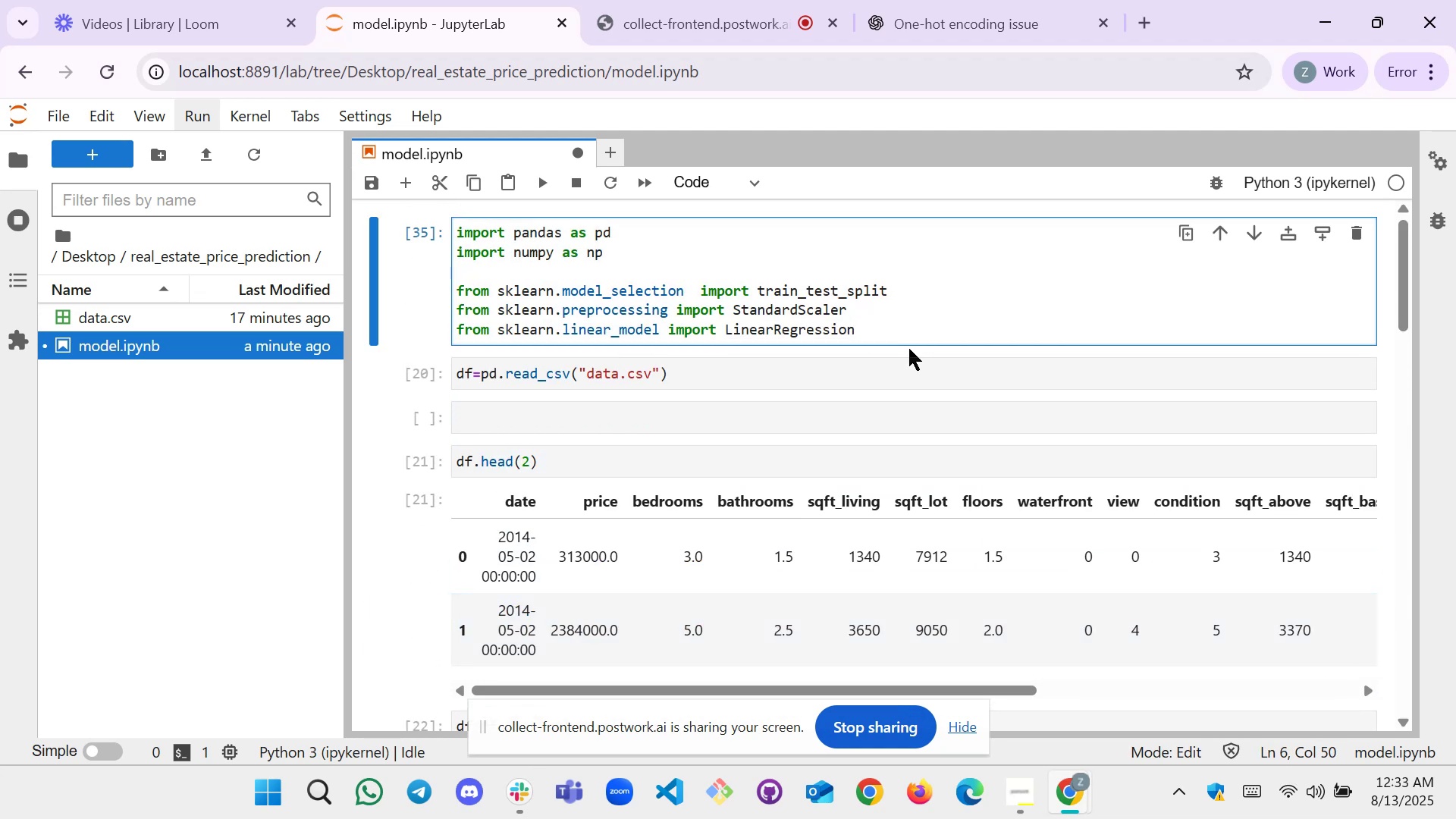 
key(Enter)
 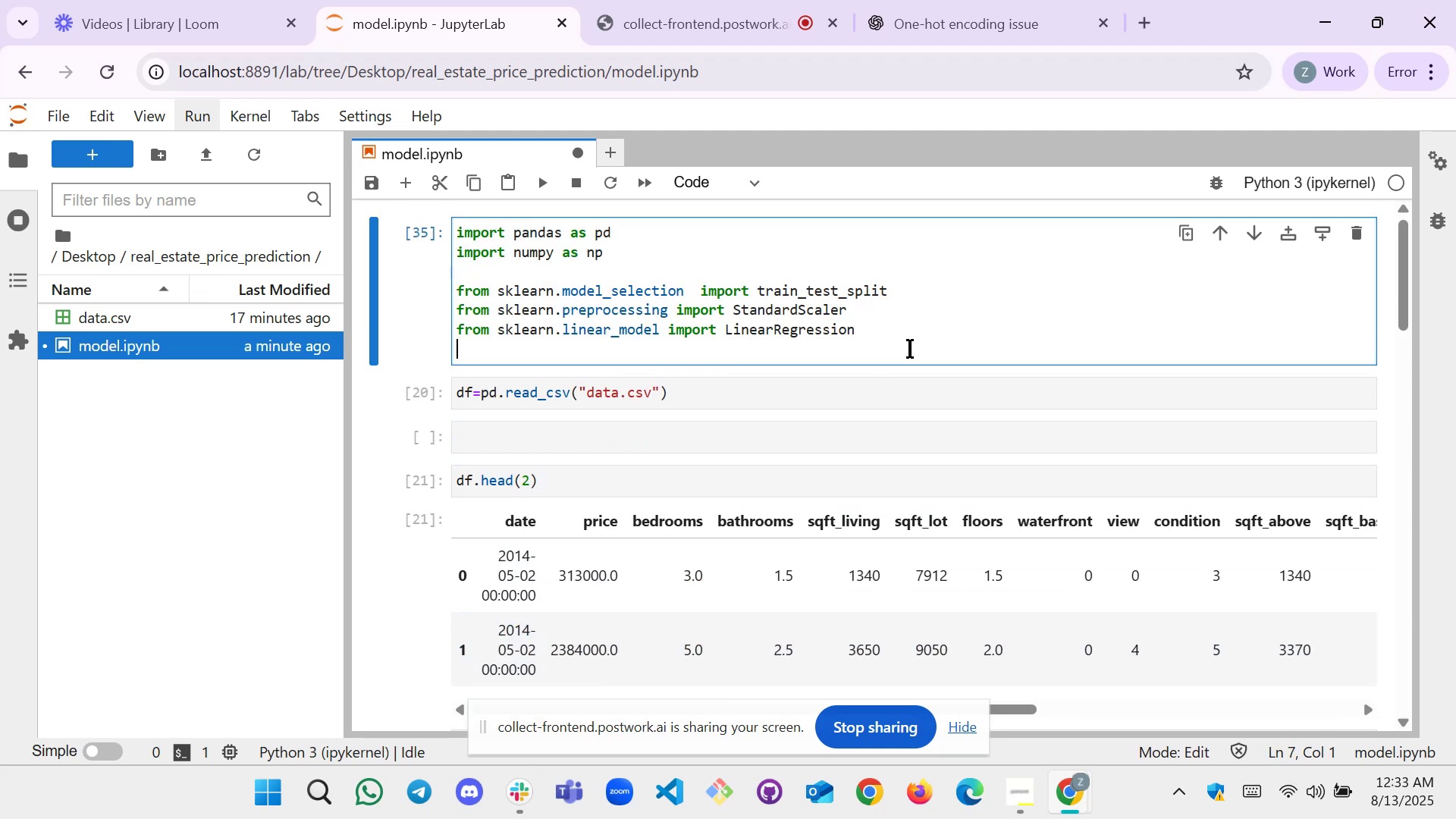 
key(F)
 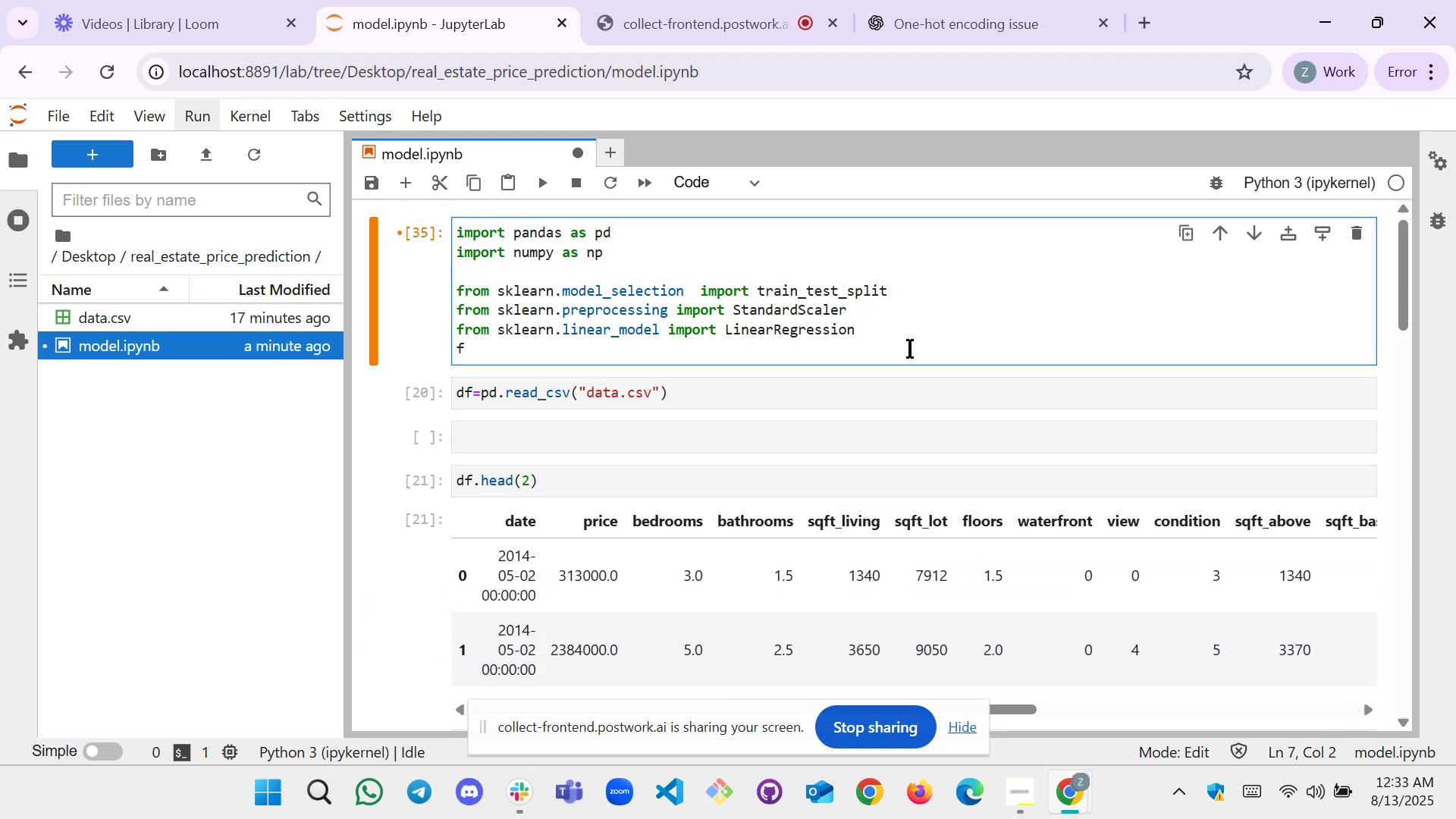 
key(Backspace)
type(iimp)
key(Backspace)
key(Backspace)
key(Backspace)
key(Backspace)
type(import xgboost as xgb)
 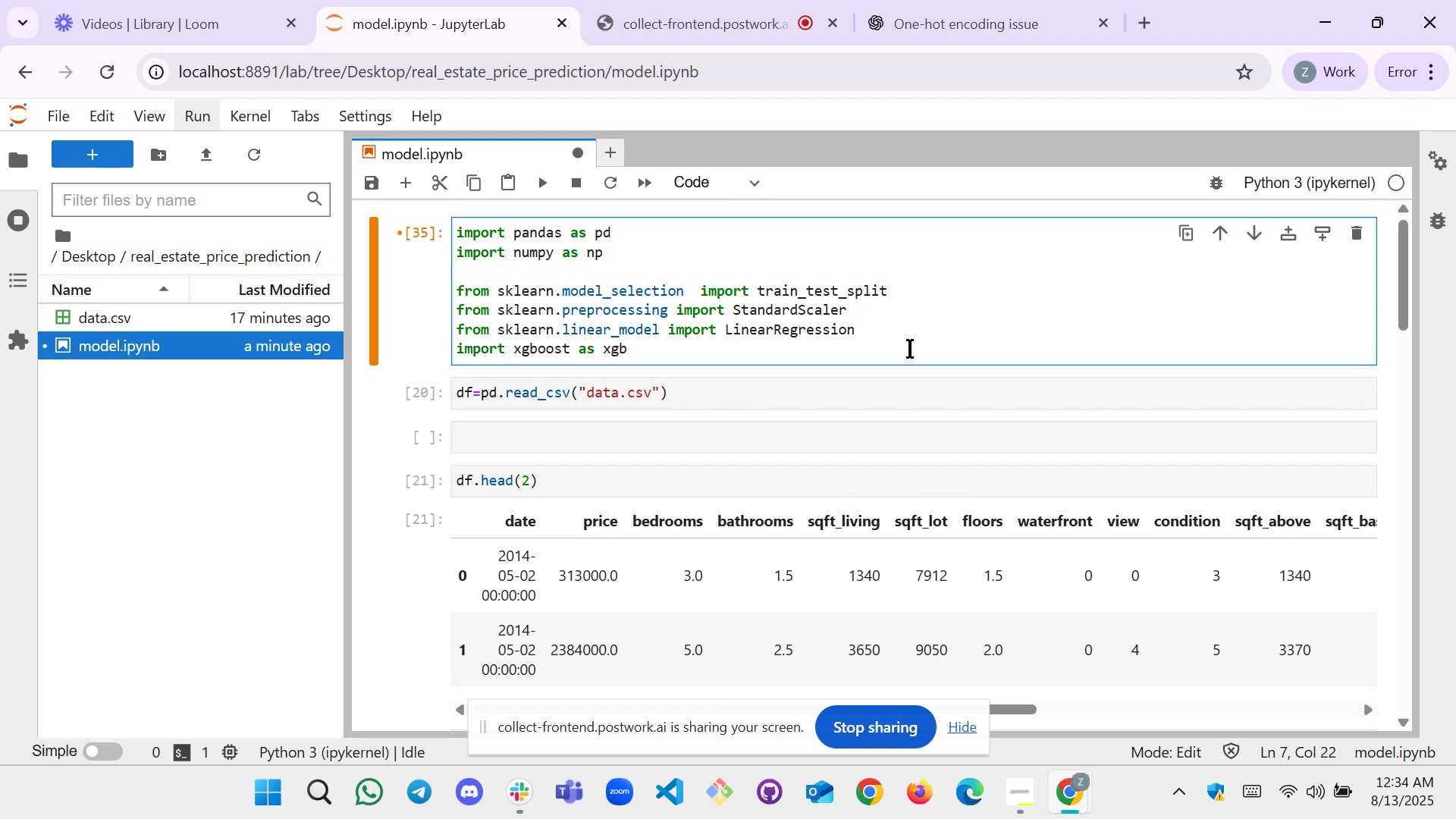 
key(Shift+Enter)
 